 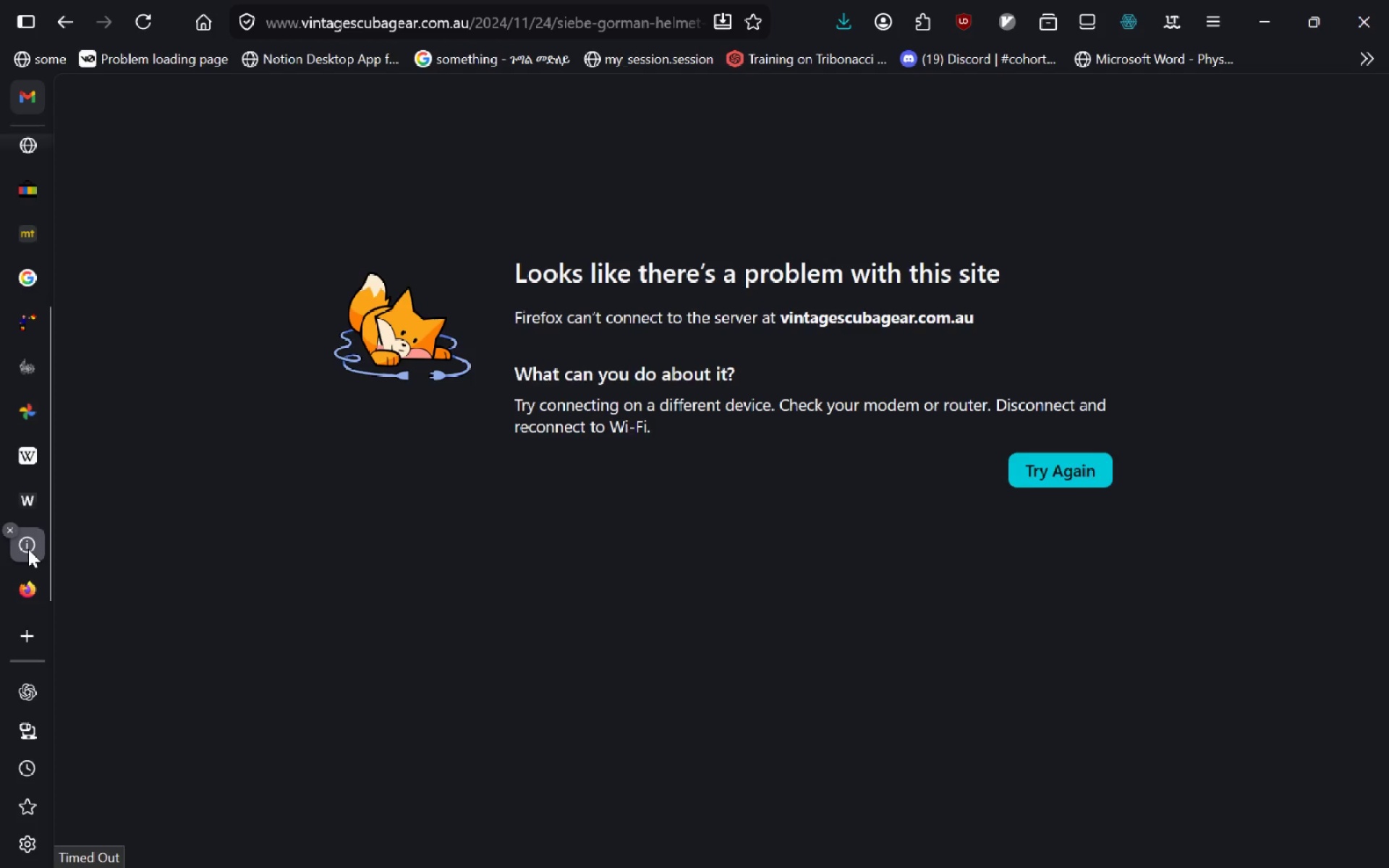 
key(Control+R)
 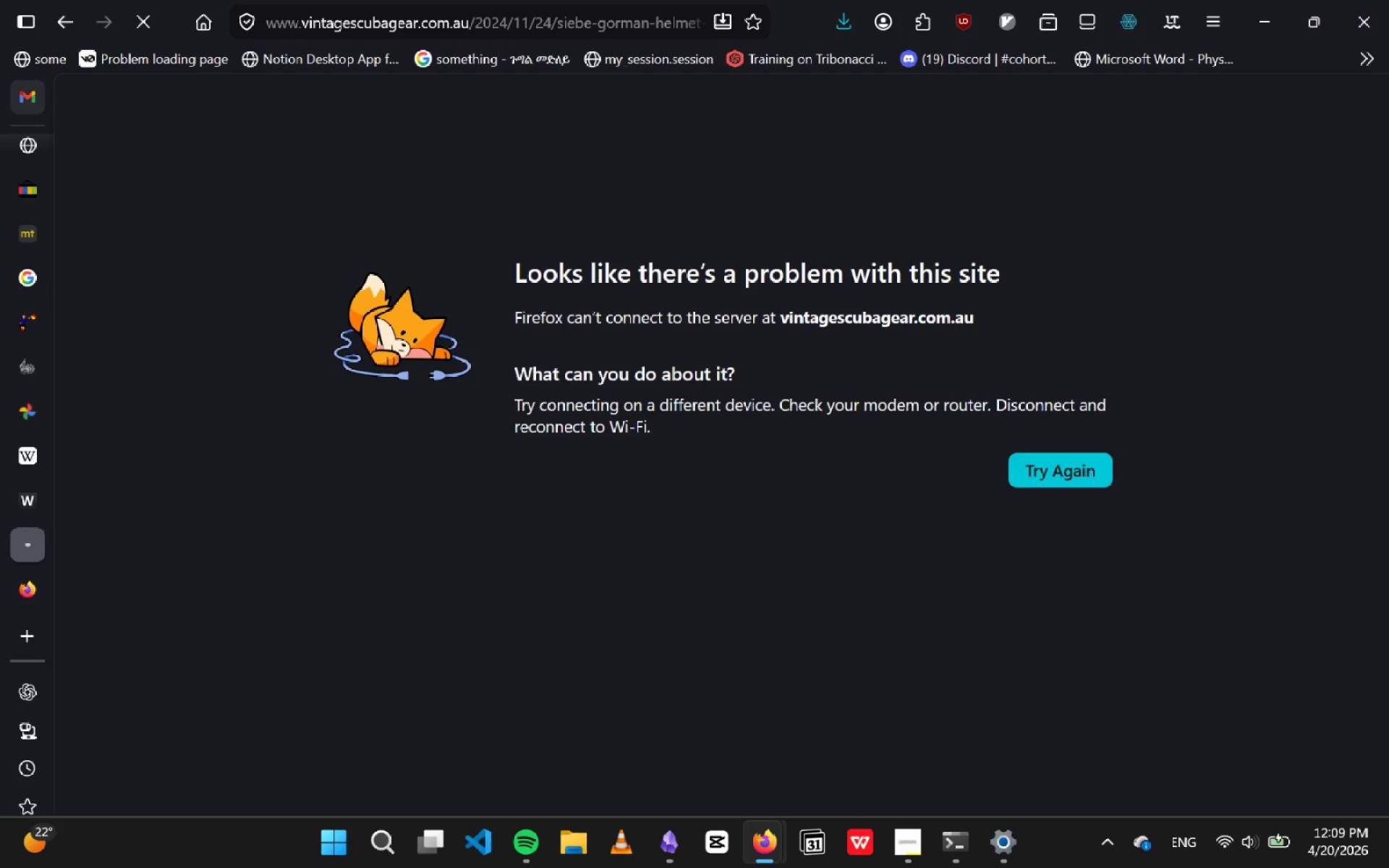 
mouse_move([69, 500])
 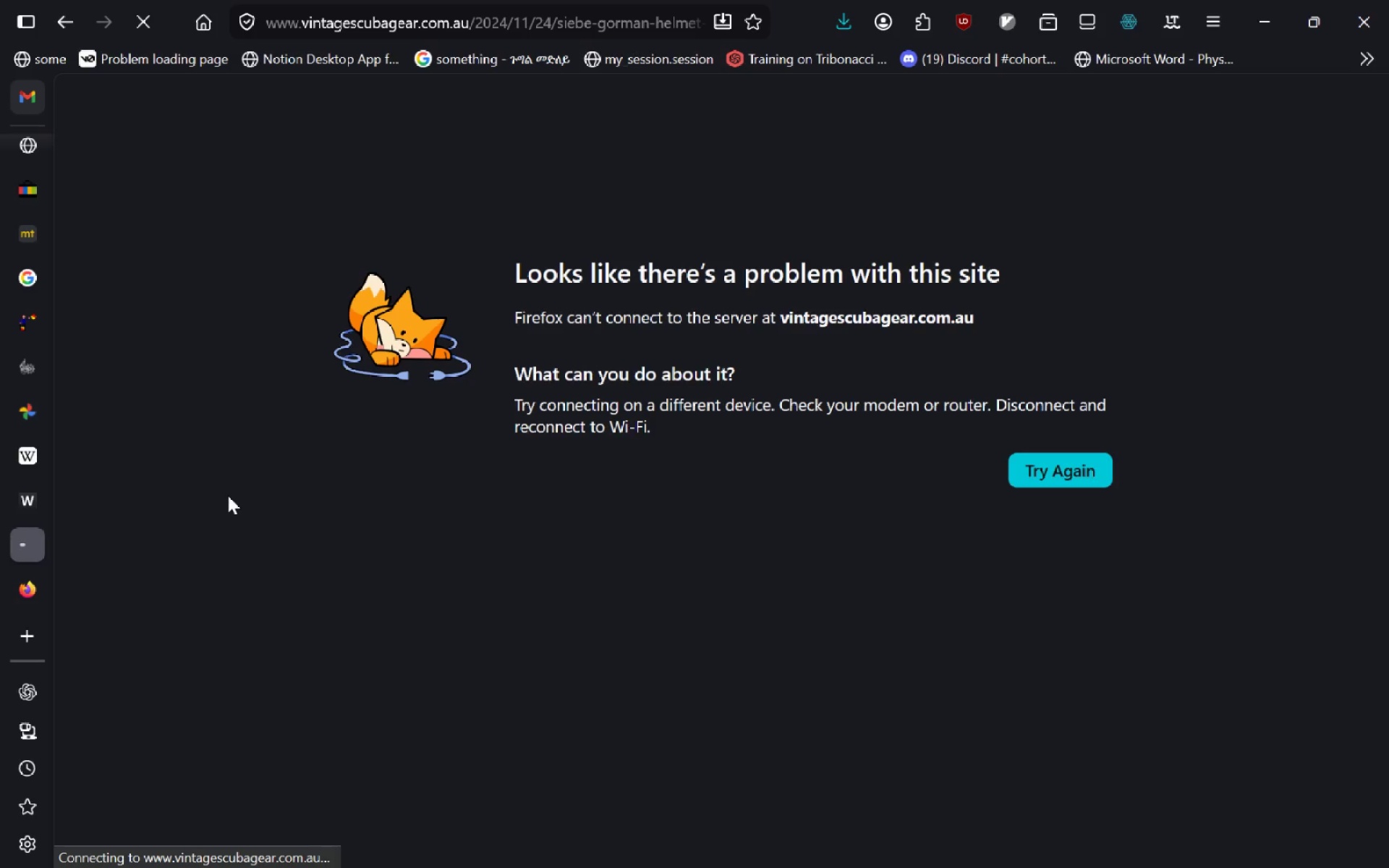 
left_click([31, 512])
 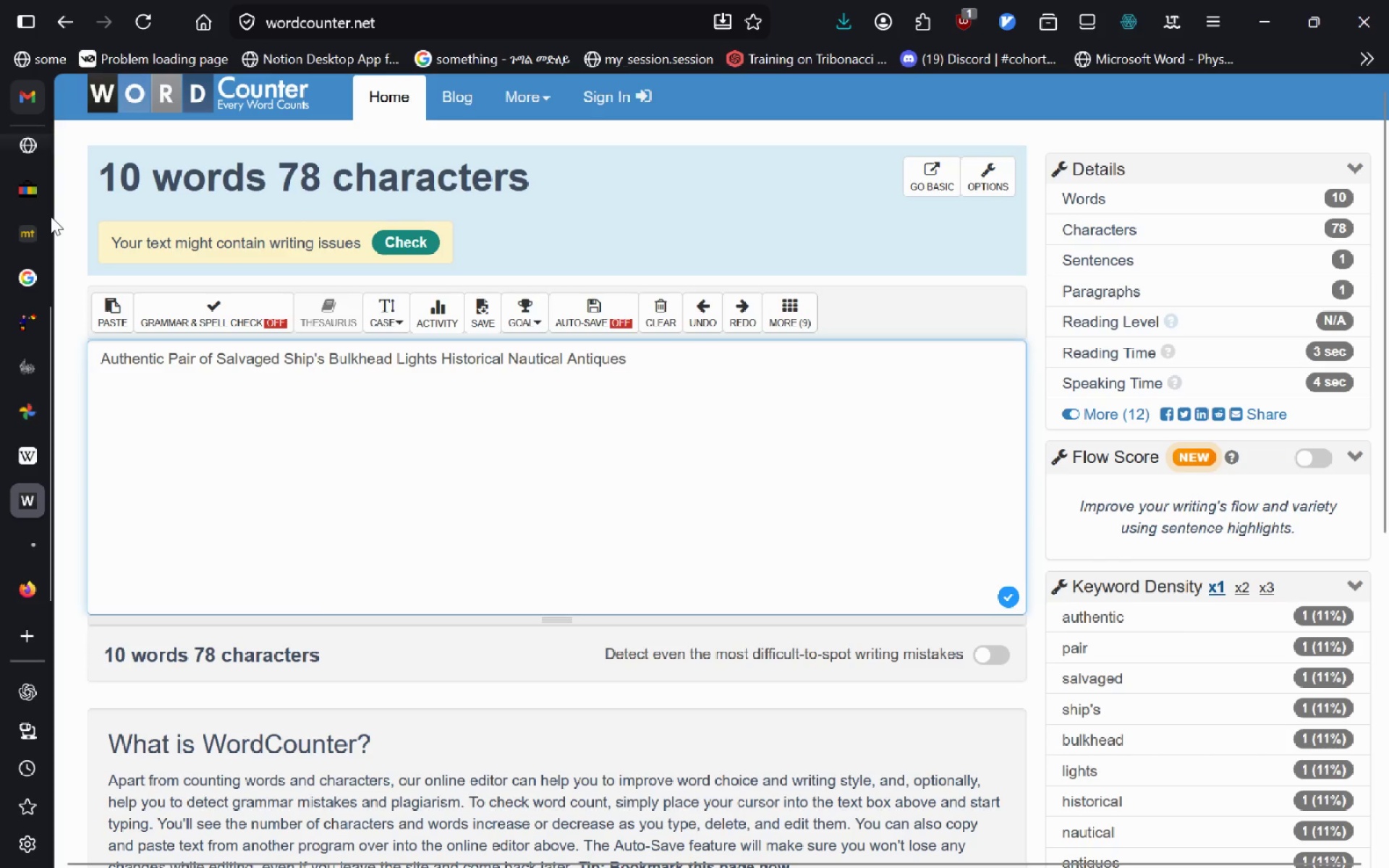 
left_click([31, 151])
 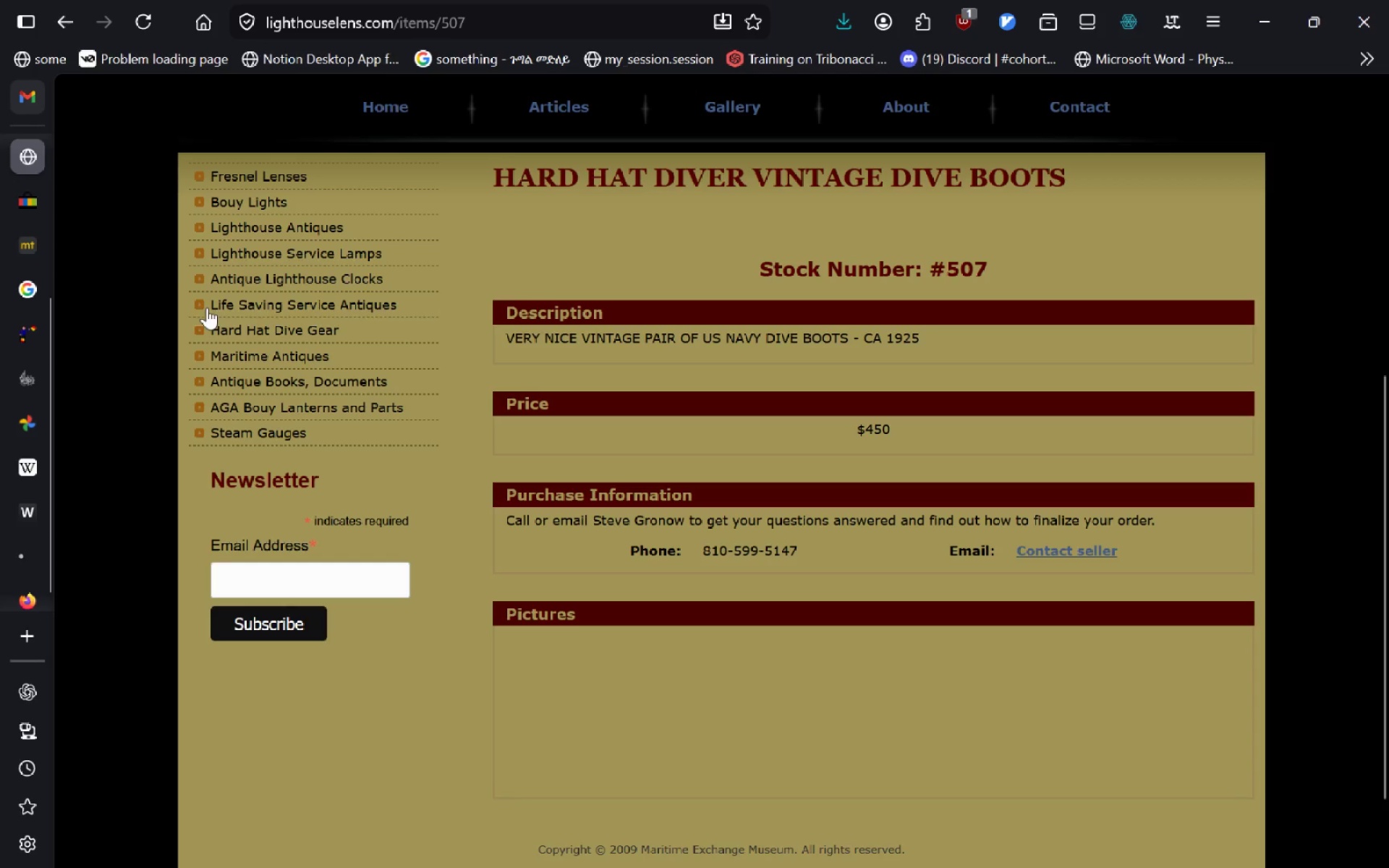 
key(Control+W)
 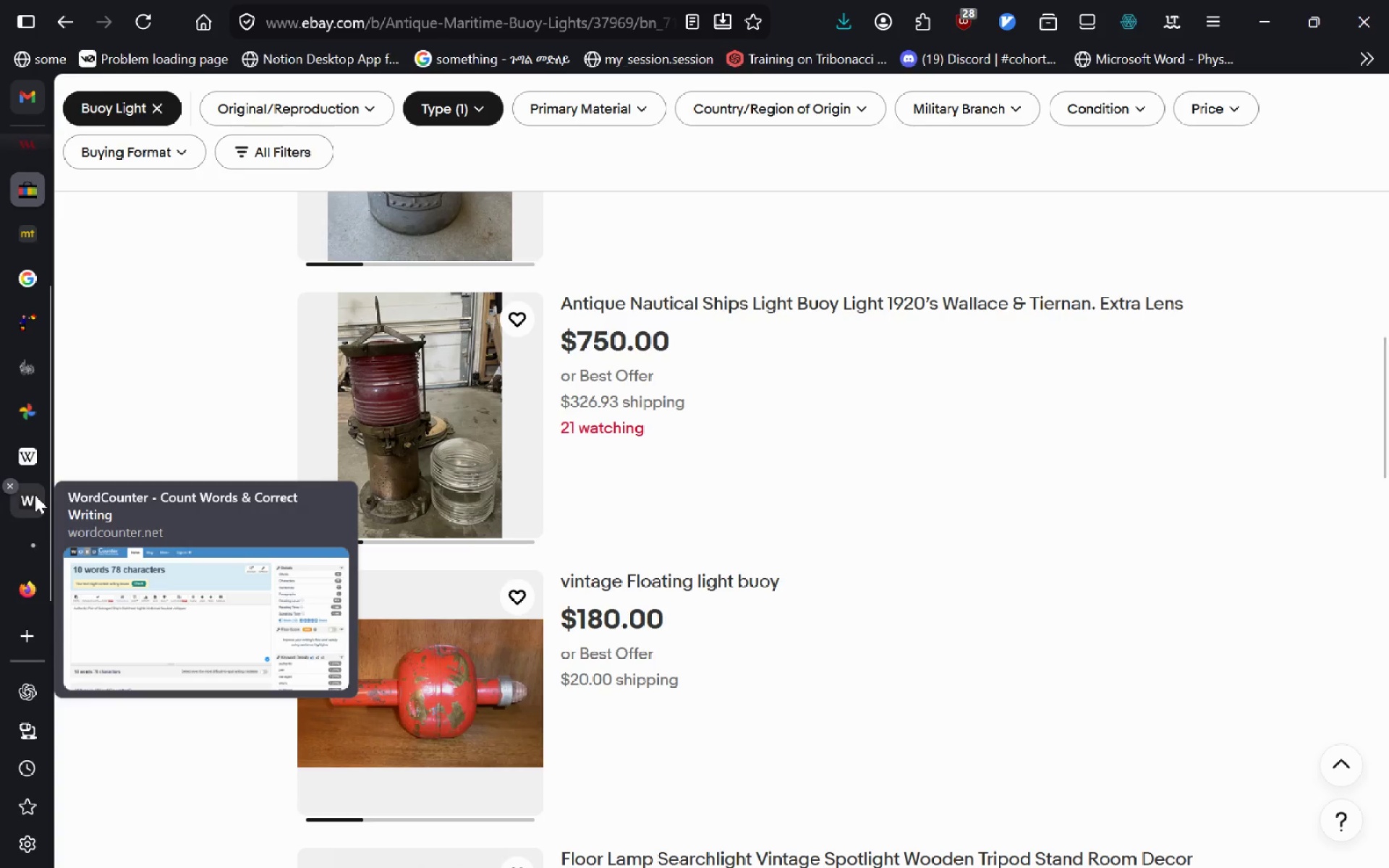 
wait(5.09)
 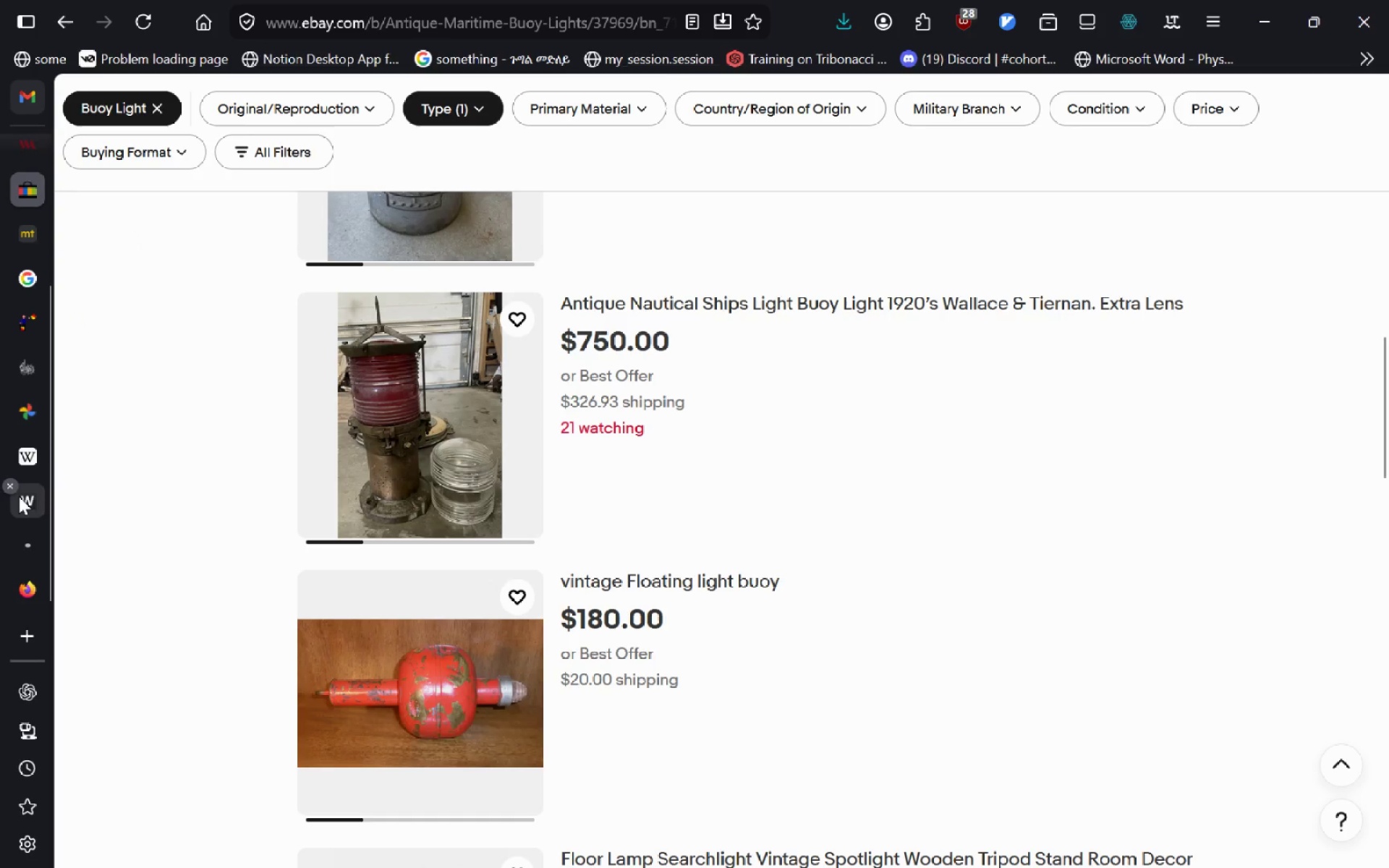 
left_click([28, 145])
 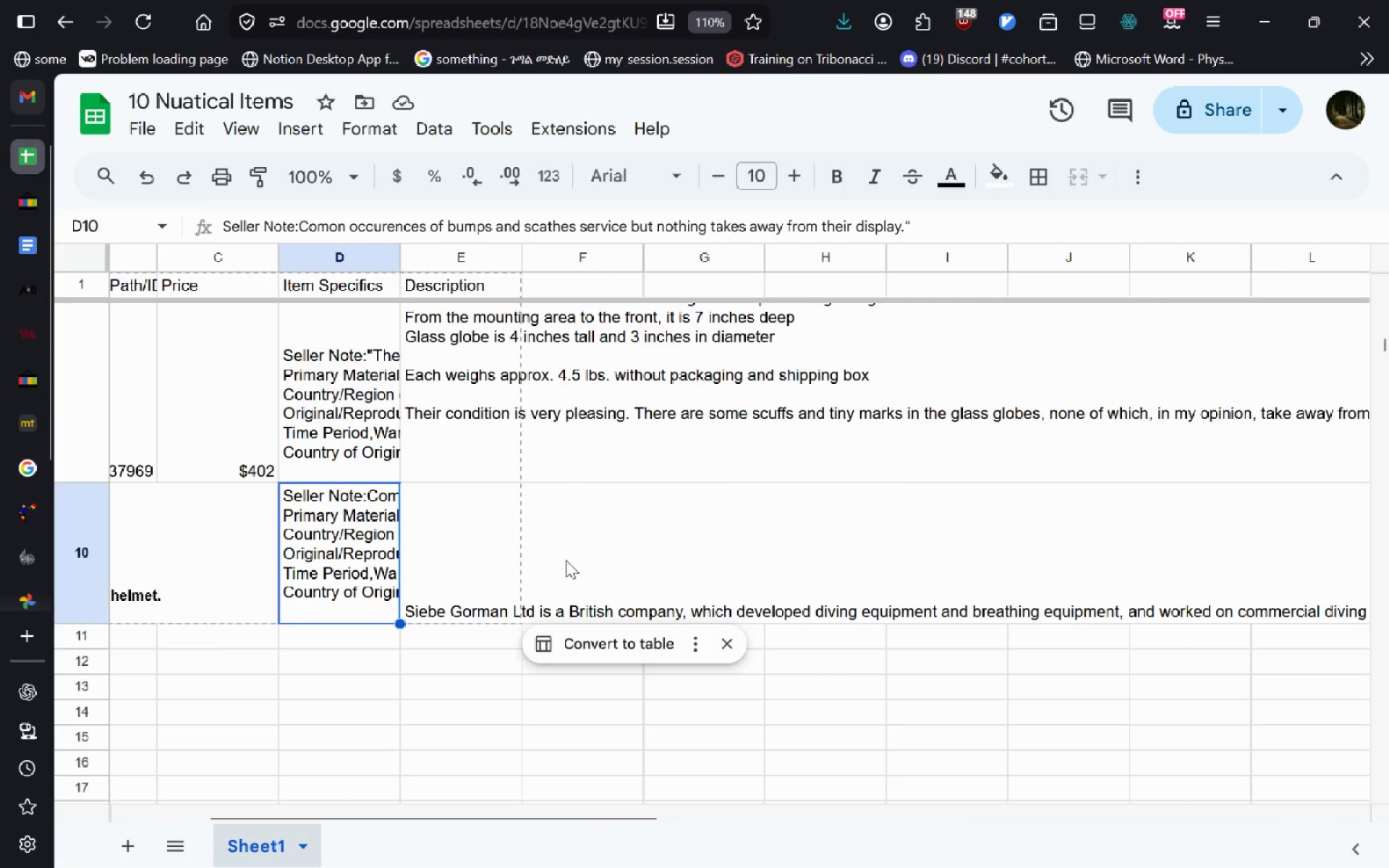 
double_click([459, 567])
 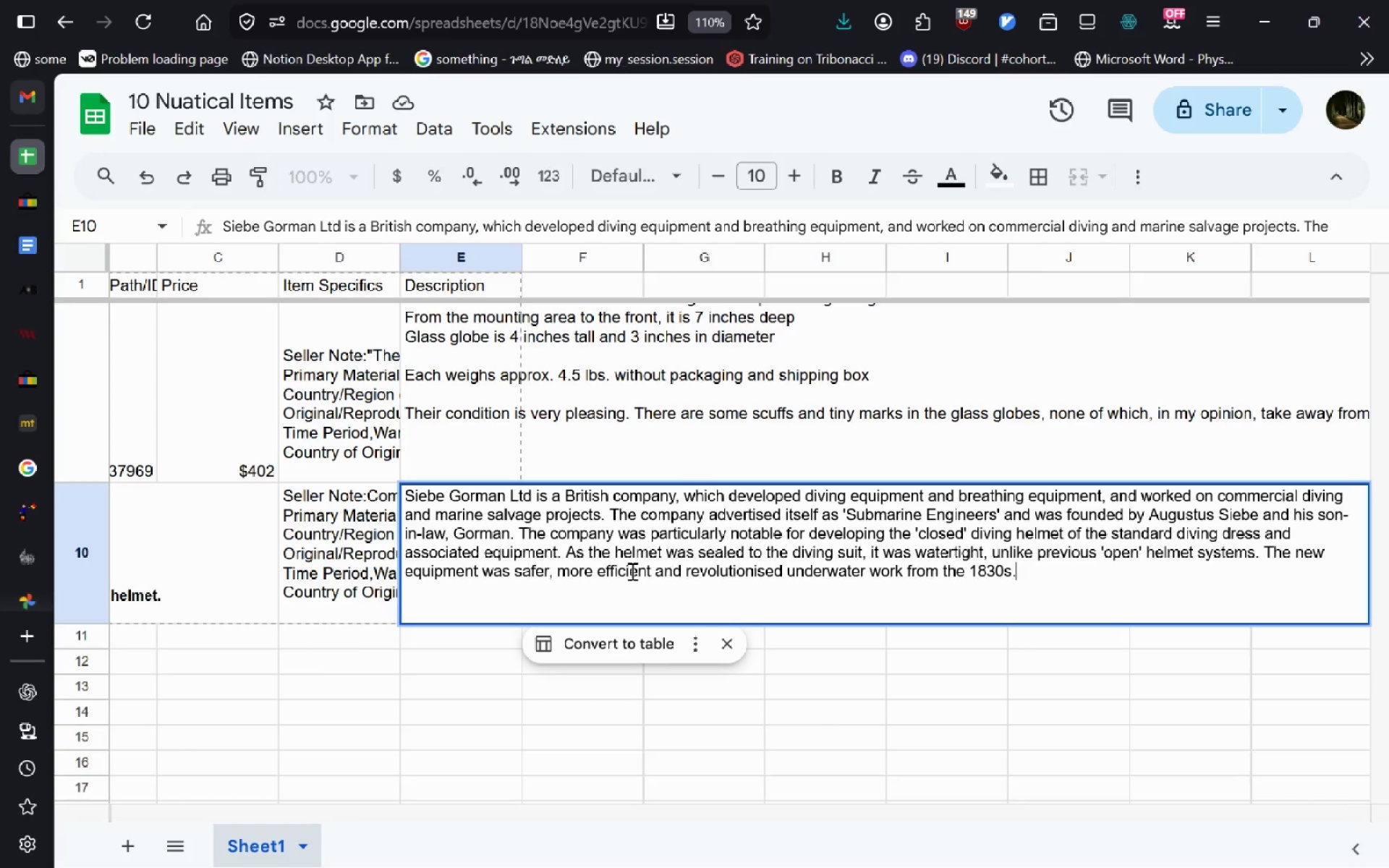 
wait(17.09)
 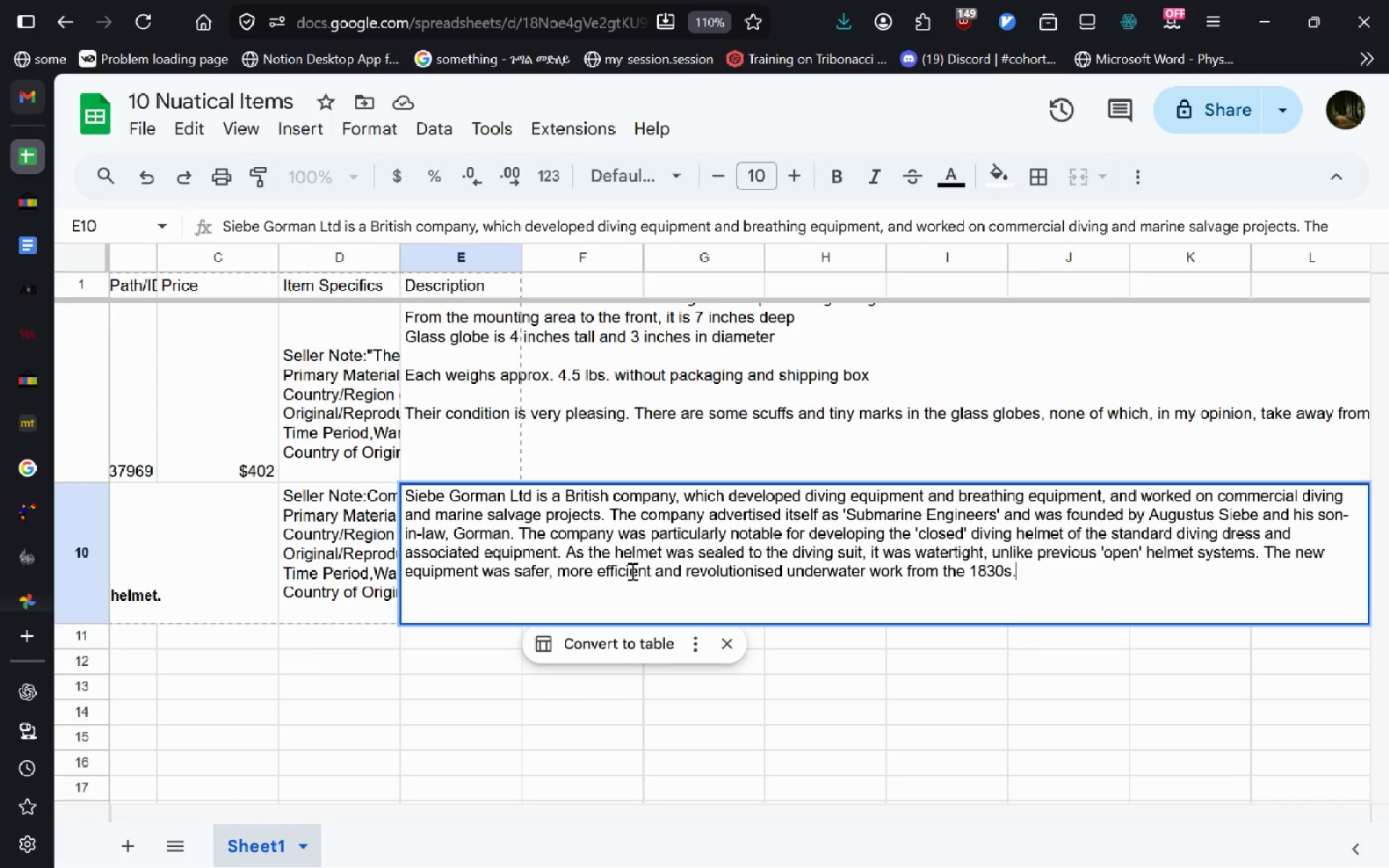 
left_click([645, 705])
 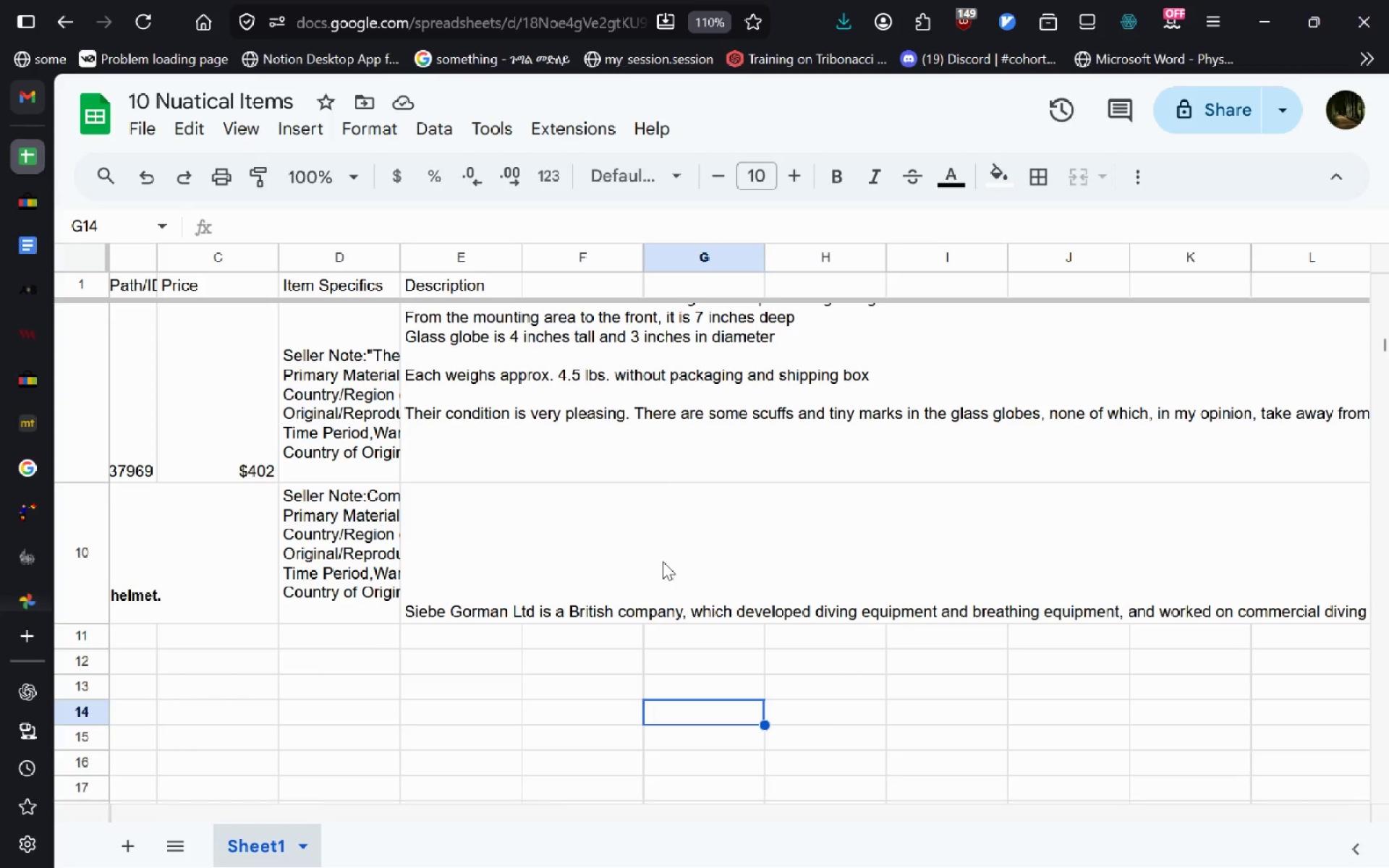 
key(Control+T)
 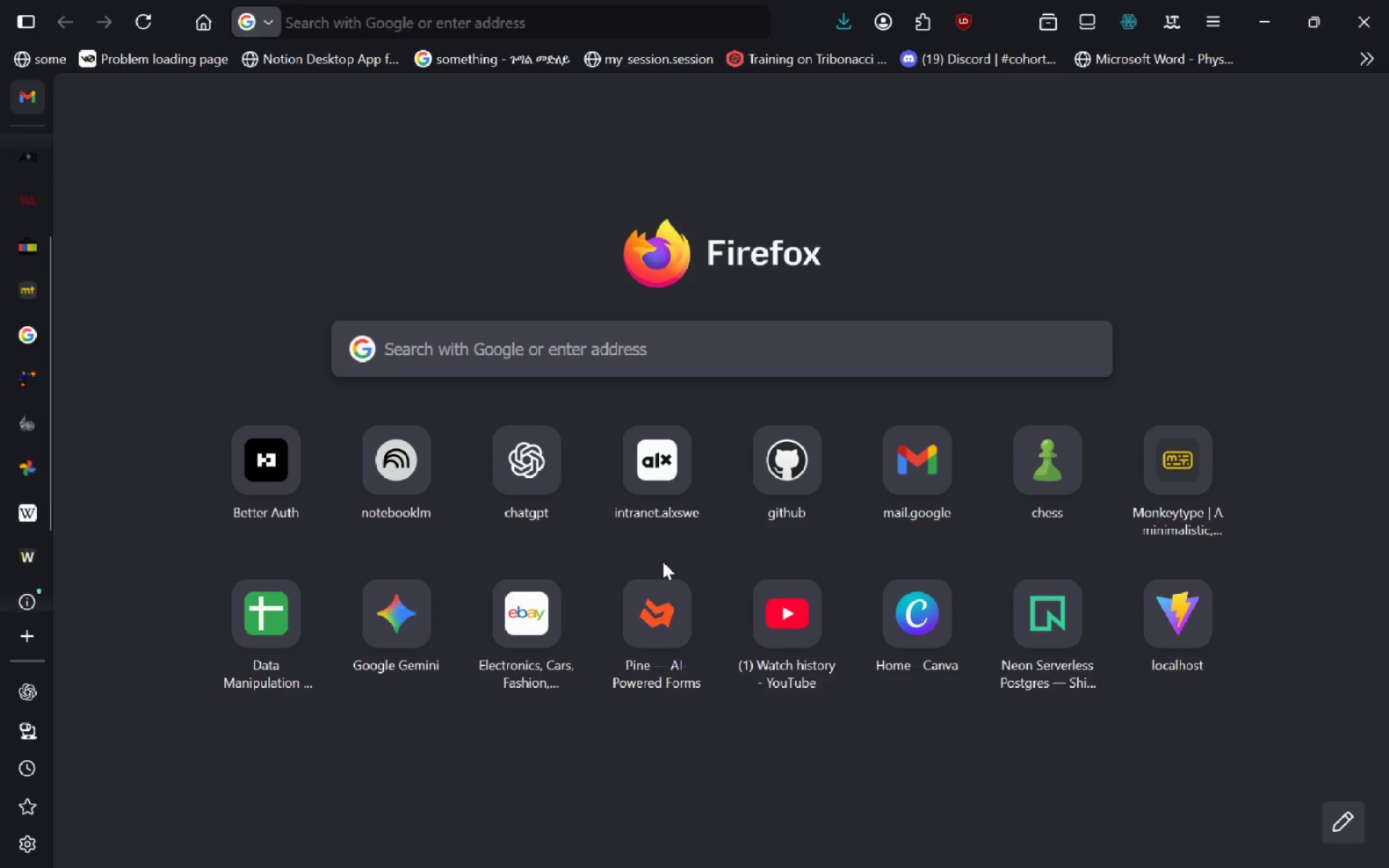 
left_click([663, 561])
 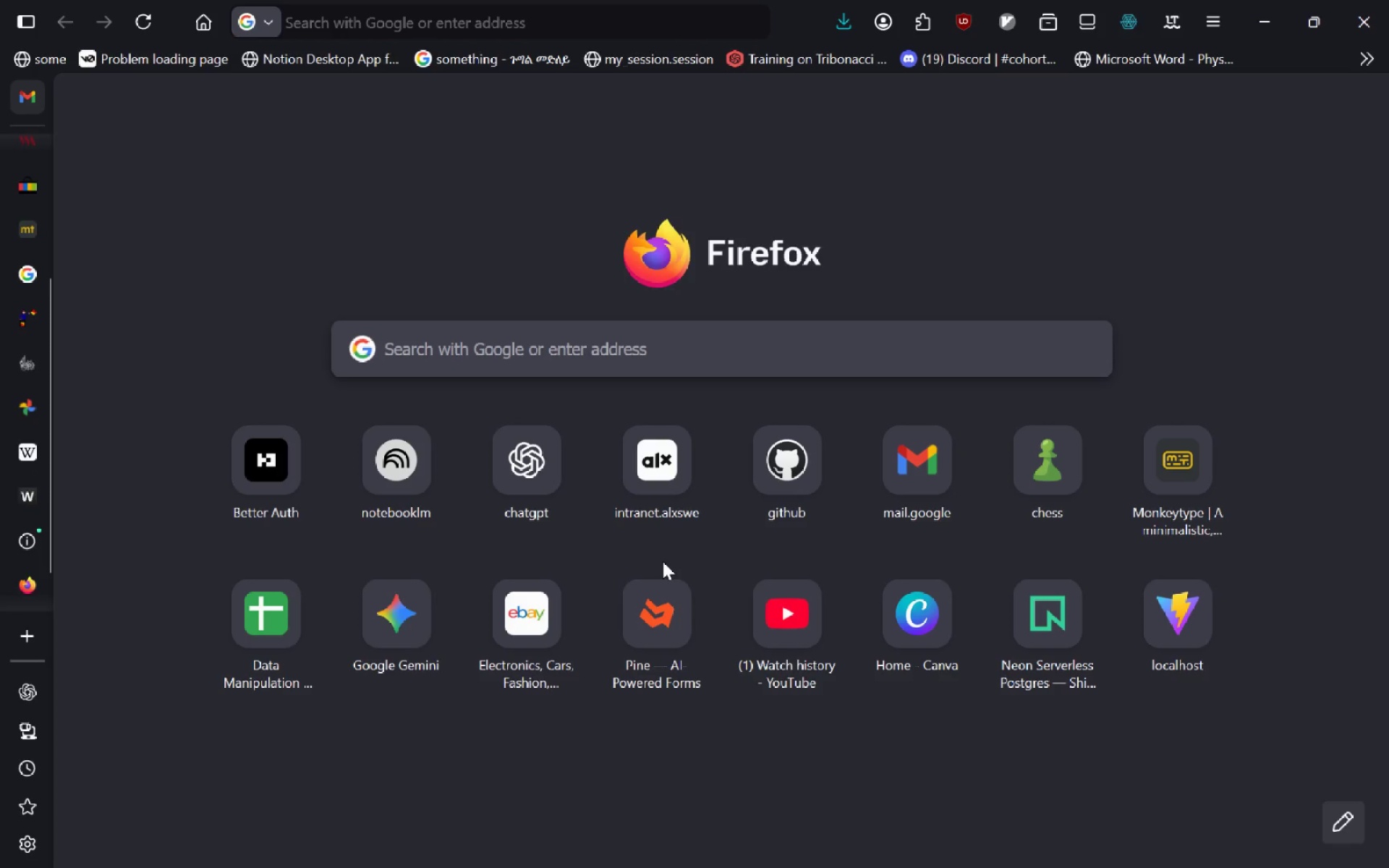 
type(op)
 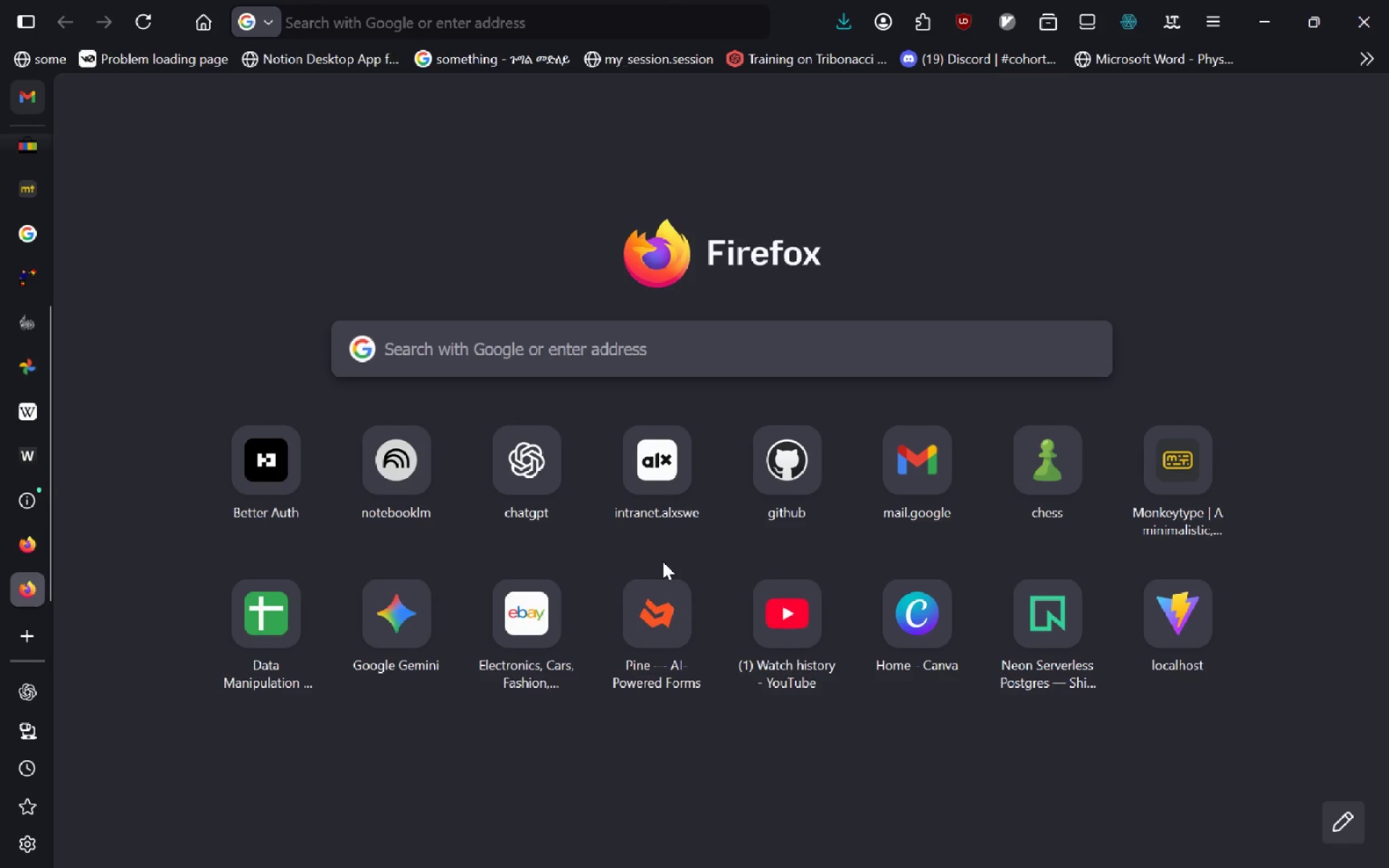 
key(Alt+AltLeft)
 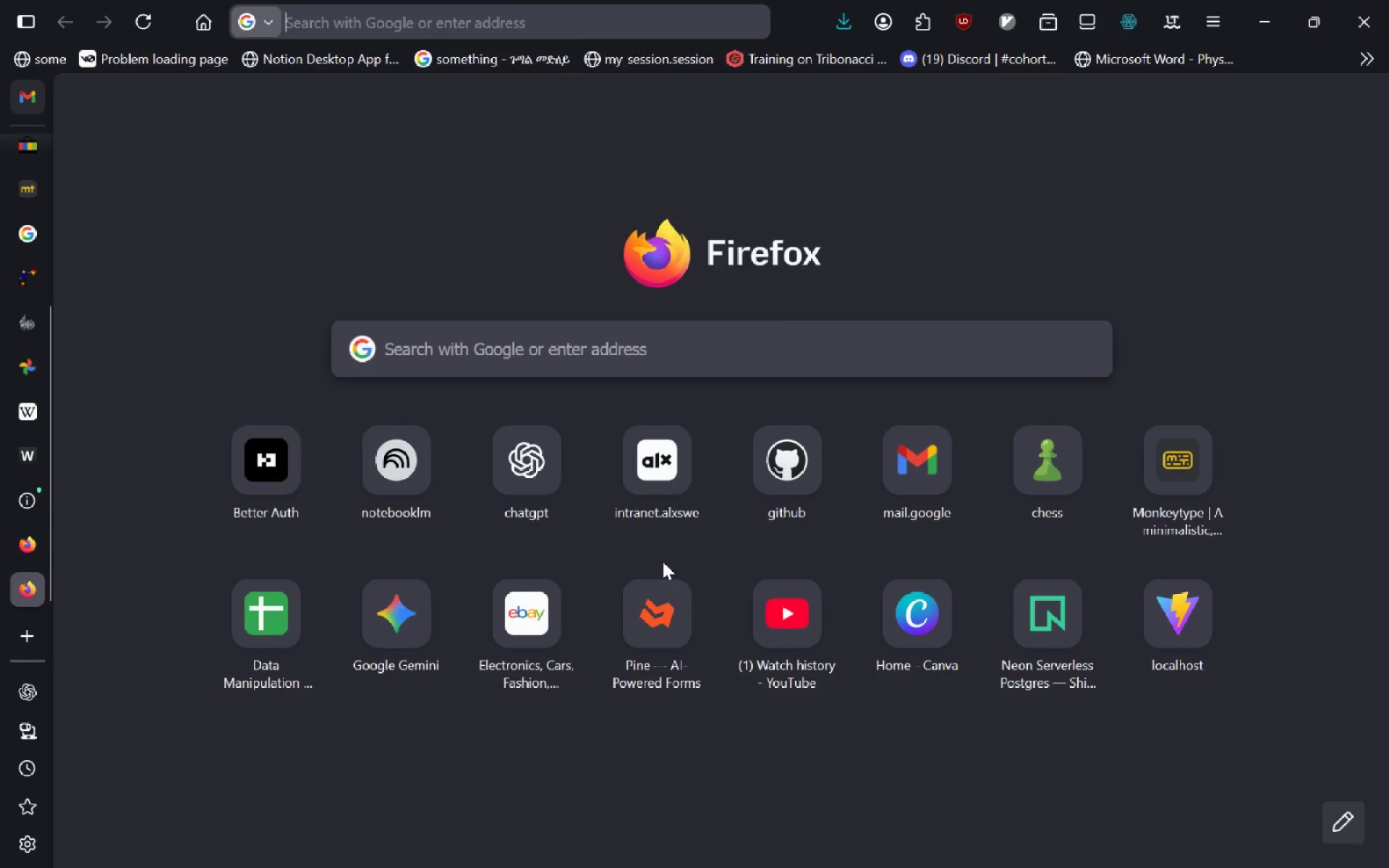 
type(dopen helmet system diving)
 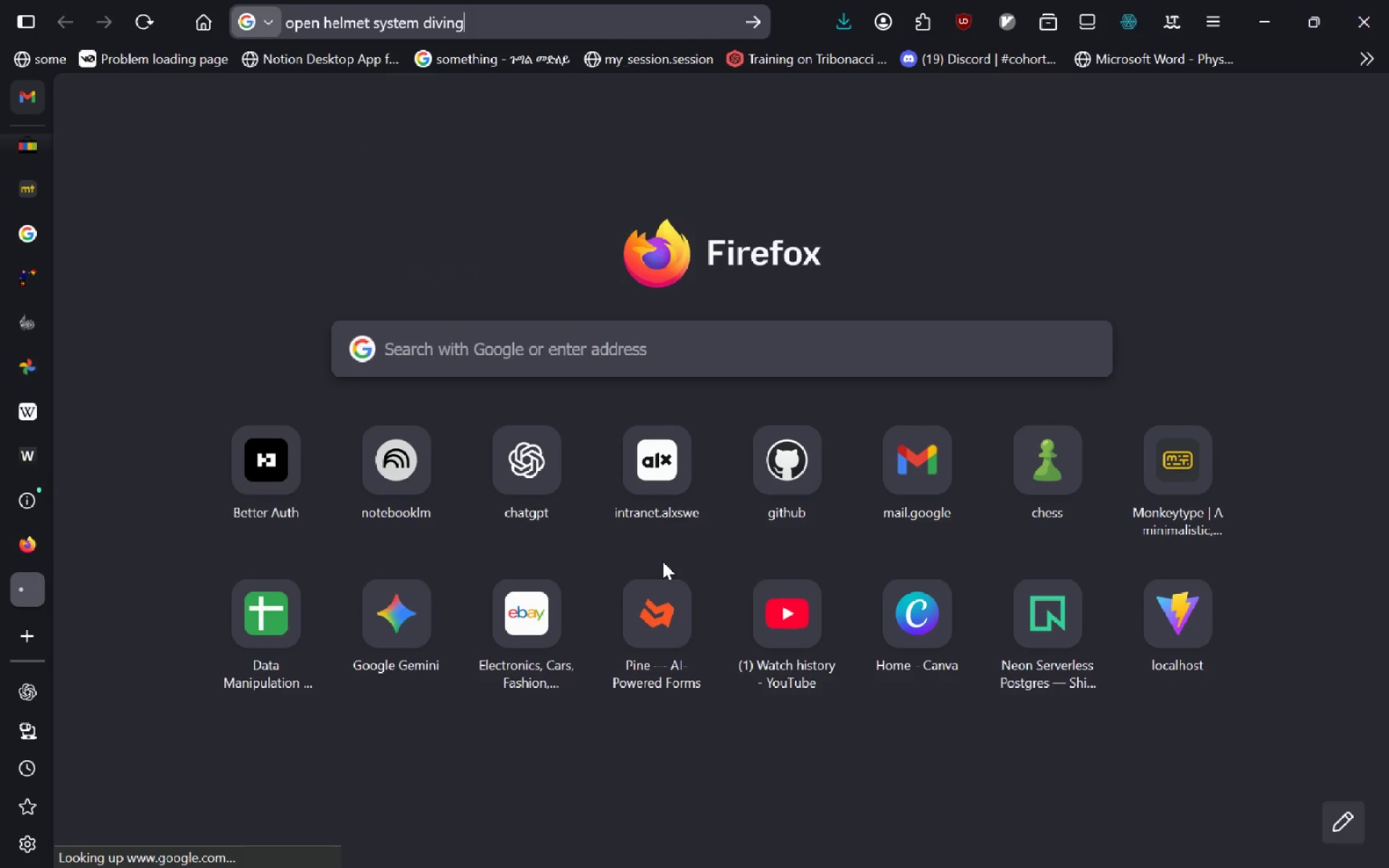 
key(Enter)
 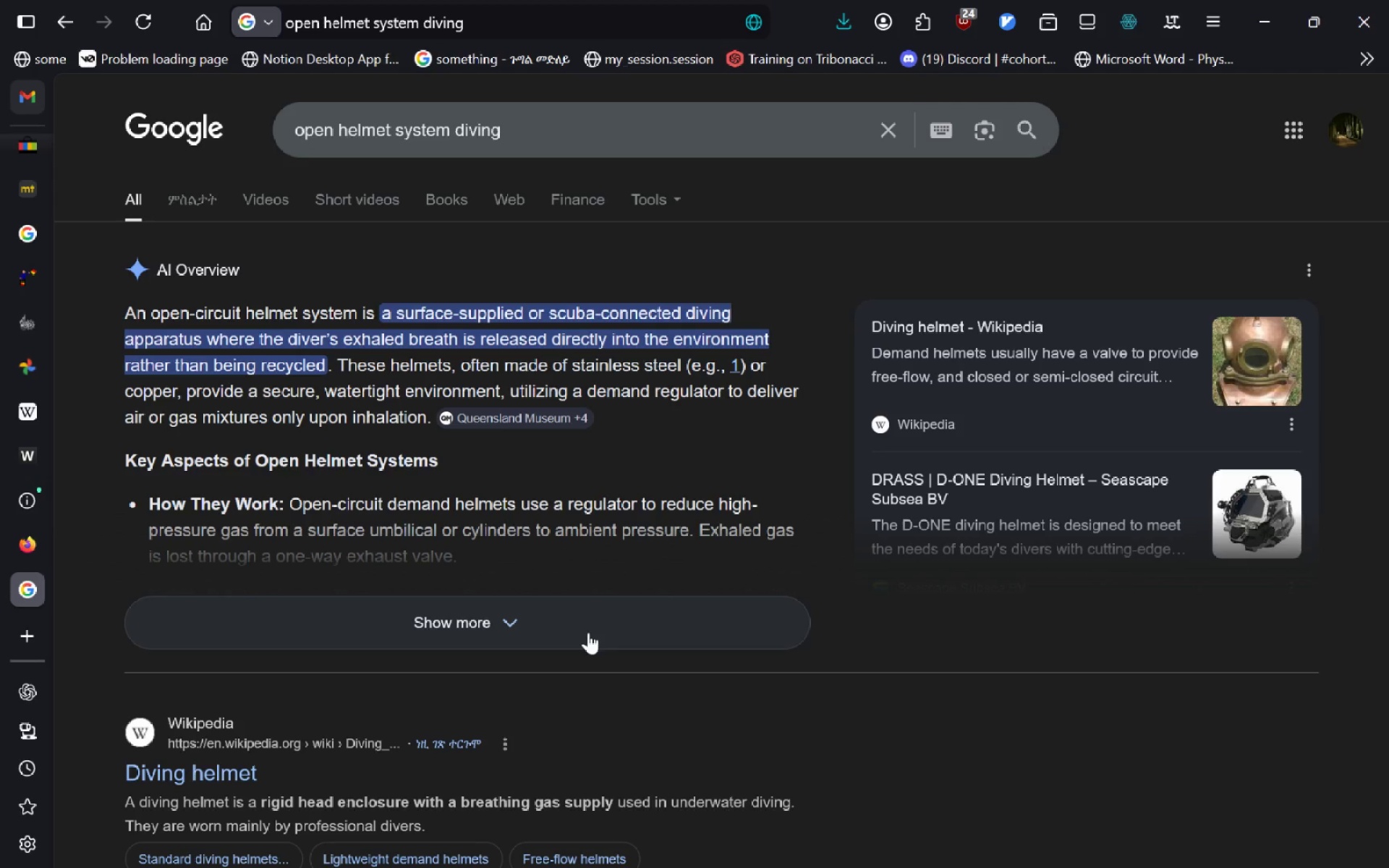 
wait(14.3)
 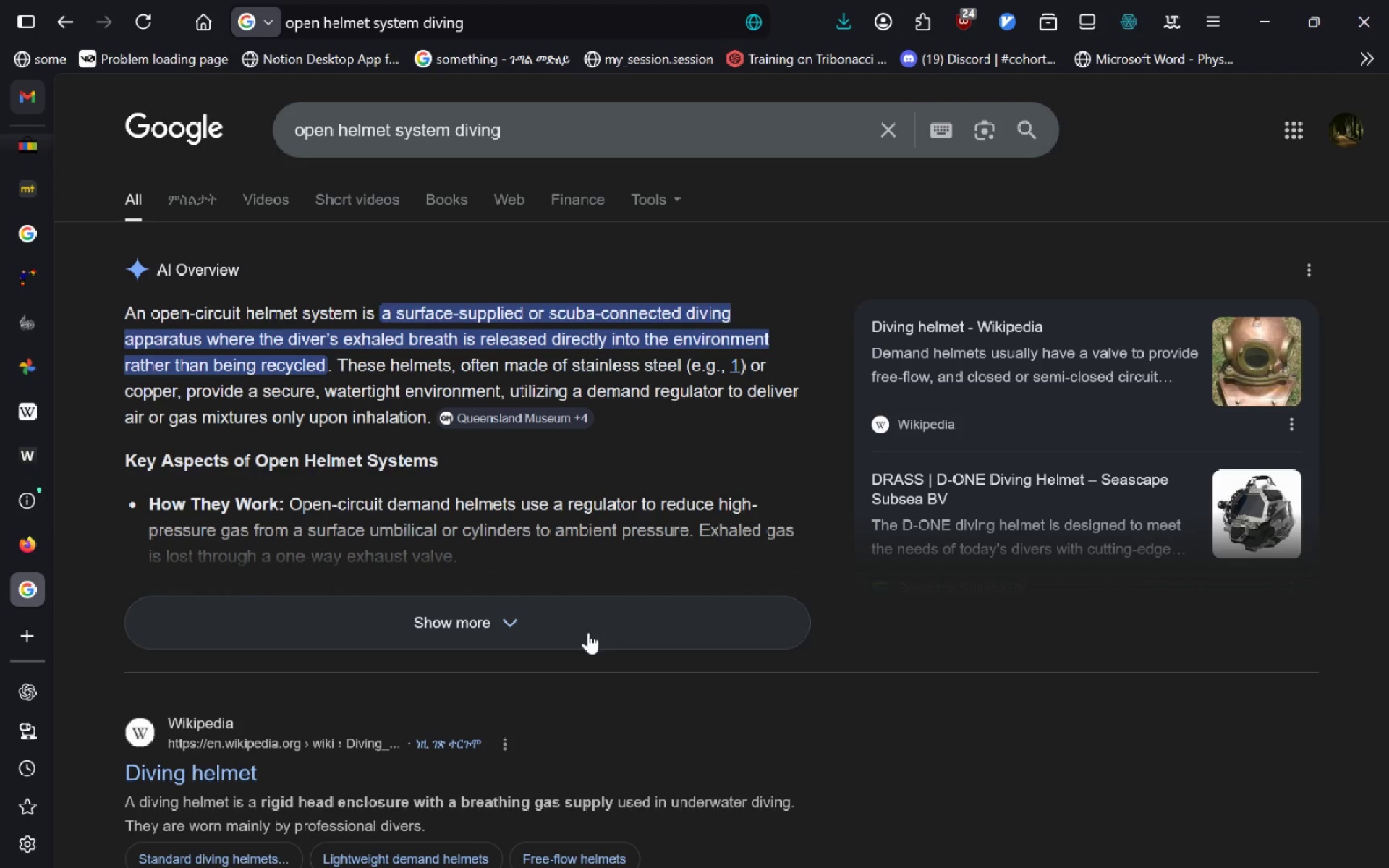 
left_click([588, 632])
 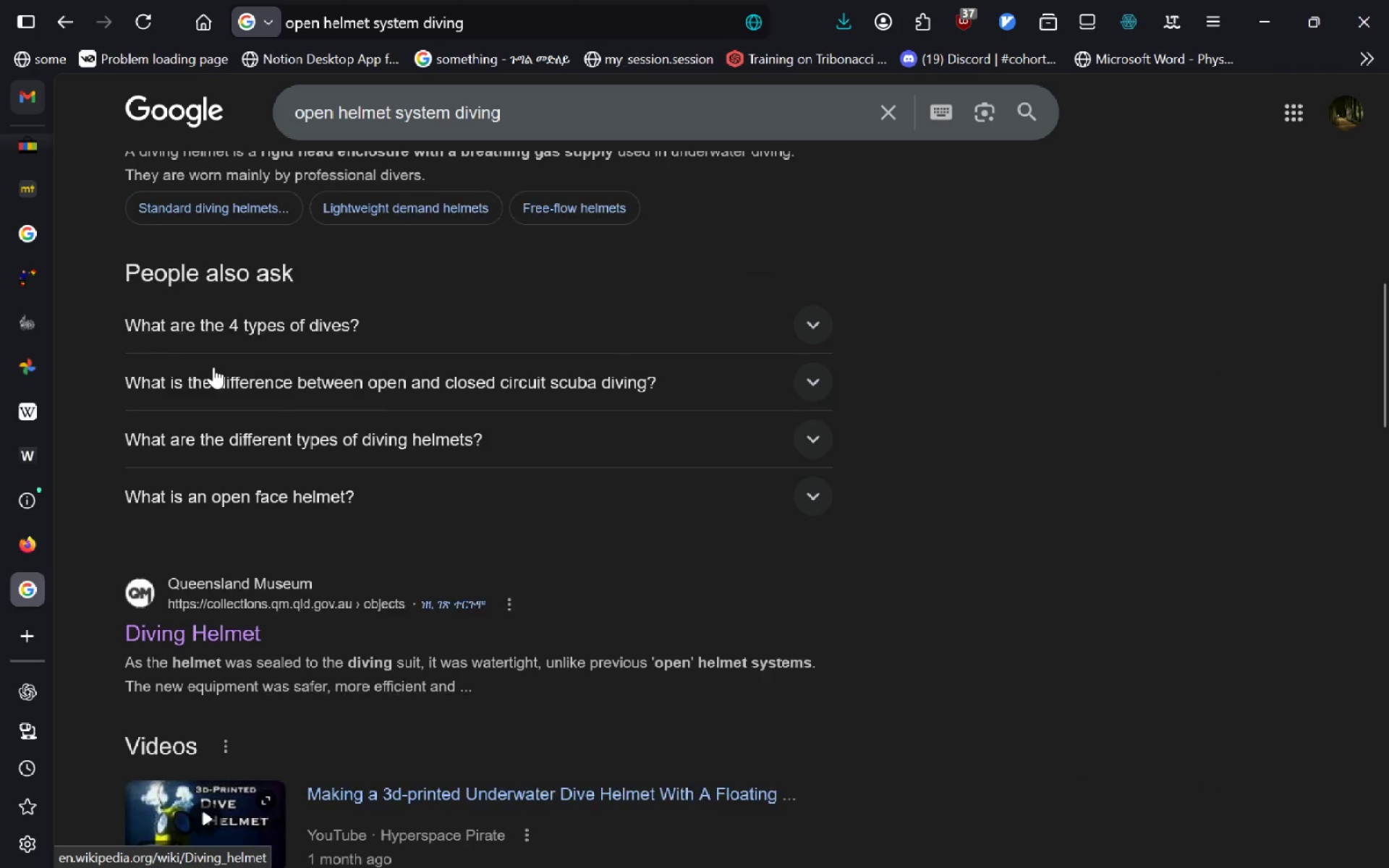 
wait(5.92)
 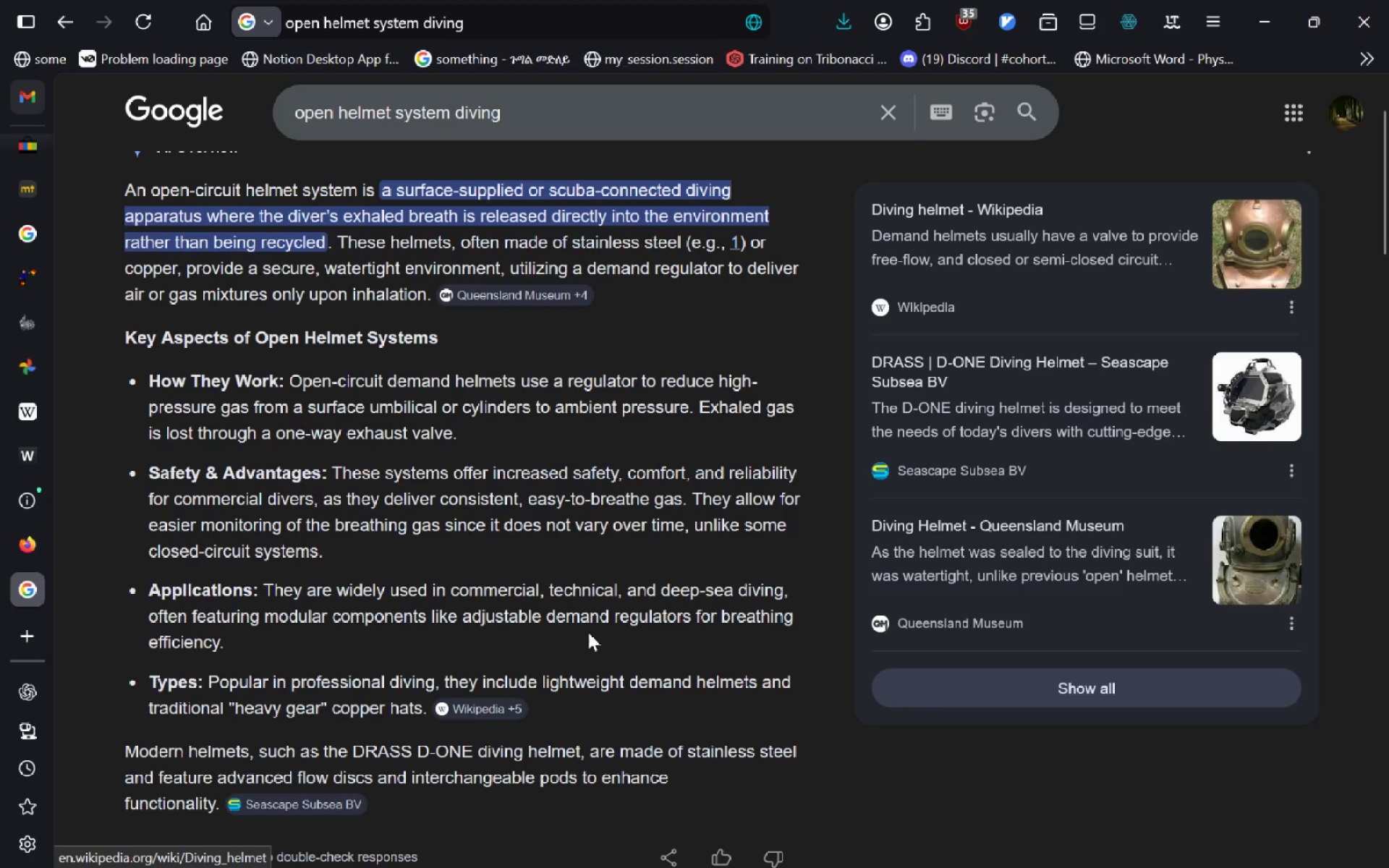 
left_click([210, 616])
 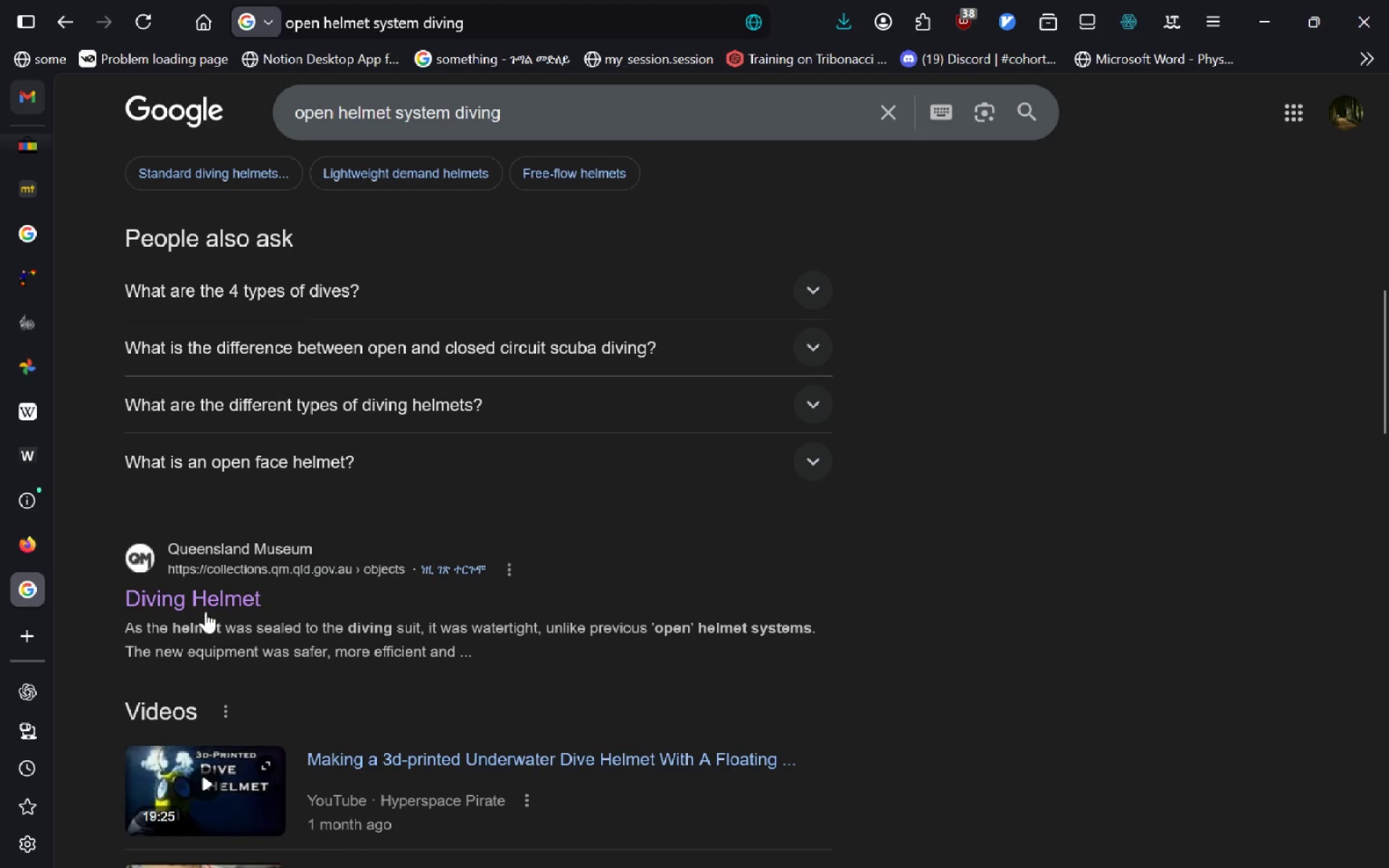 
left_click([202, 603])
 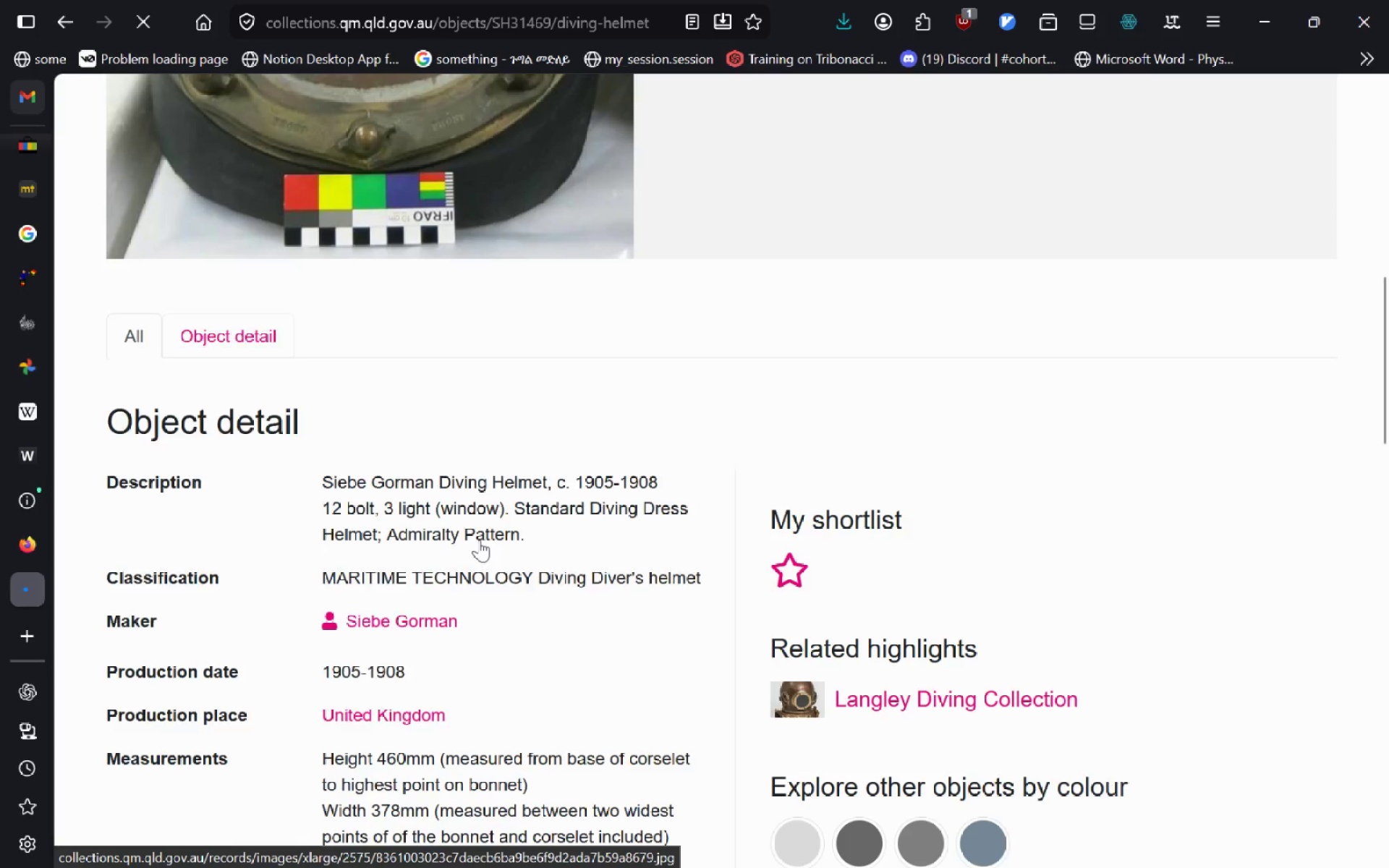 
wait(15.86)
 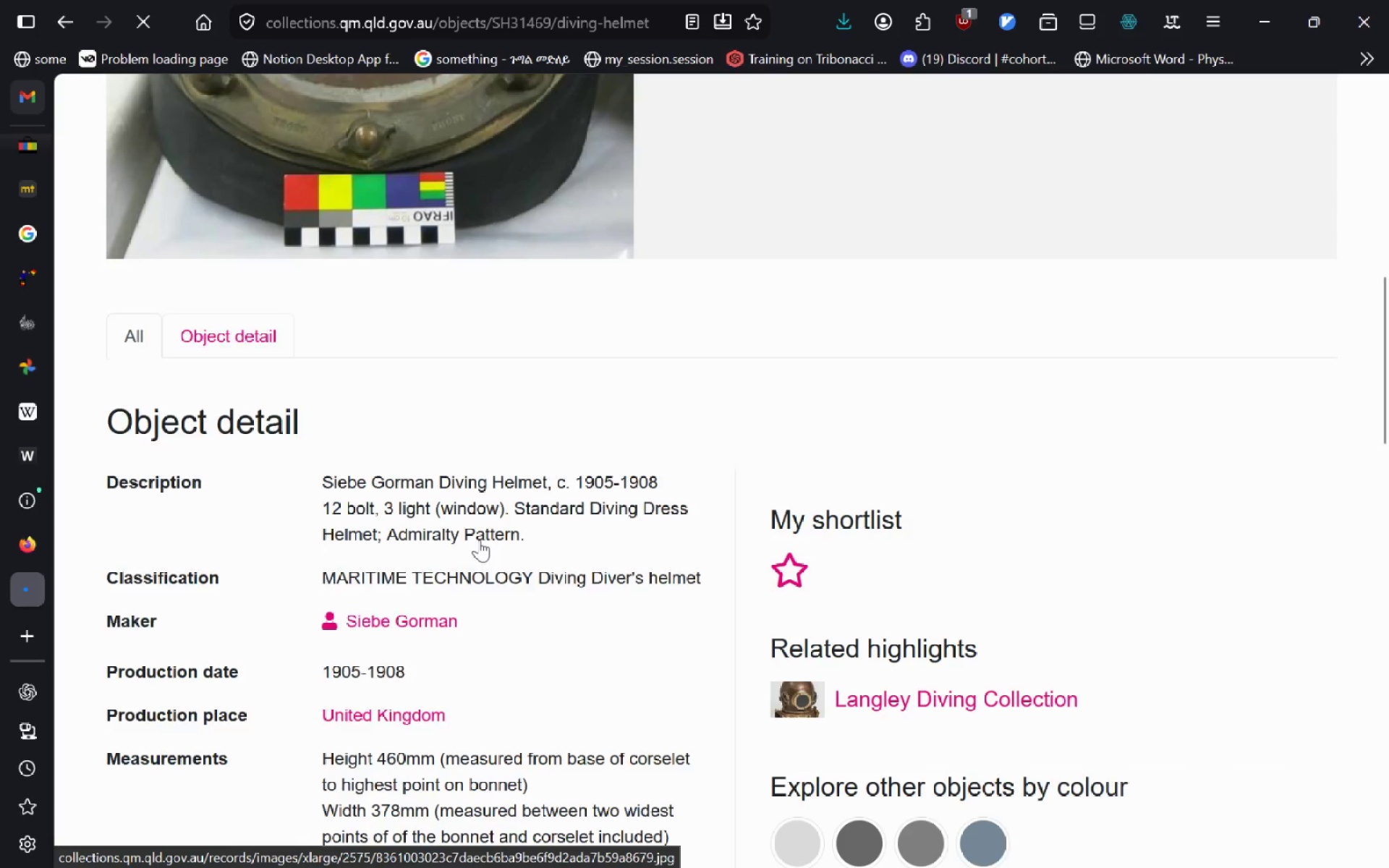 
left_click_drag(start_coordinate=[692, 553], to_coordinate=[307, 549])
 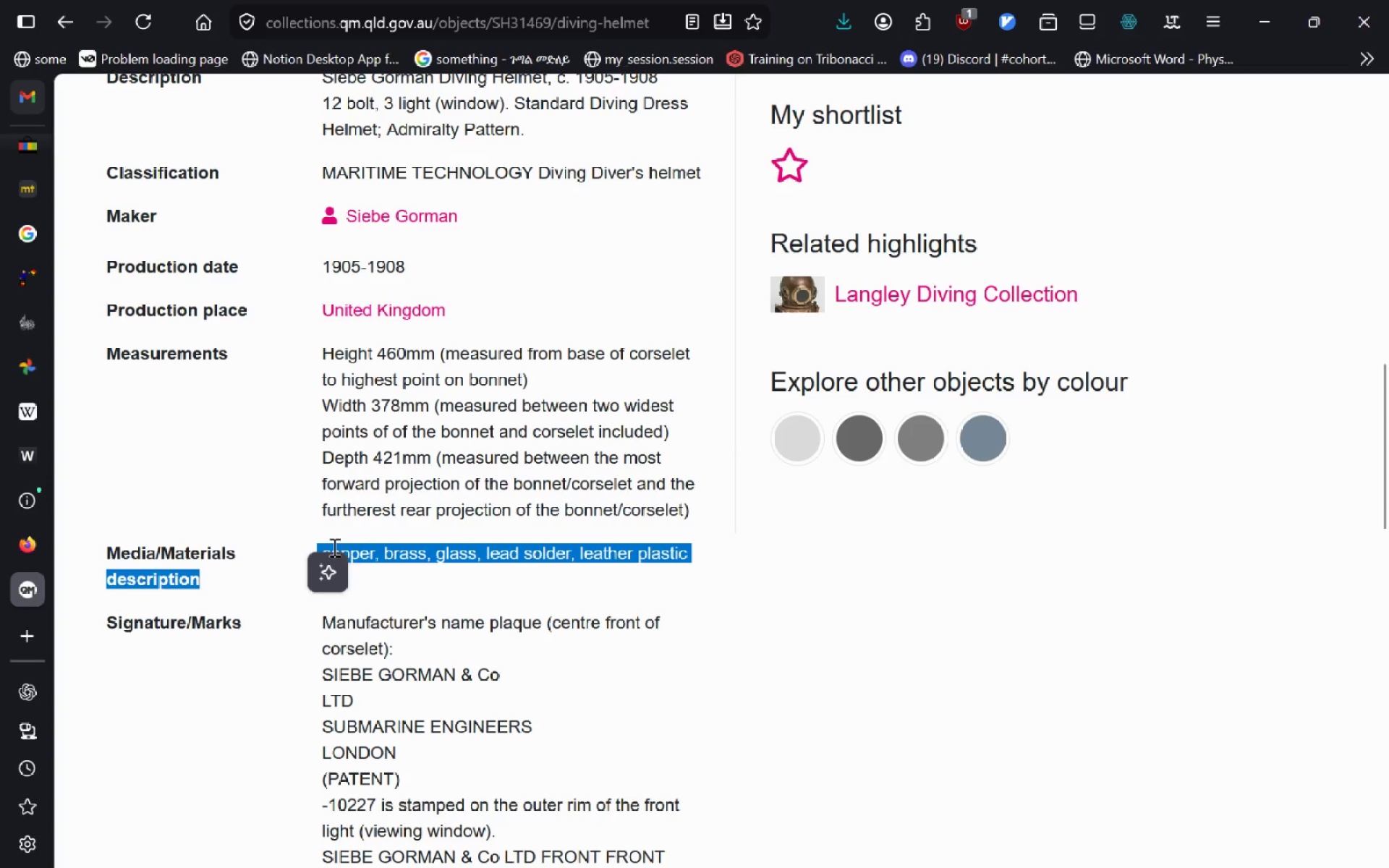 
left_click([331, 545])
 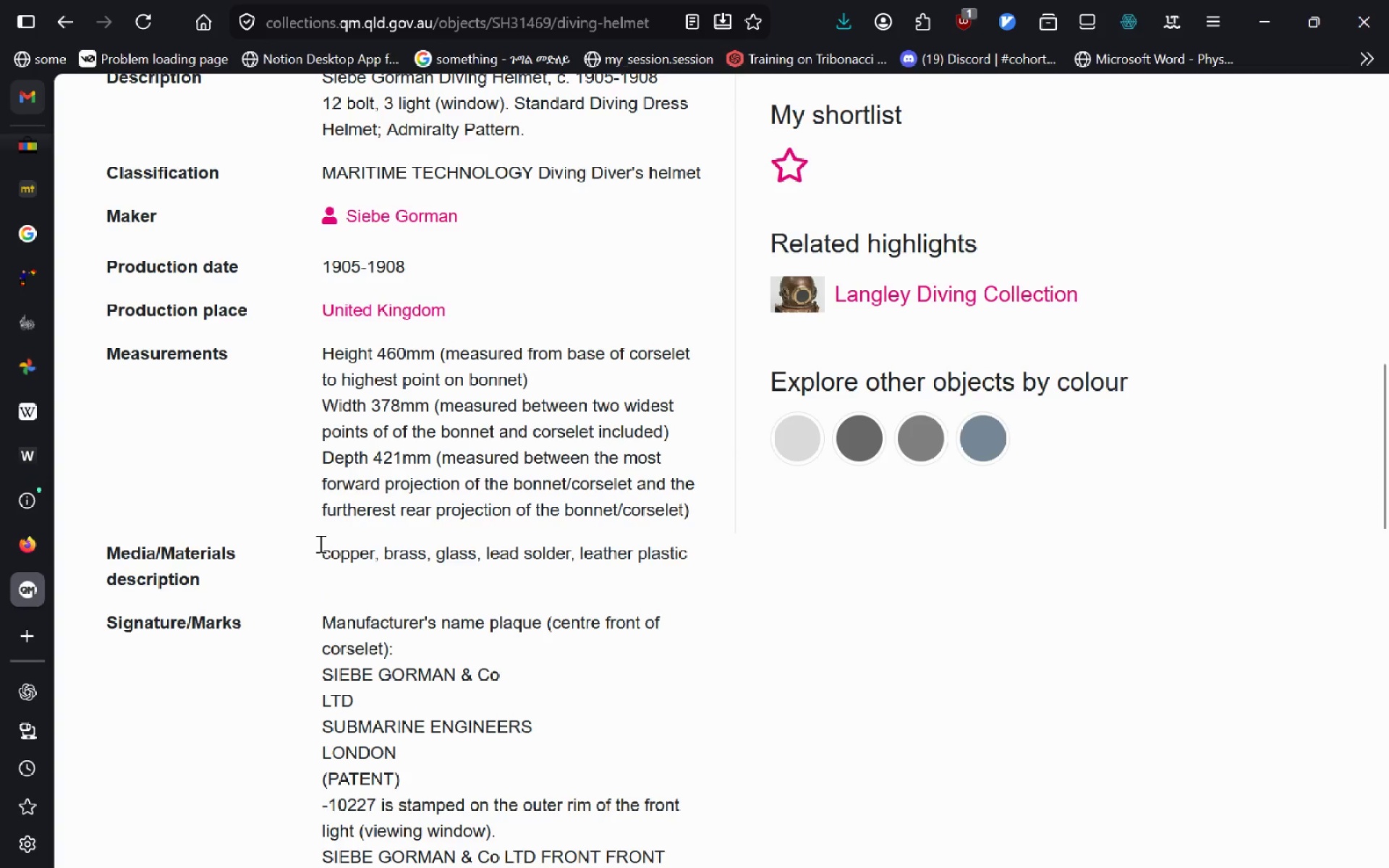 
left_click_drag(start_coordinate=[319, 543], to_coordinate=[681, 550])
 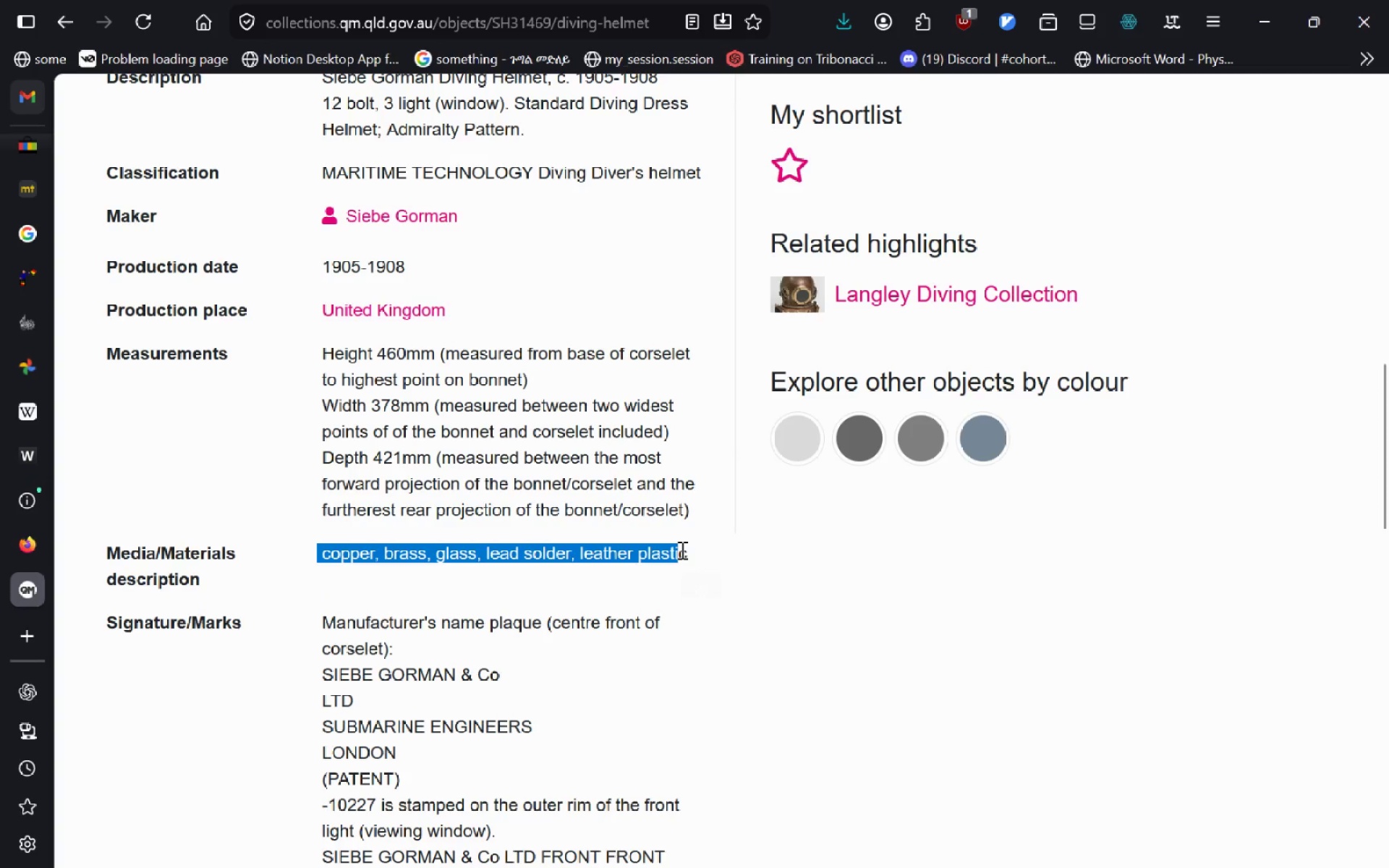 
key(Control+ControlLeft)
 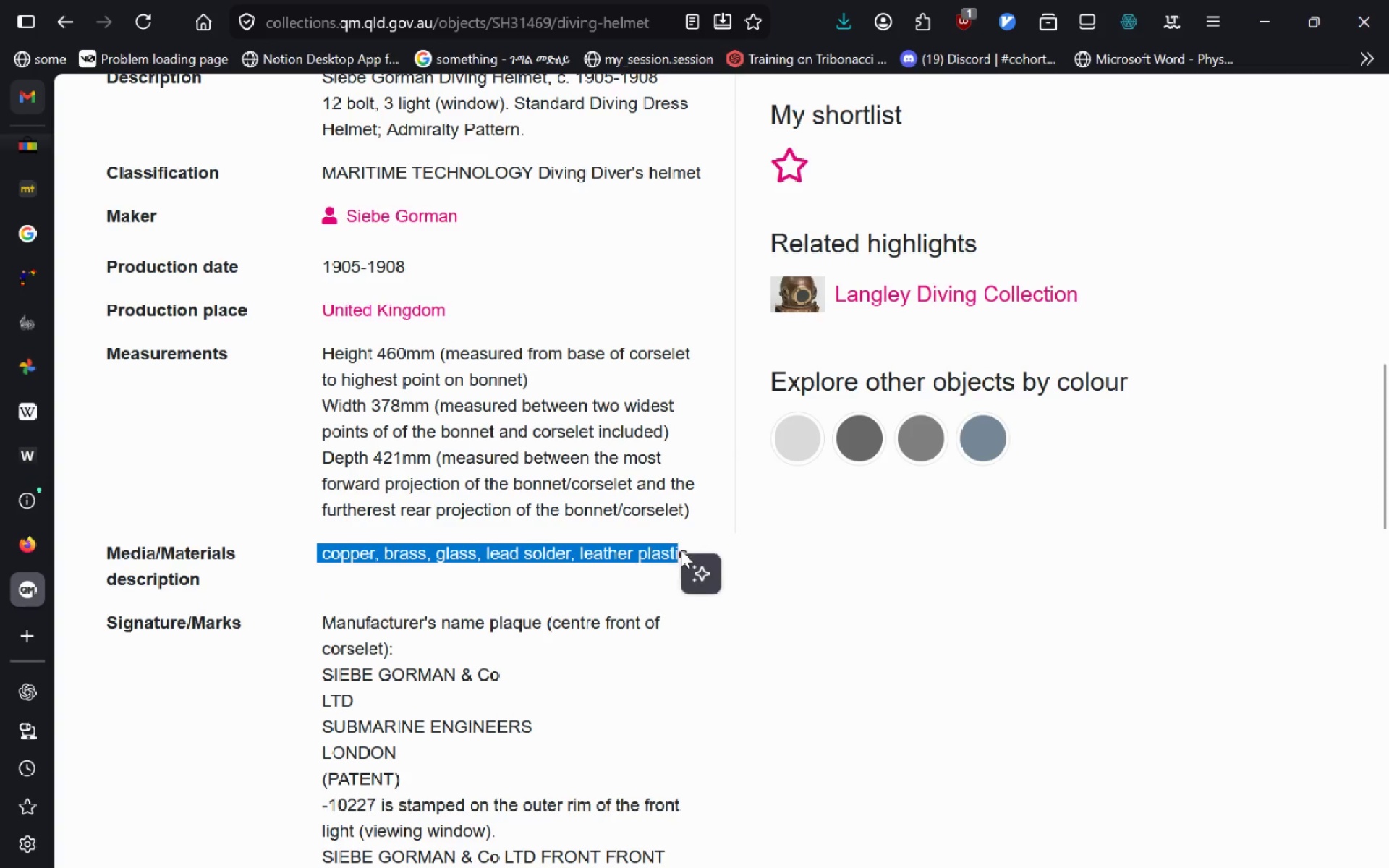 
key(Shift+ShiftLeft)
 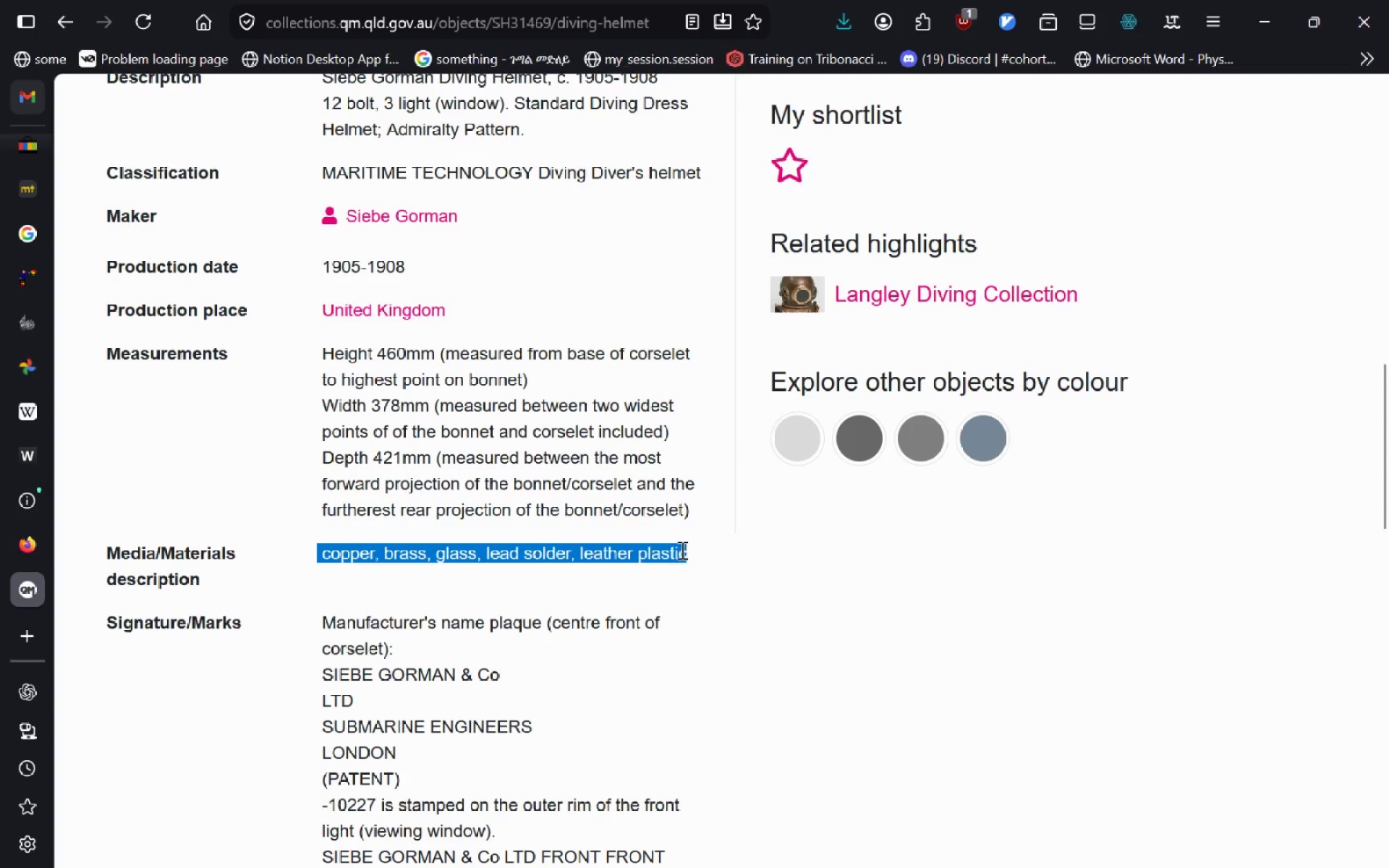 
key(Shift+ArrowRight)
 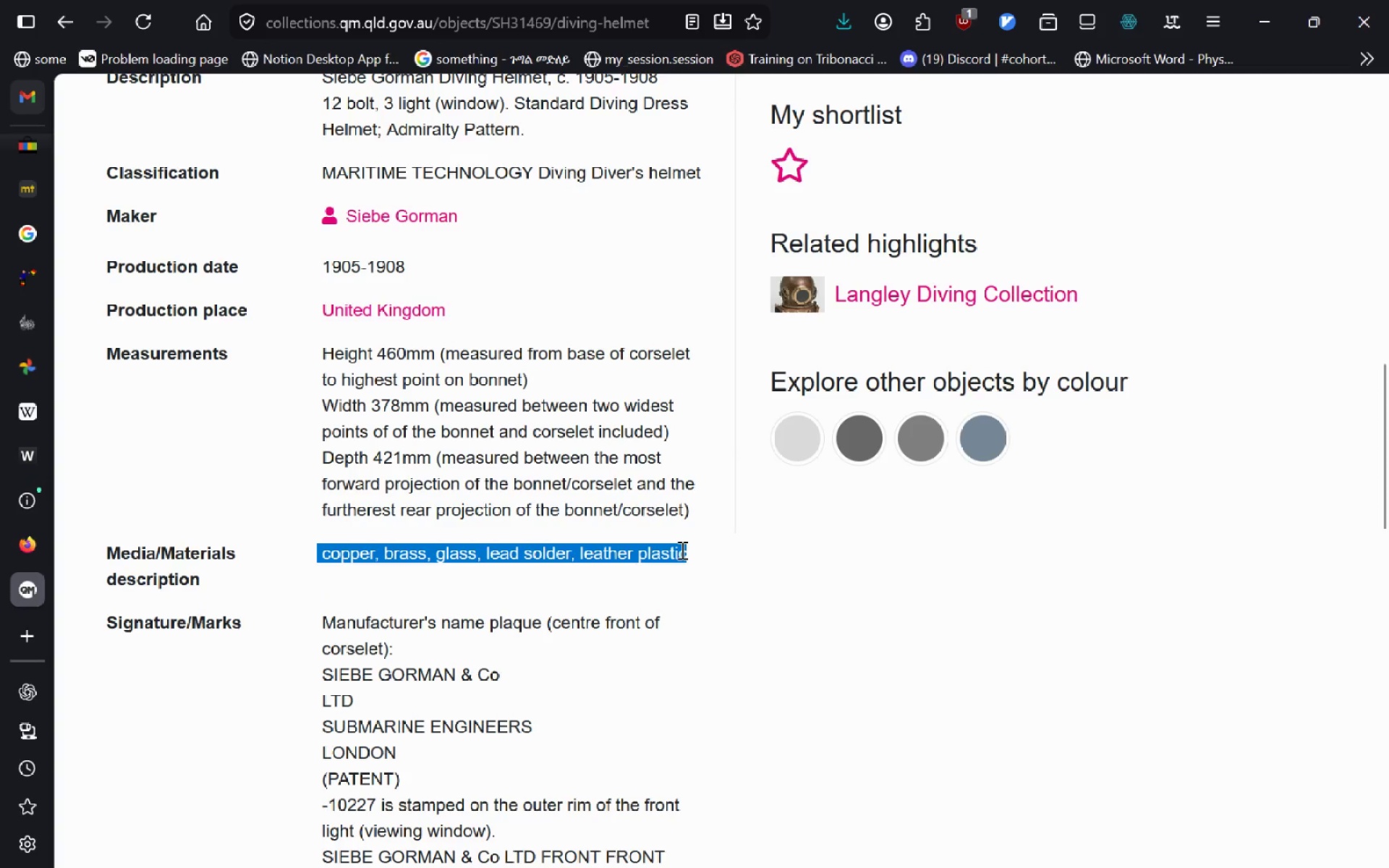 
key(Control+C)
 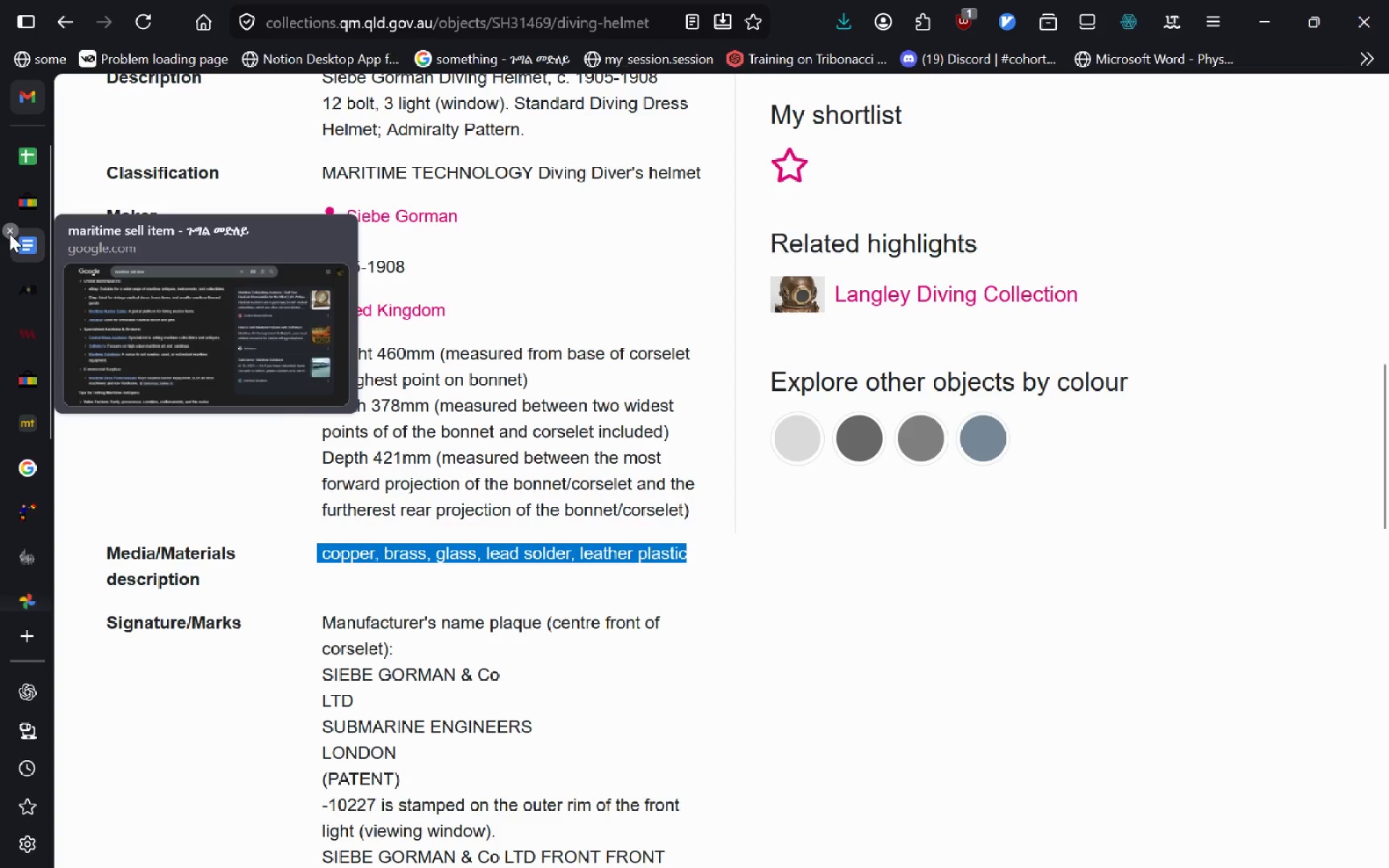 
left_click([32, 158])
 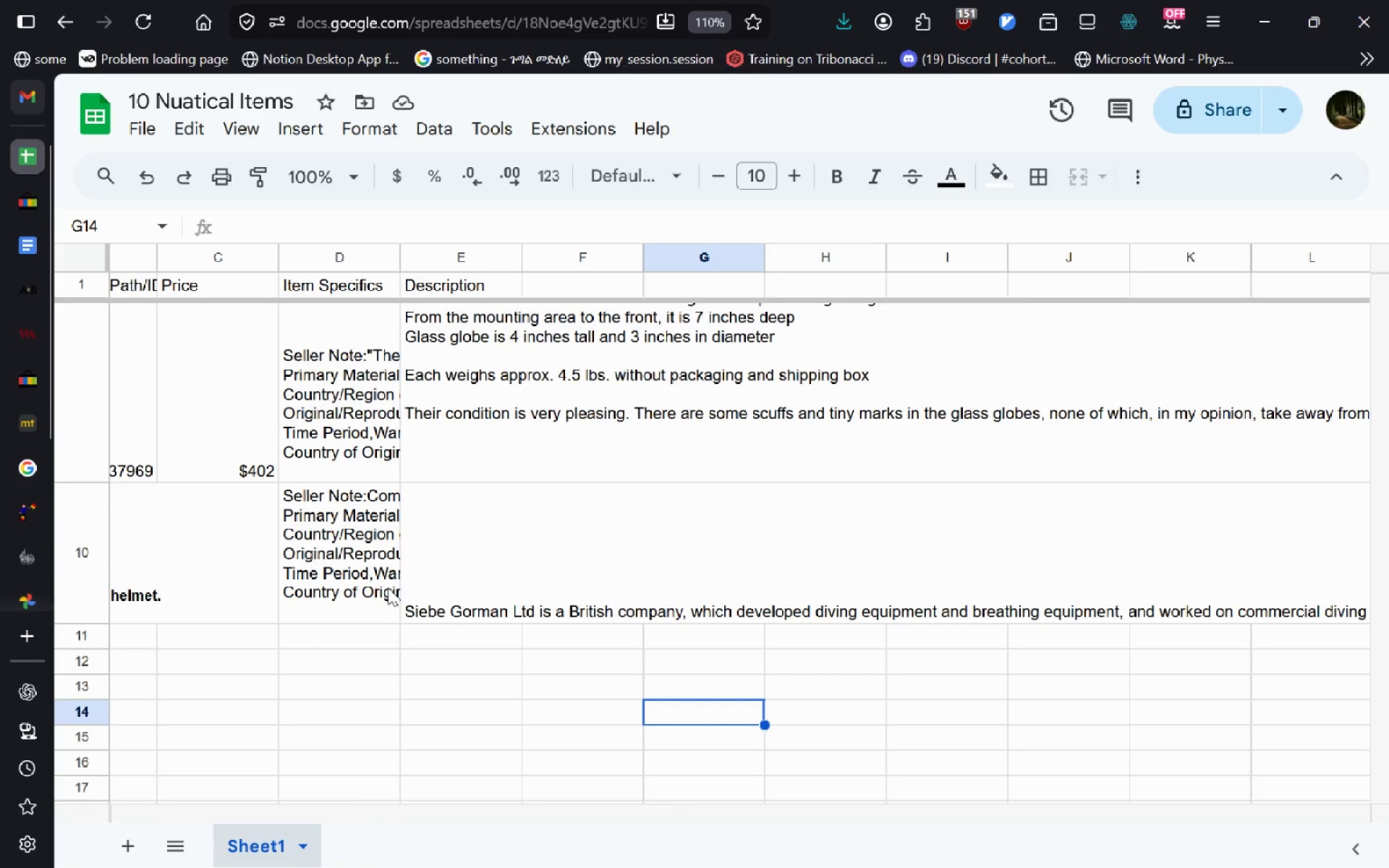 
double_click([388, 587])
 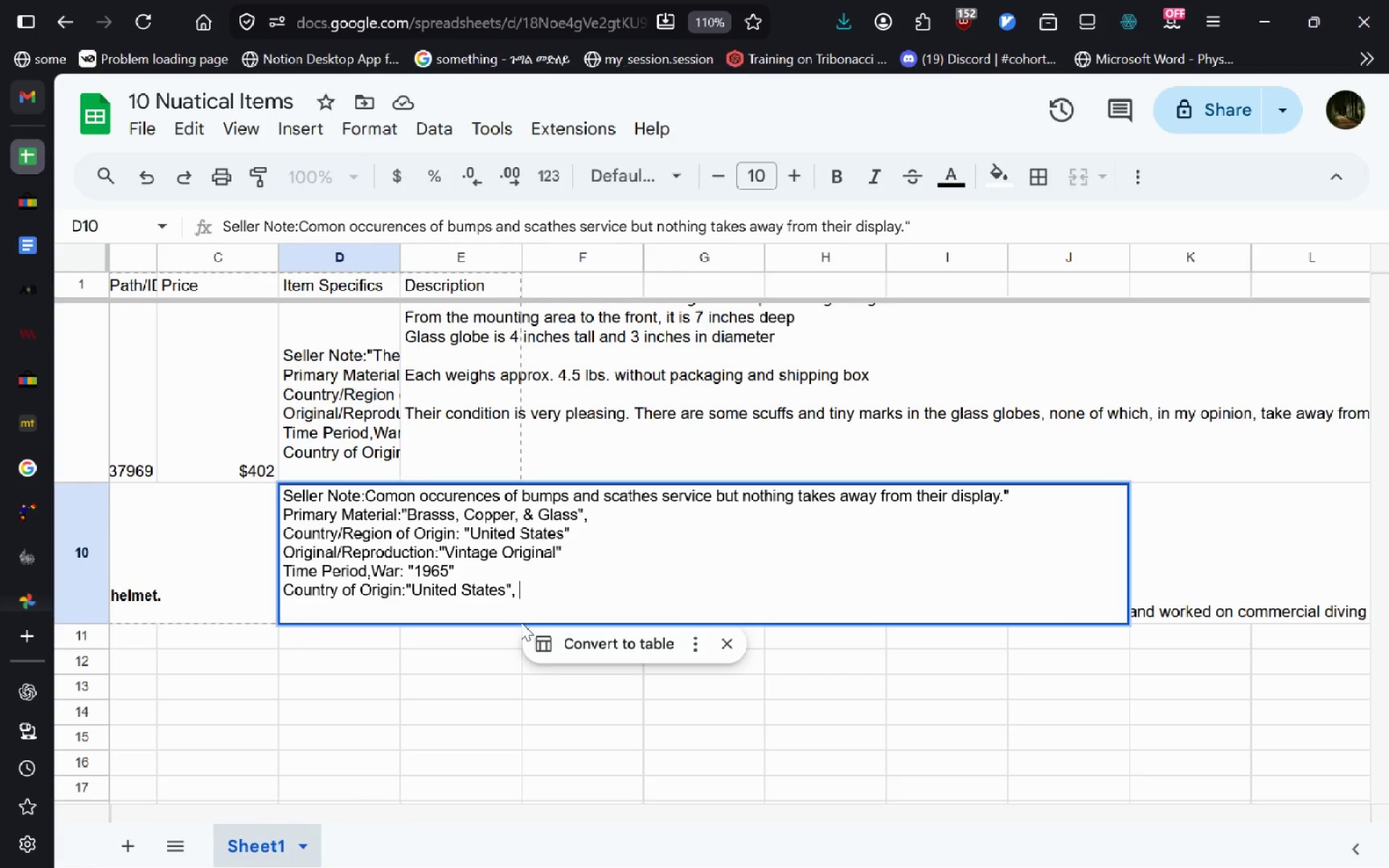 
key(Enter)
 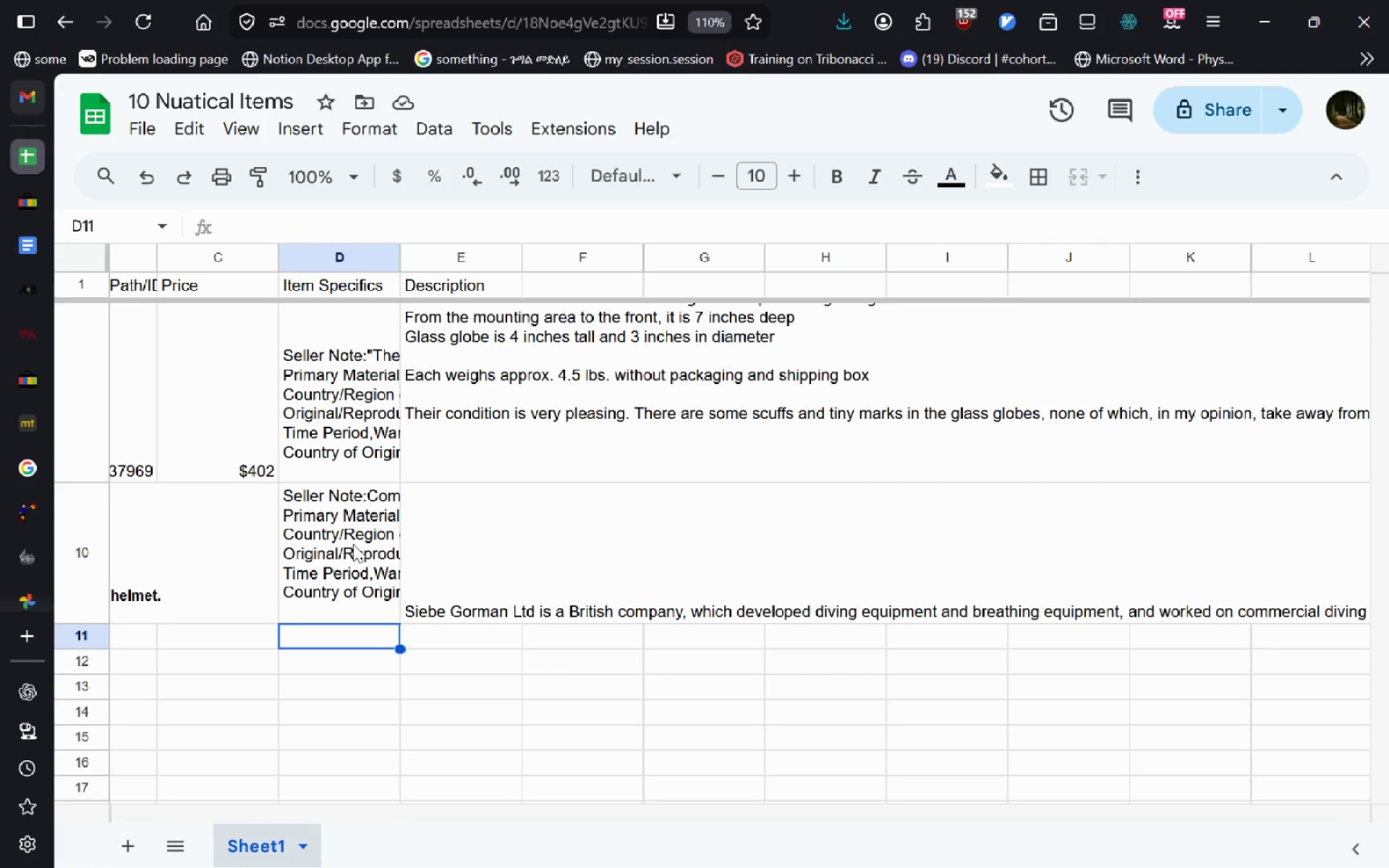 
double_click([353, 544])
 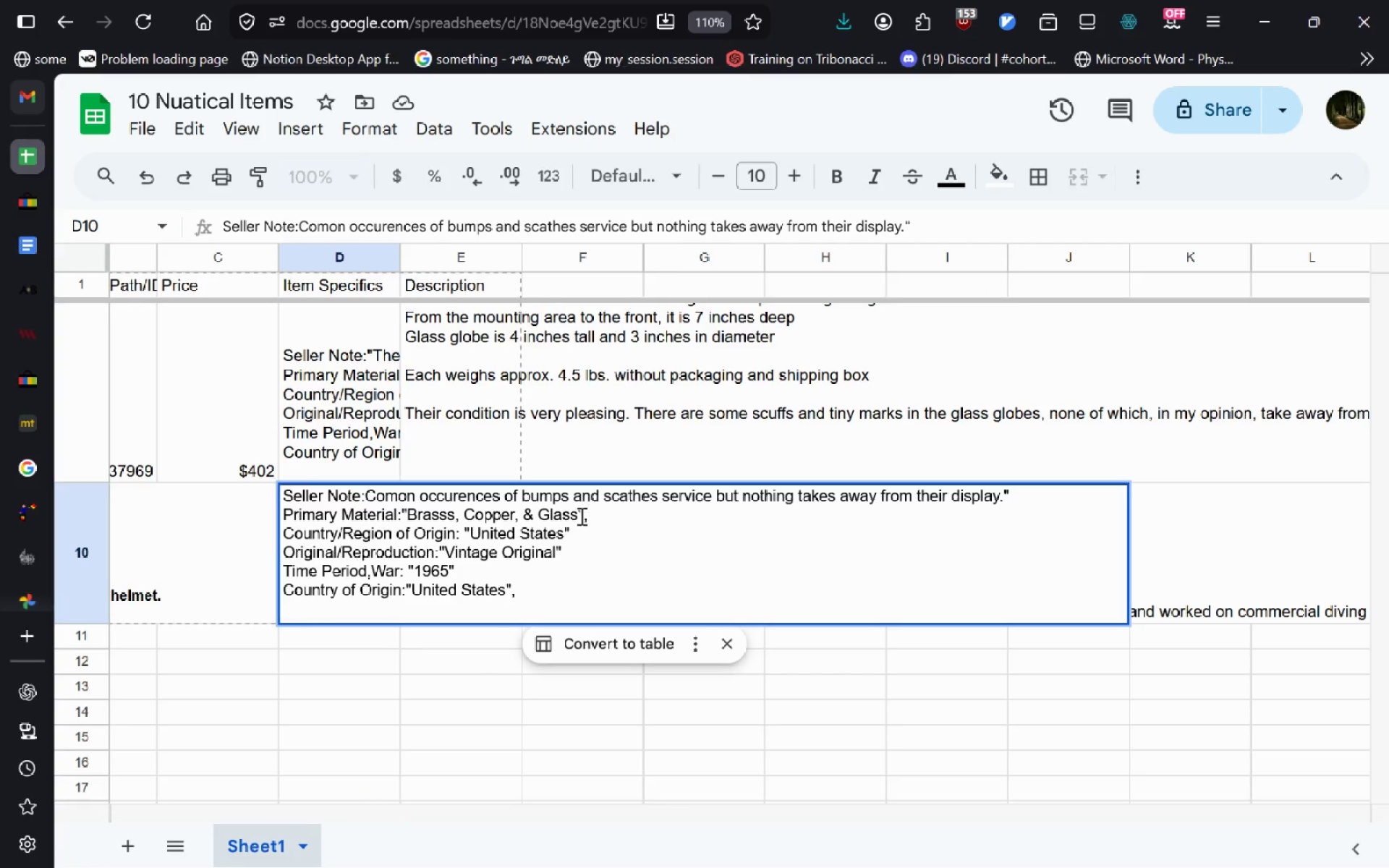 
left_click_drag(start_coordinate=[580, 516], to_coordinate=[408, 509])
 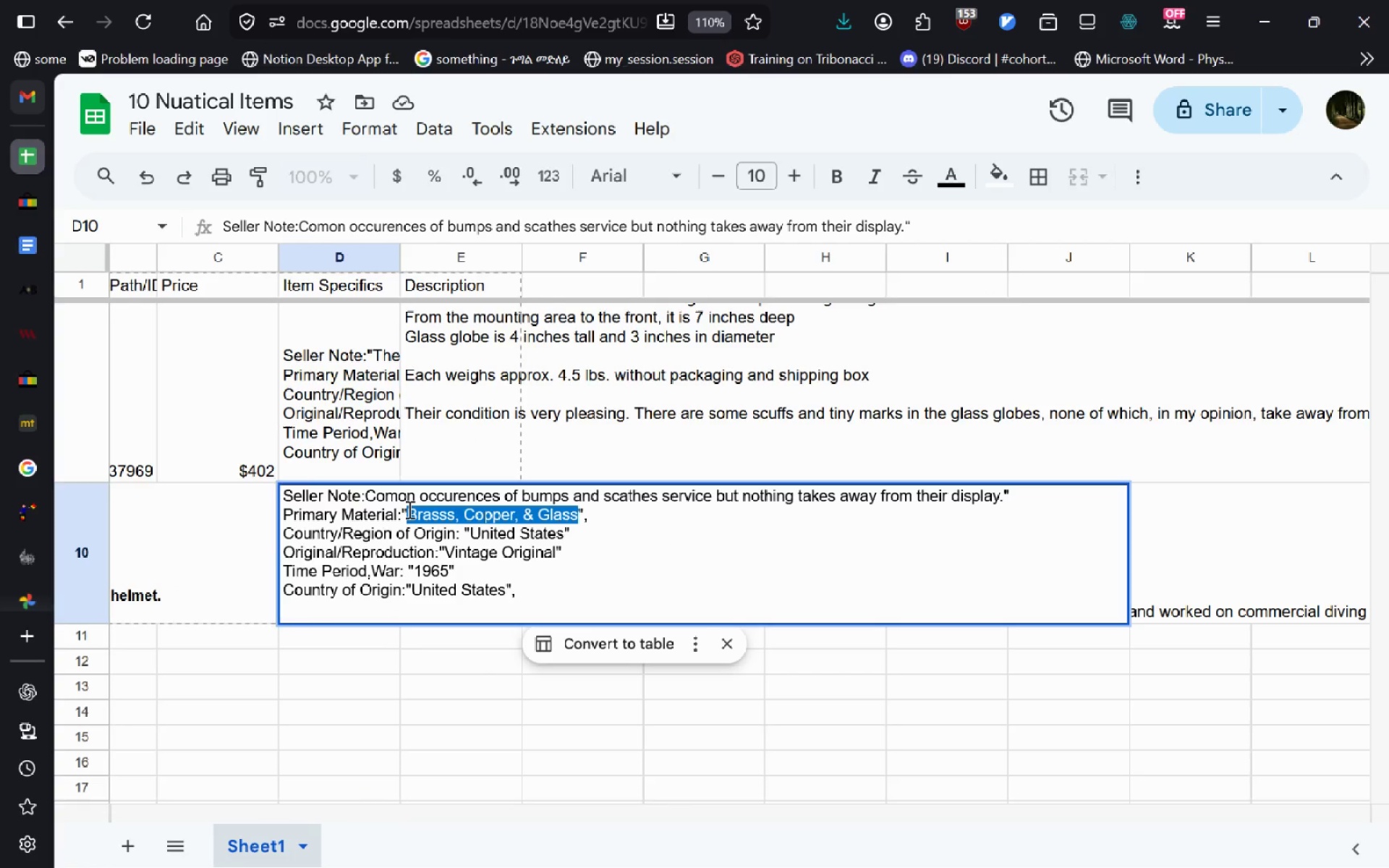 
key(Control+V)
 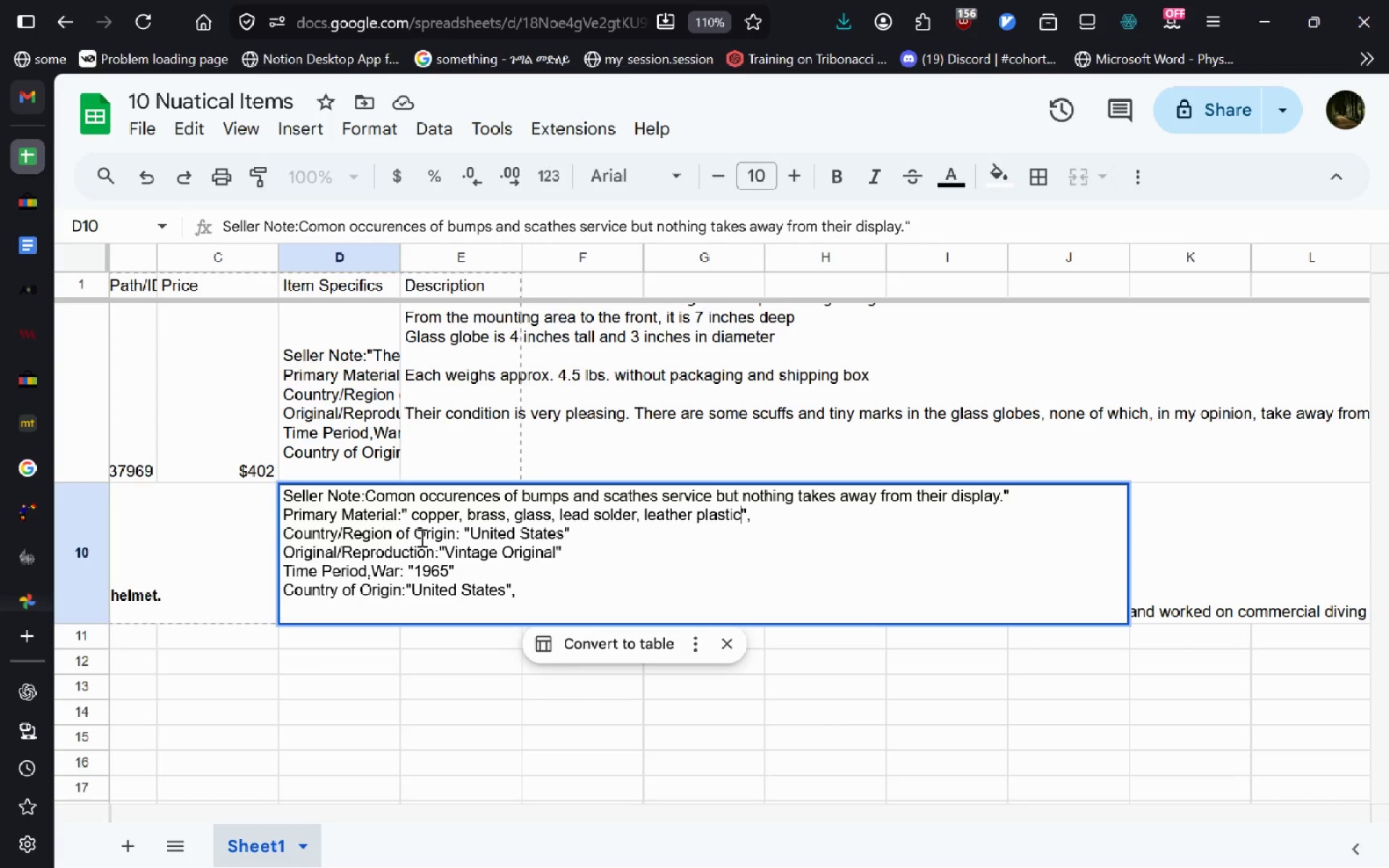 
left_click([367, 681])
 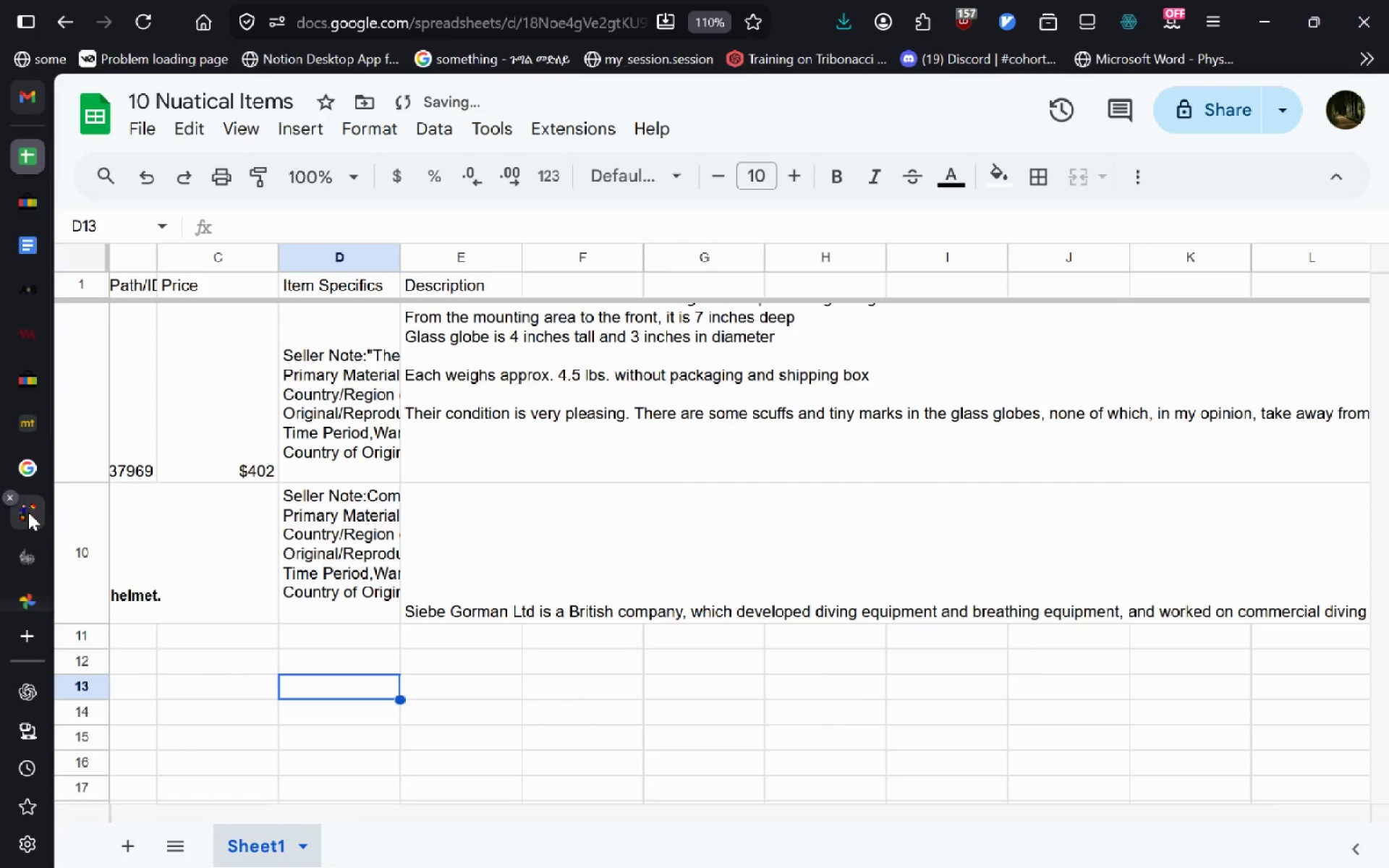 
left_click([22, 513])
 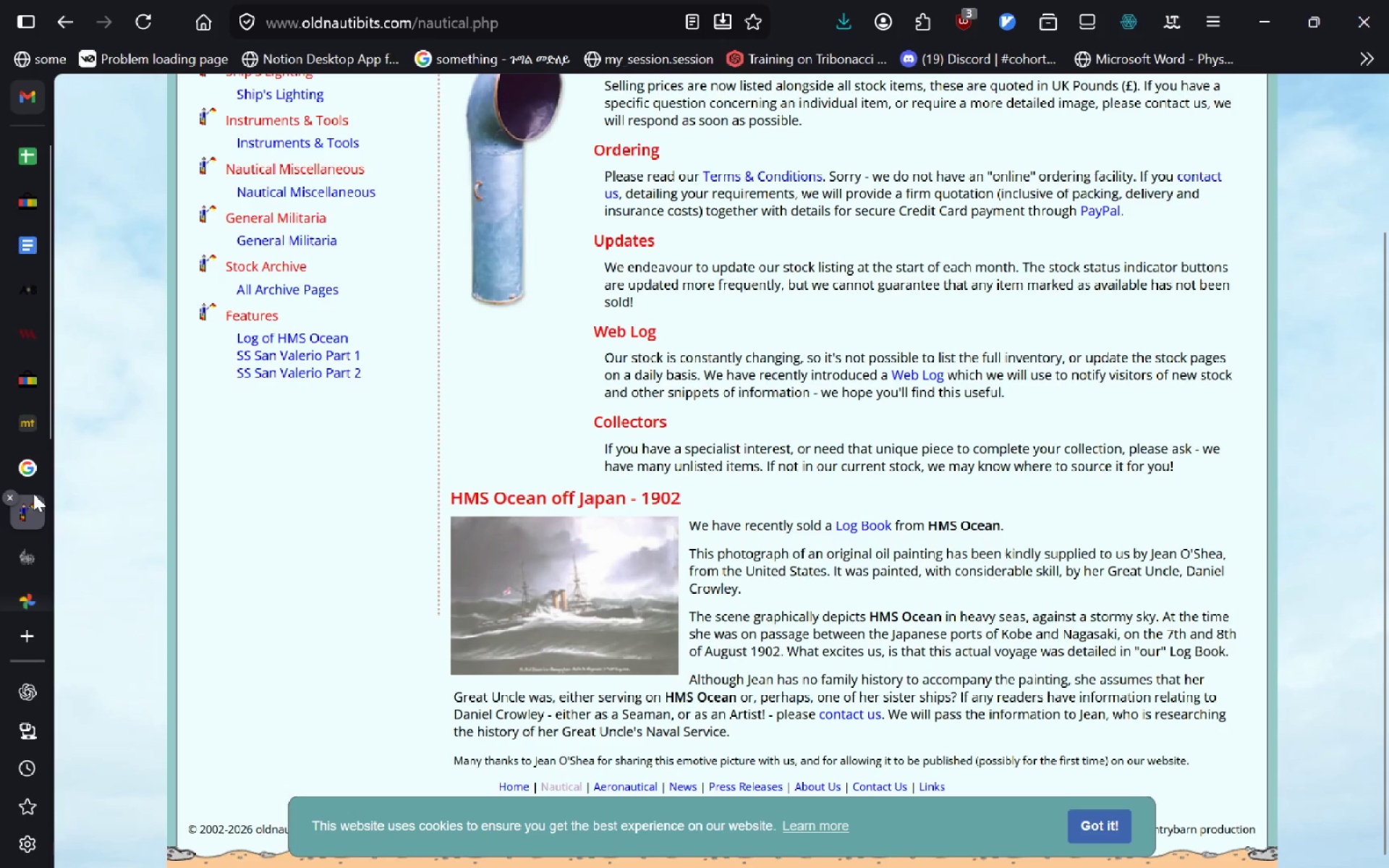 
left_click([7, 498])
 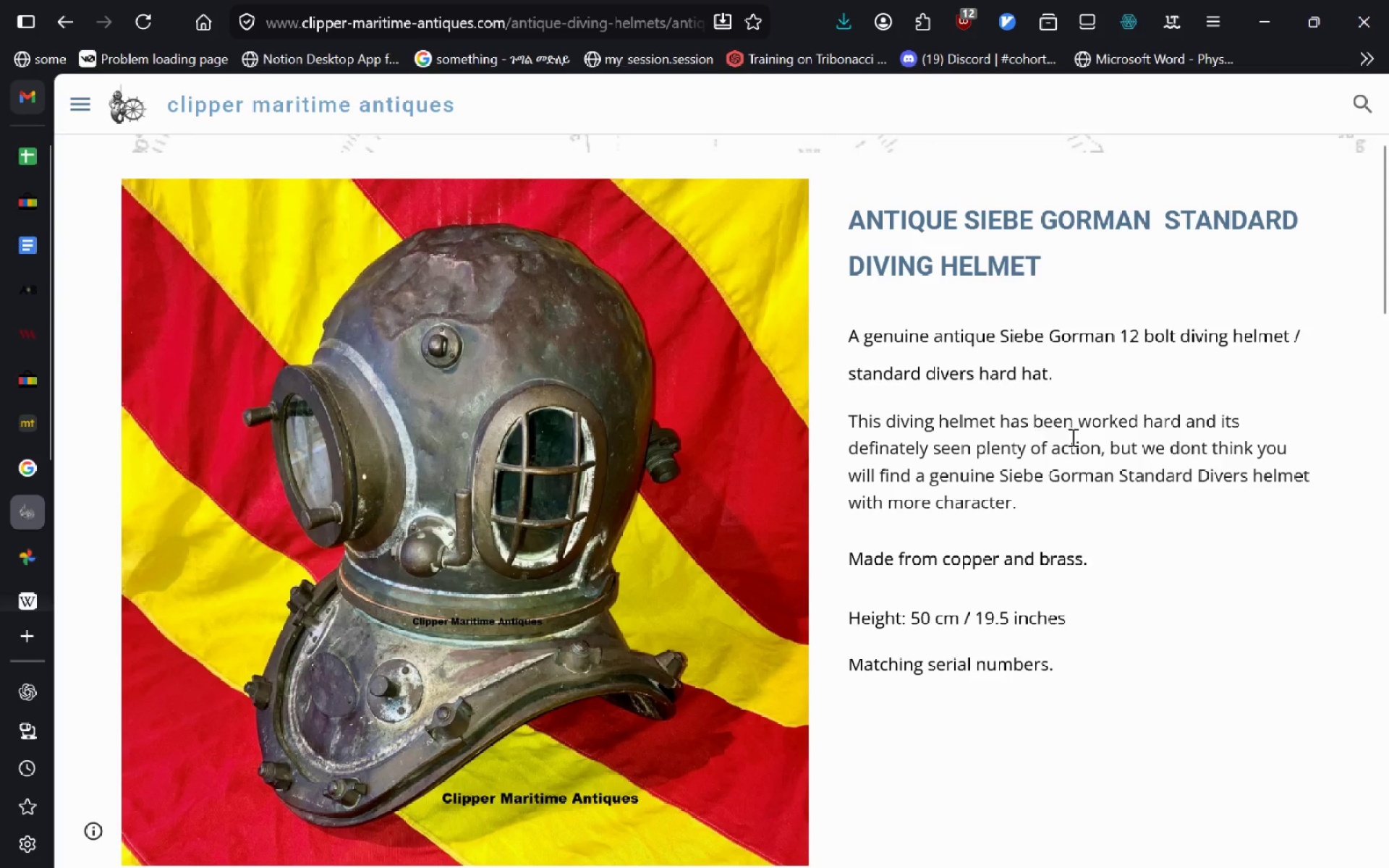 
left_click_drag(start_coordinate=[845, 423], to_coordinate=[1040, 500])
 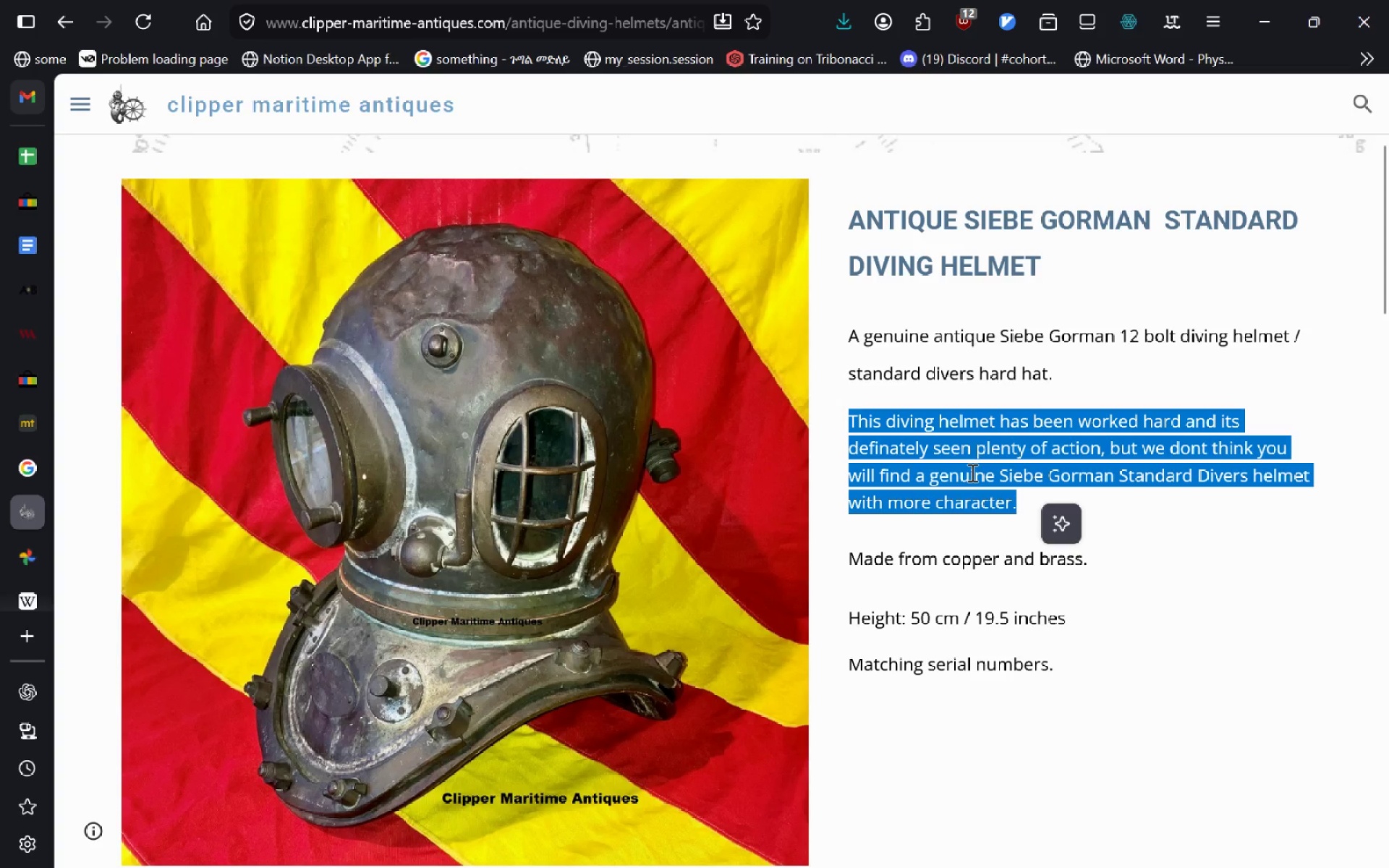 
right_click([971, 472])
 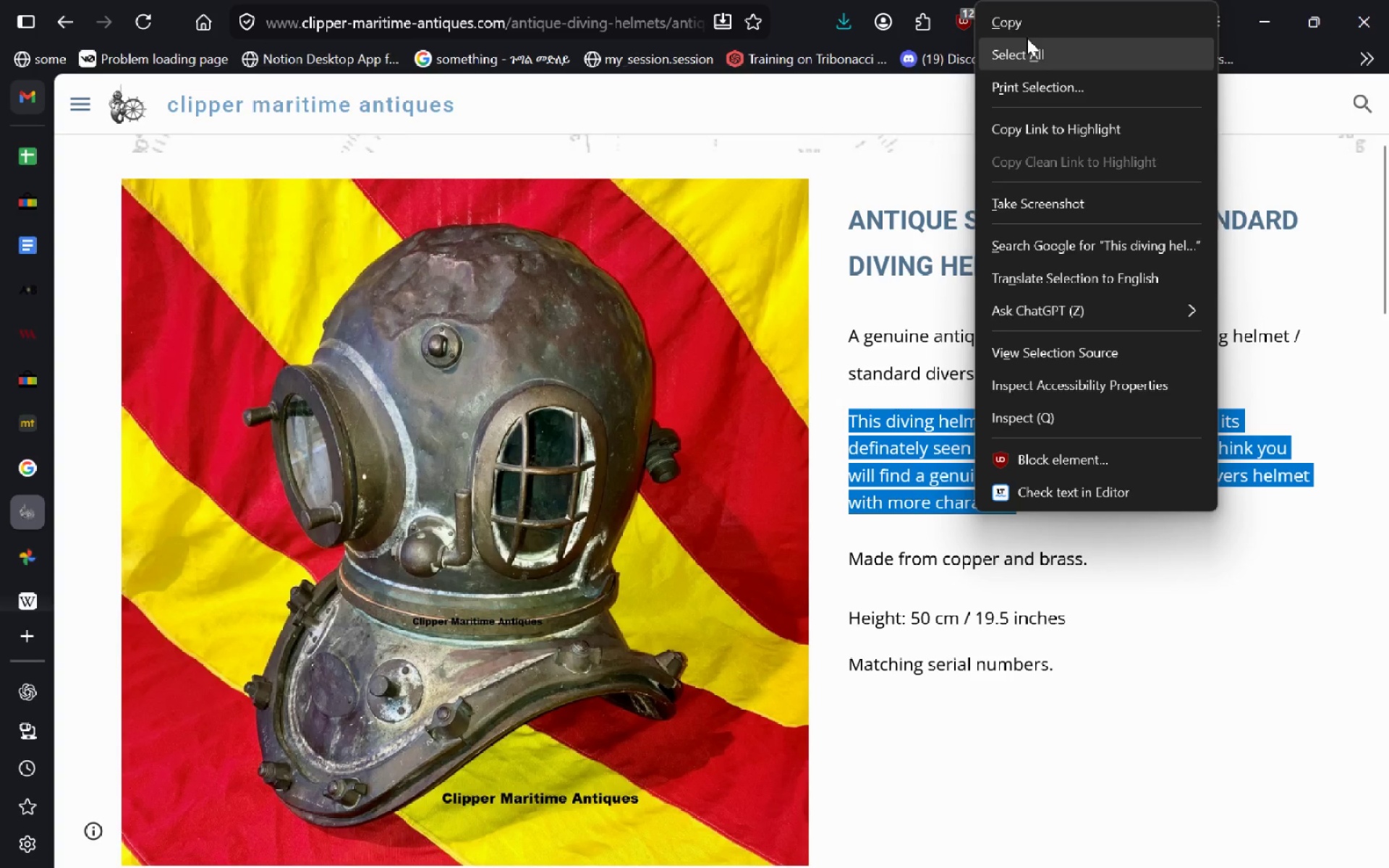 
left_click([1021, 14])
 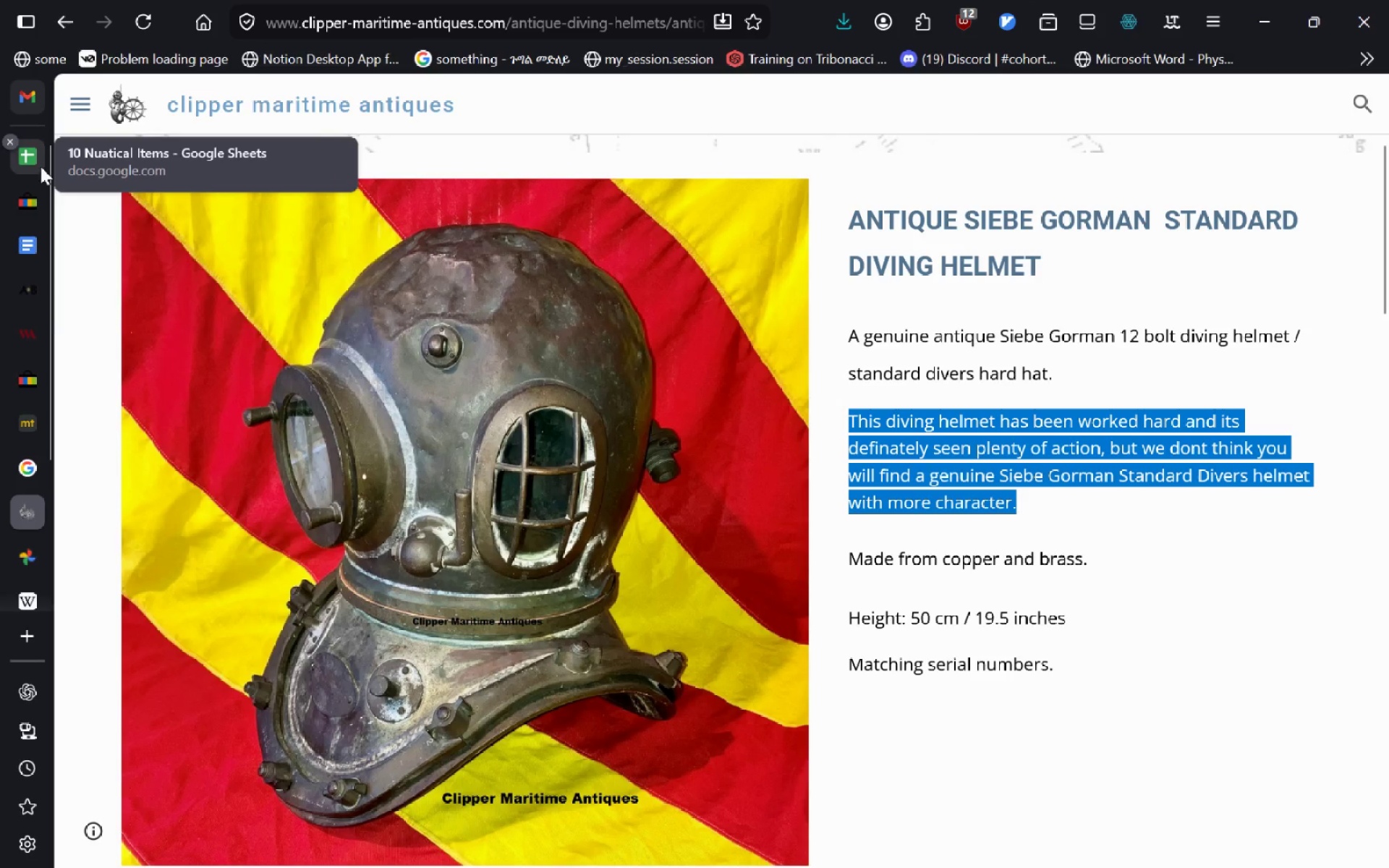 
left_click([41, 166])
 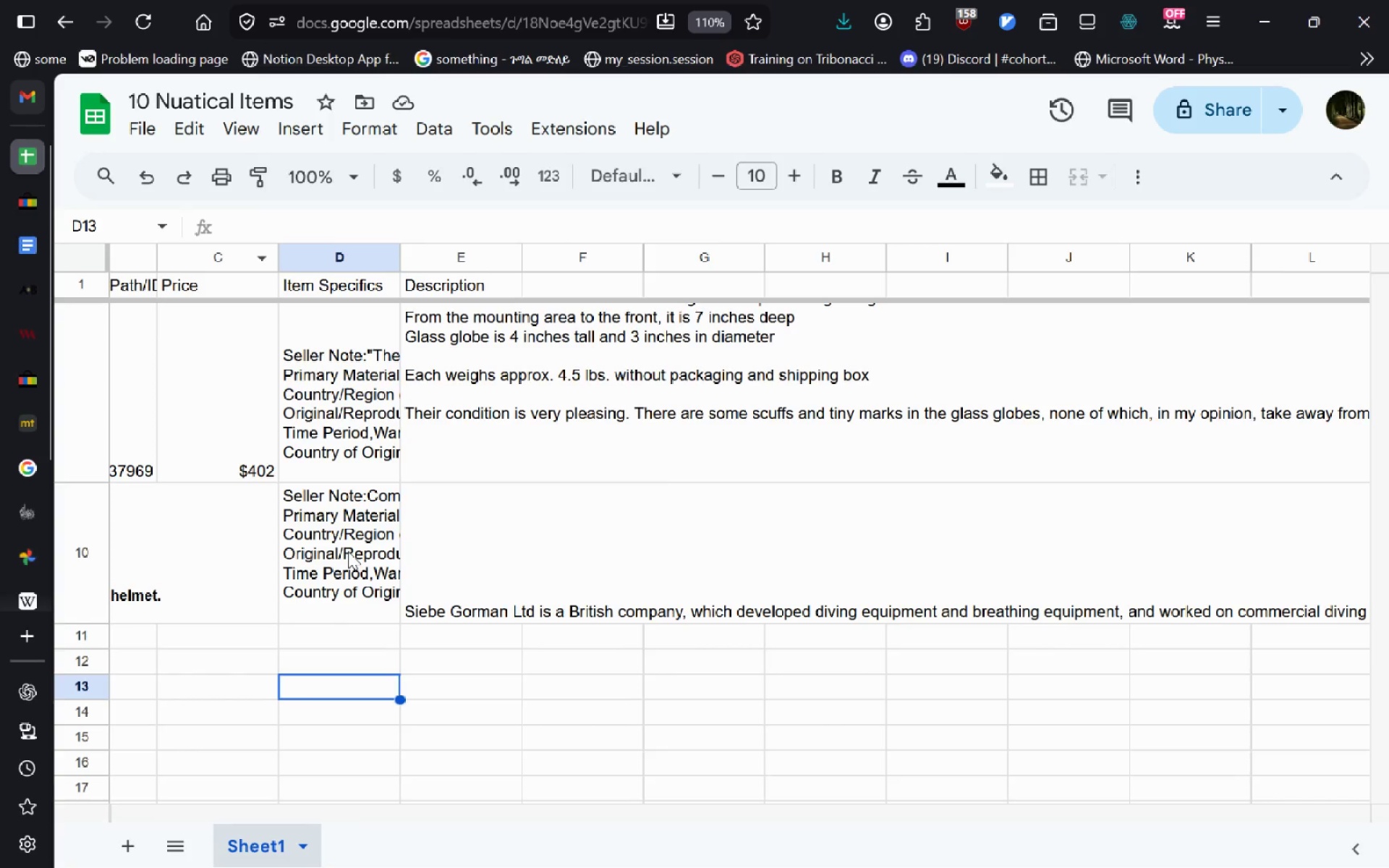 
double_click([348, 551])
 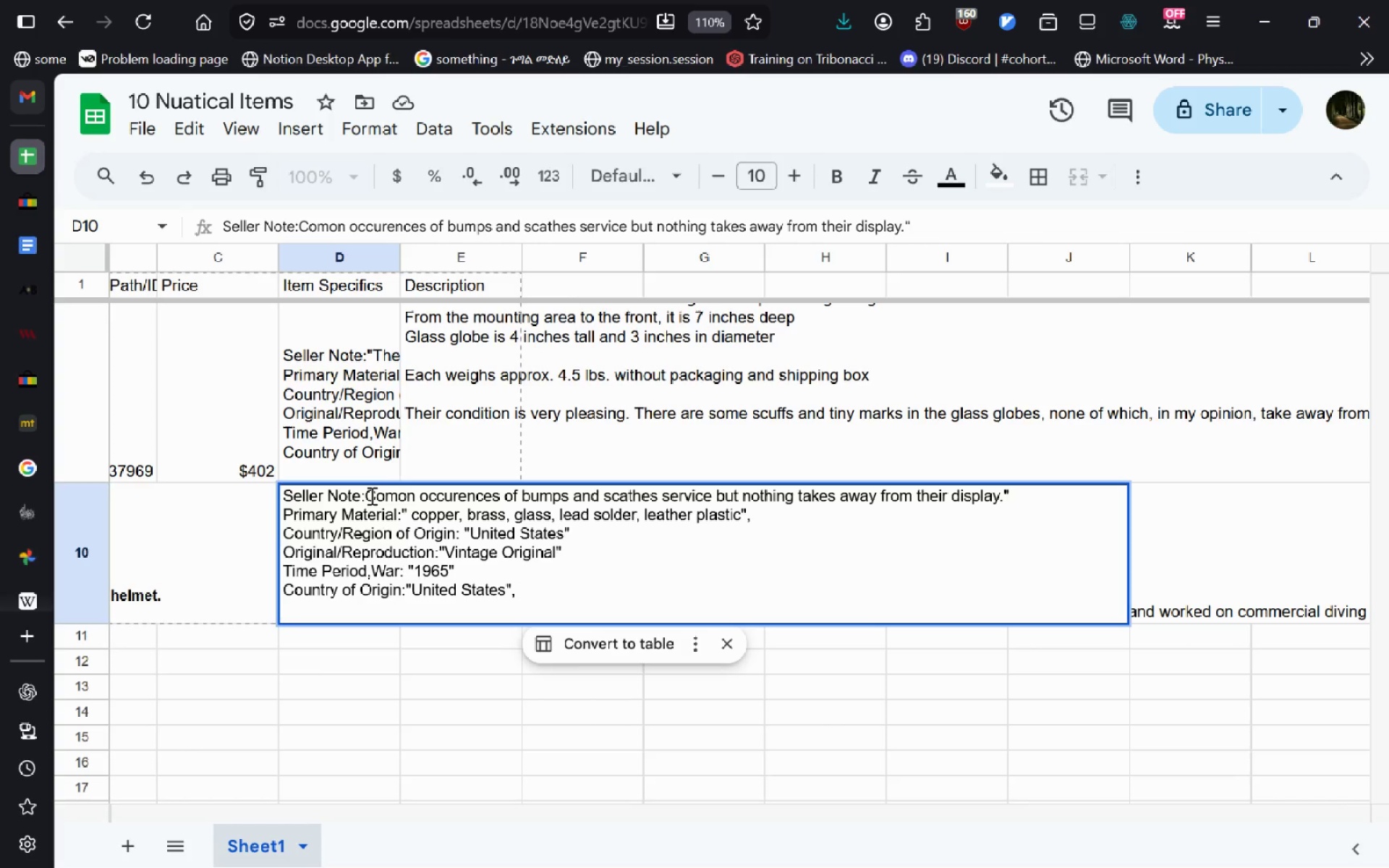 
left_click([365, 494])
 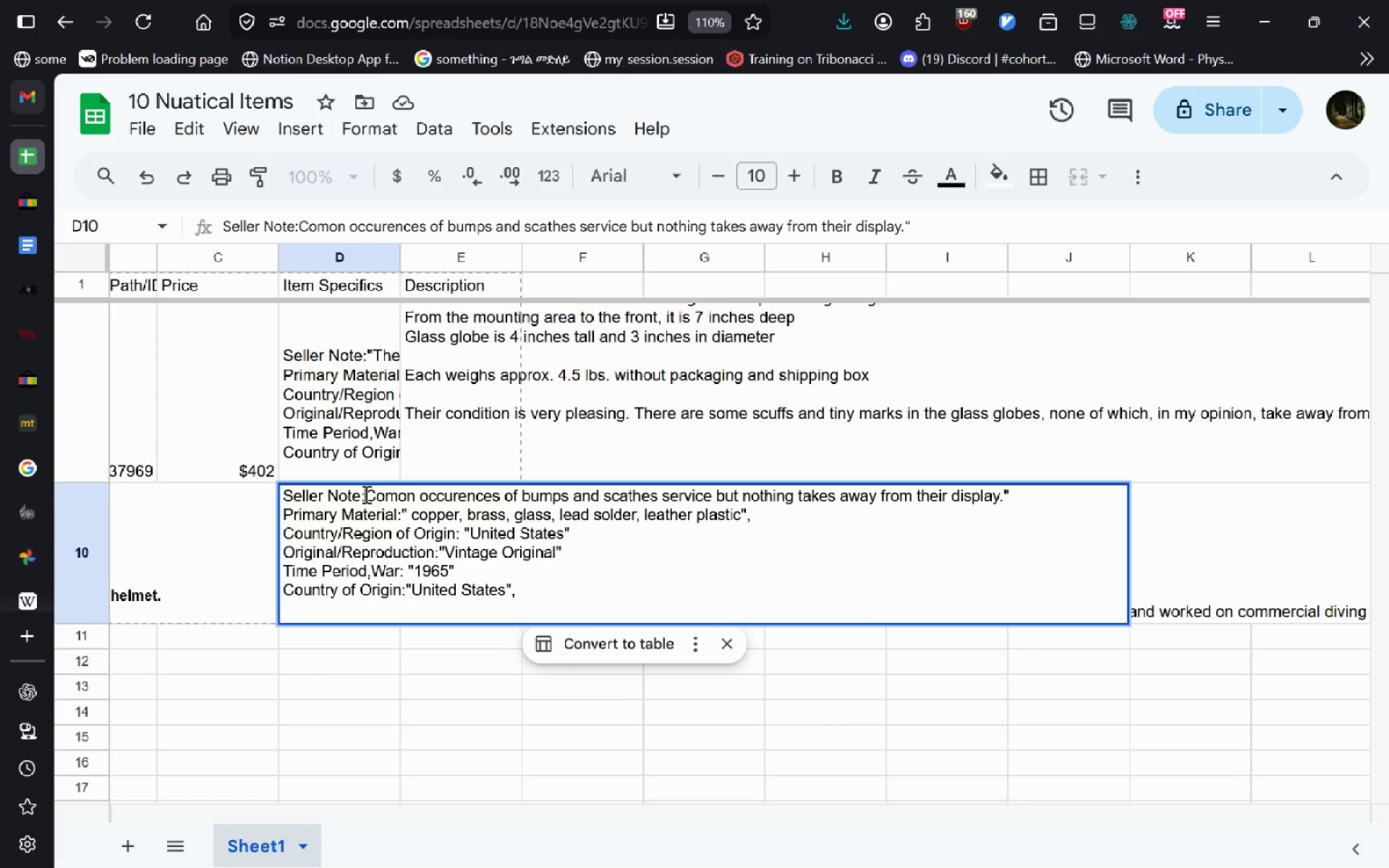 
key(Shift+Quote)
 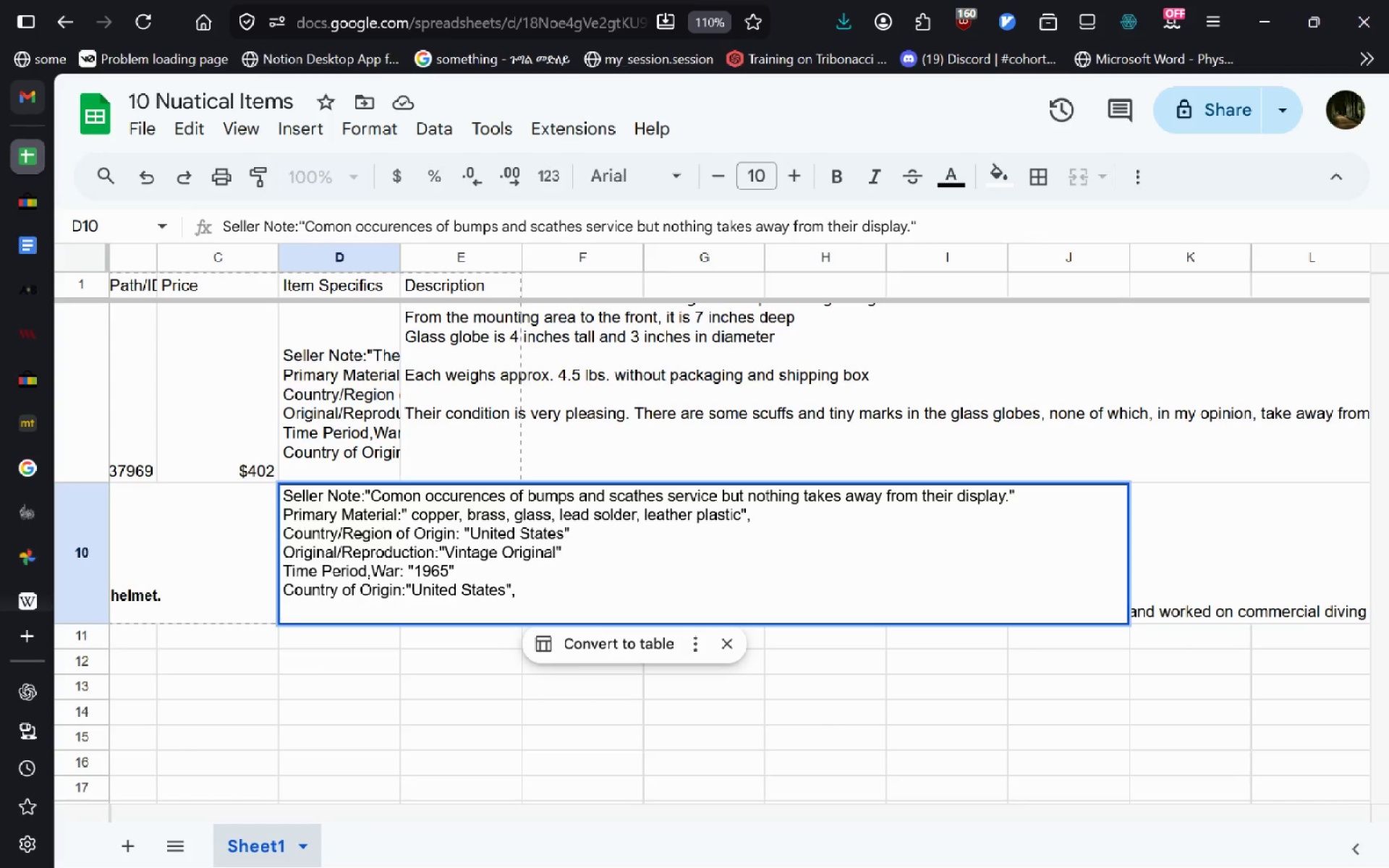 
key(Control+Shift+ArrowRight)
 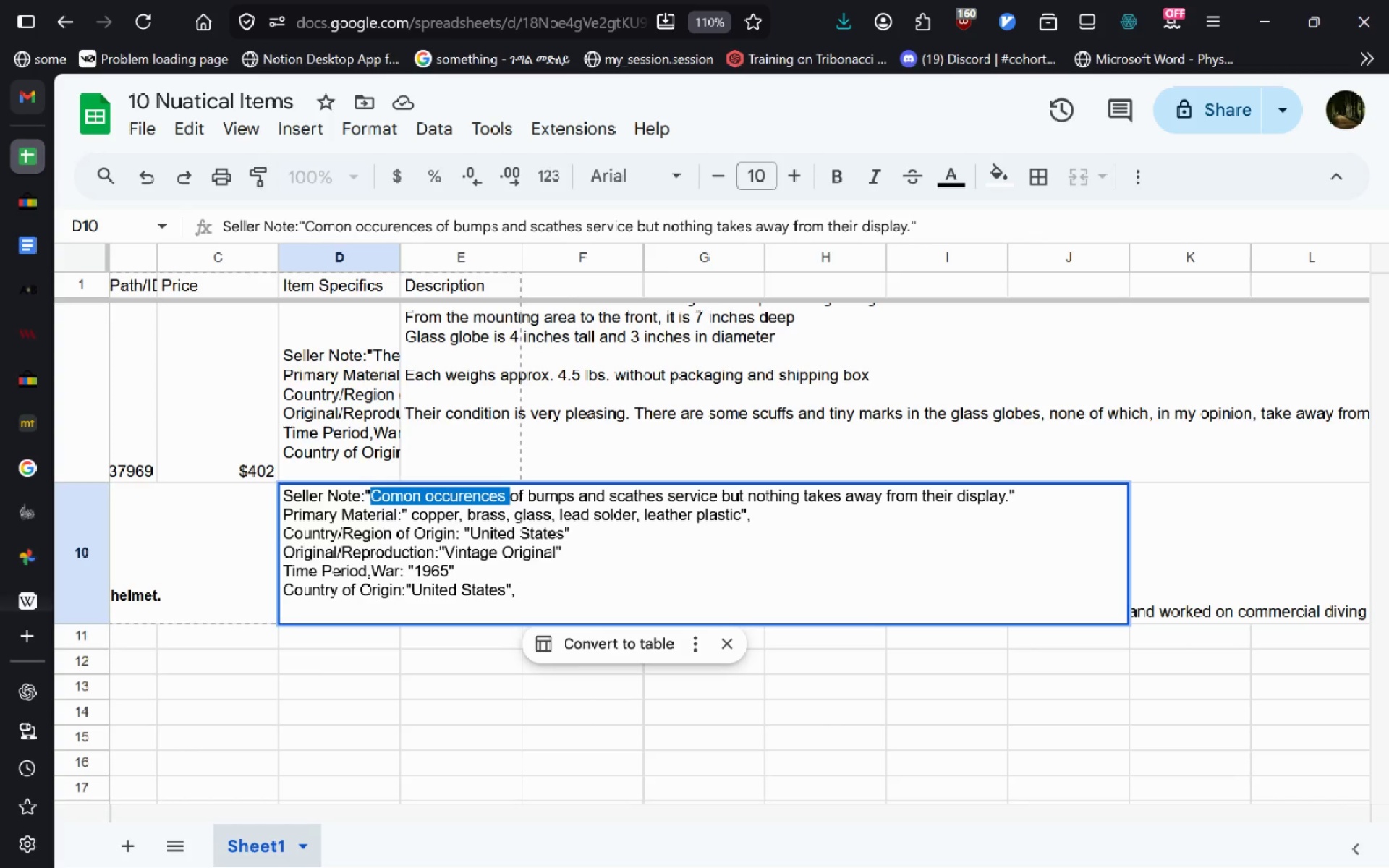 
key(Control+Shift+ArrowRight)
 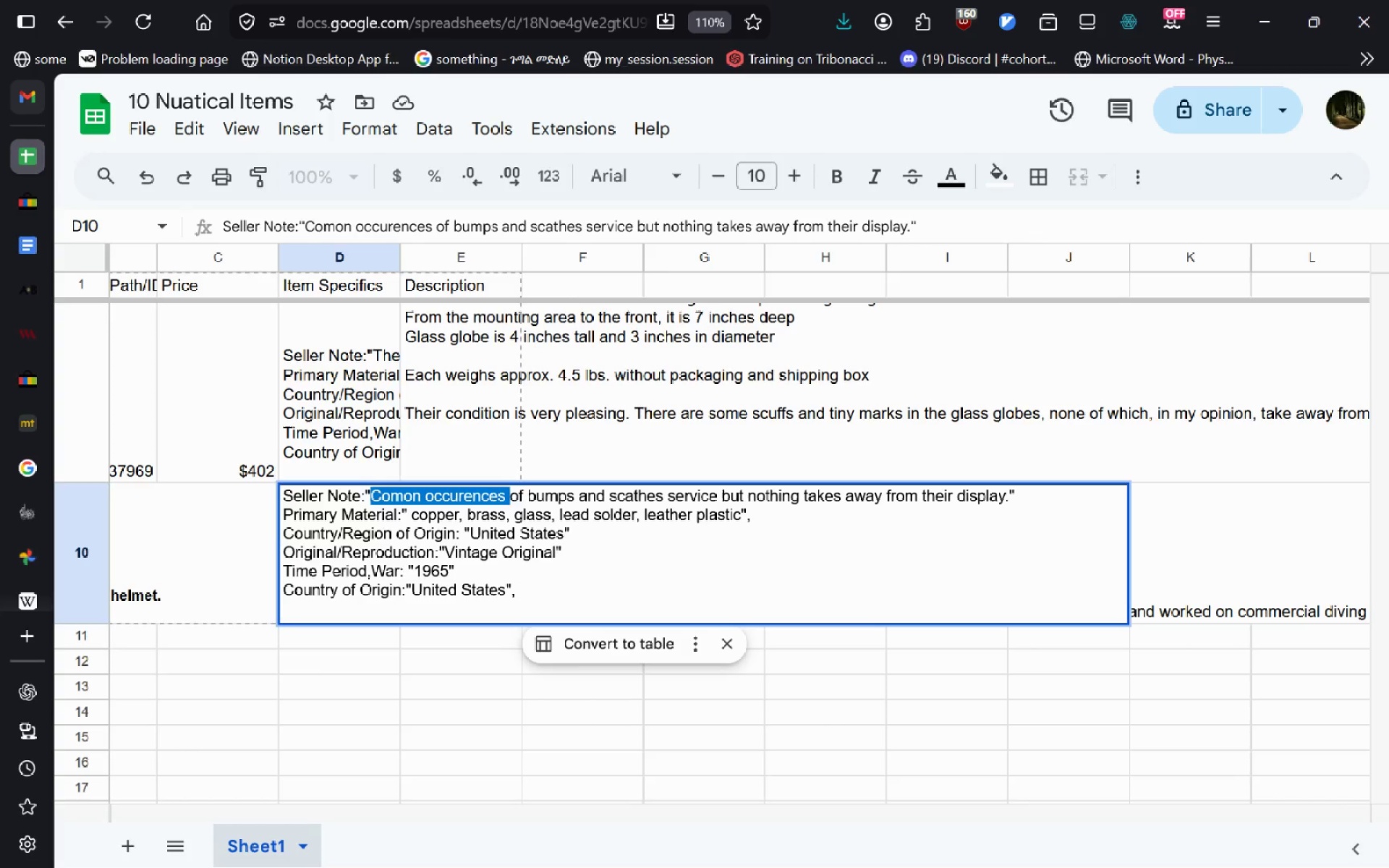 
key(Control+Shift+ArrowRight)
 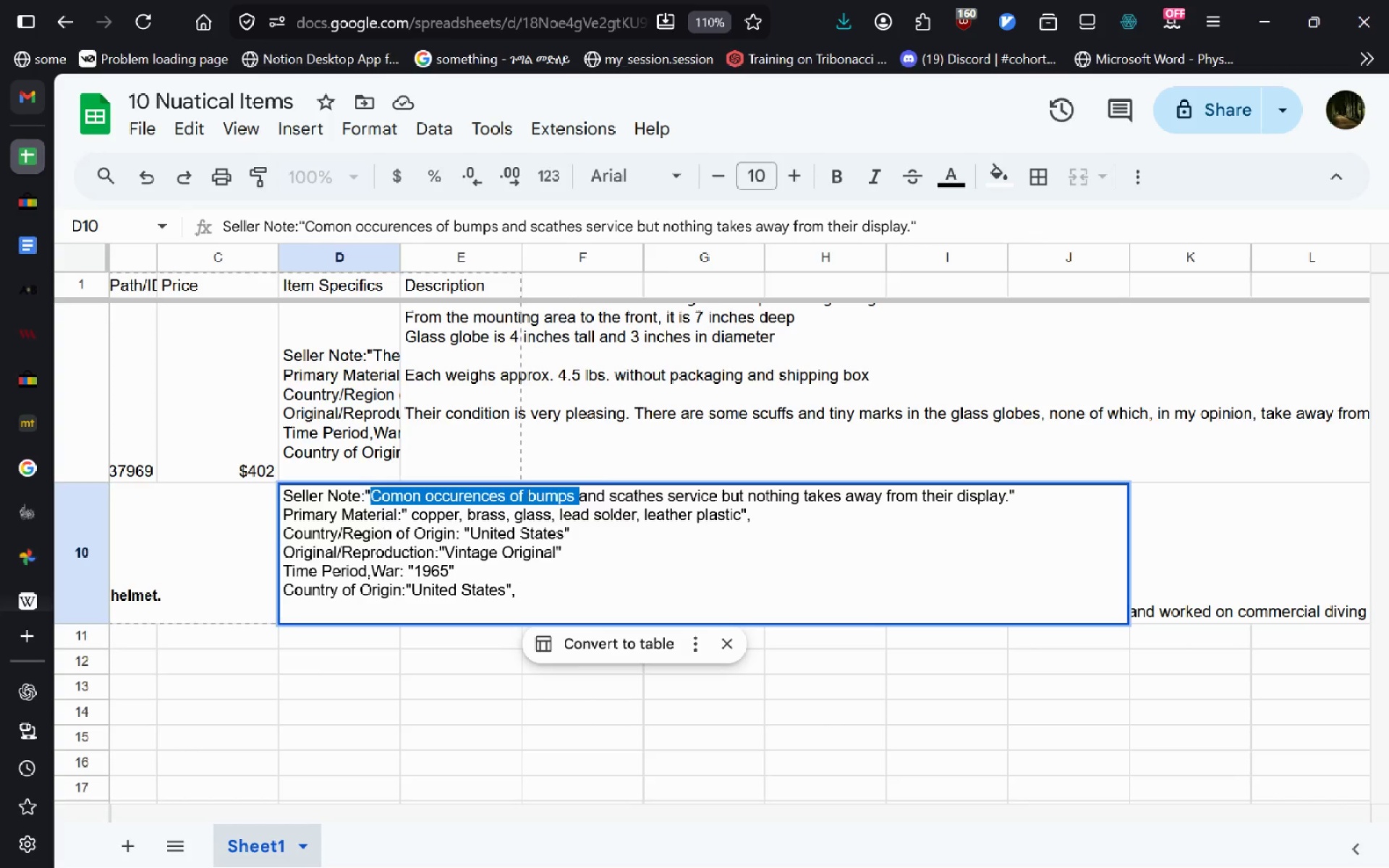 
key(Control+Shift+ArrowRight)
 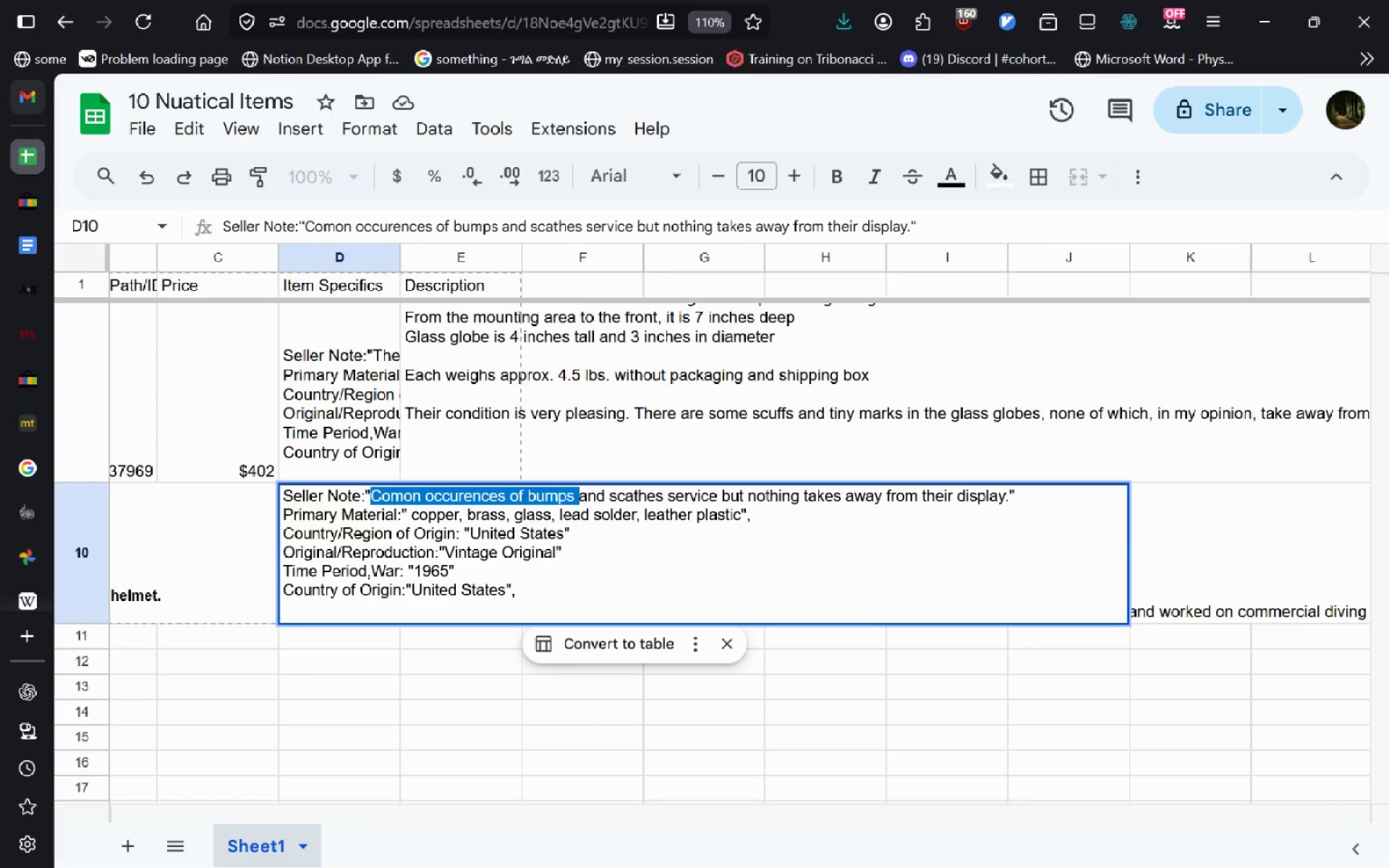 
key(Control+Shift+ArrowRight)
 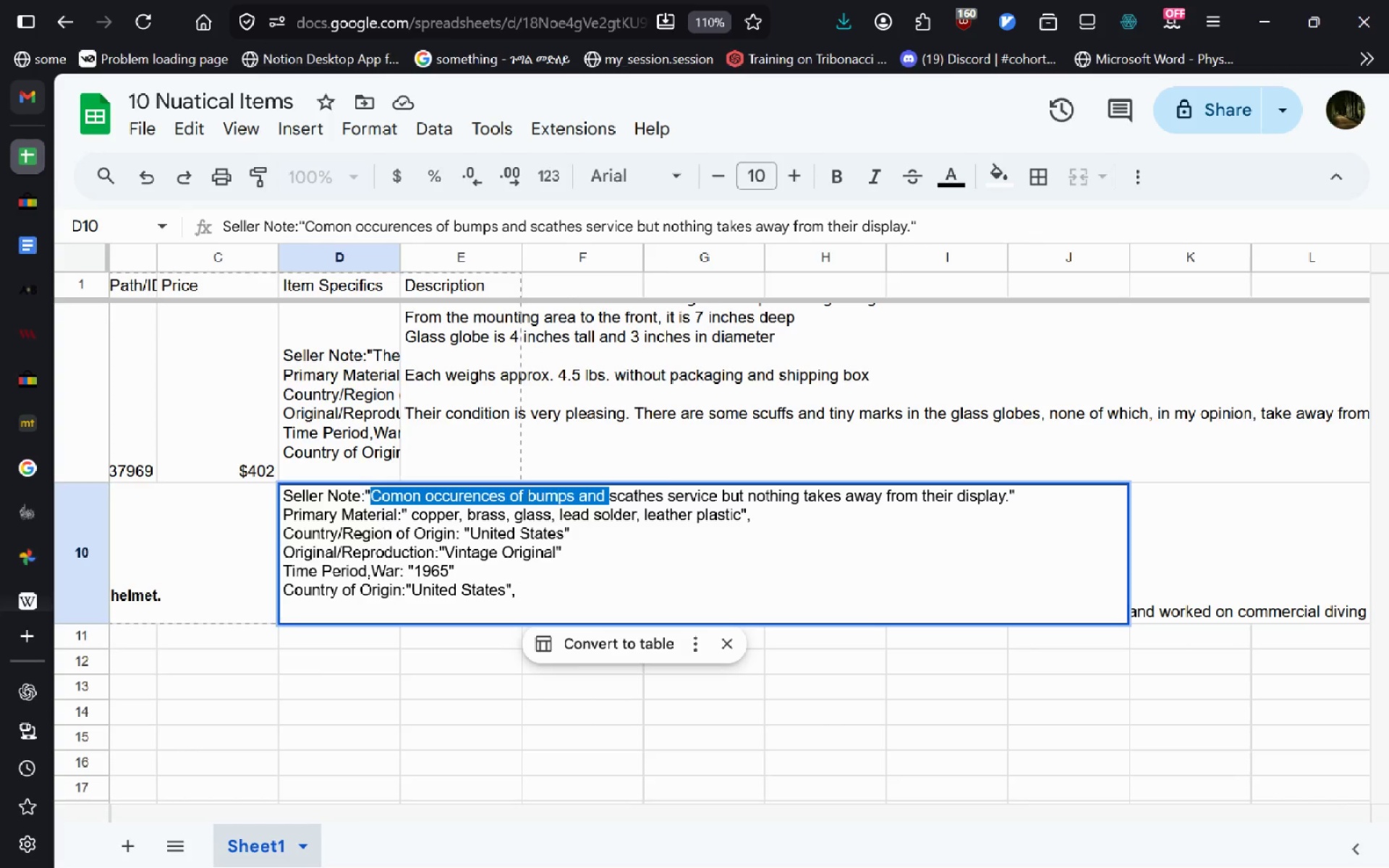 
key(Control+Shift+ArrowRight)
 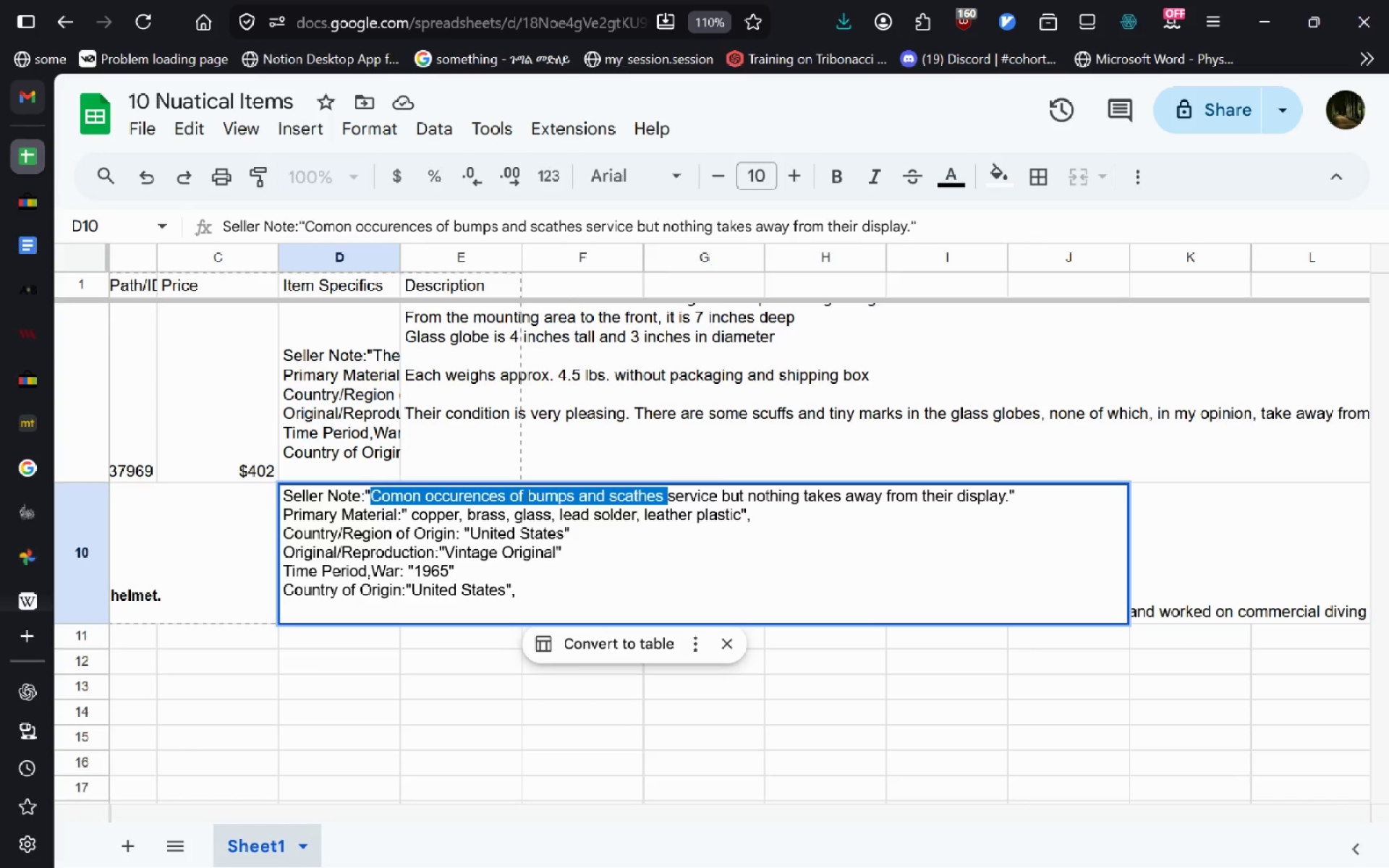 
key(Control+Shift+ArrowRight)
 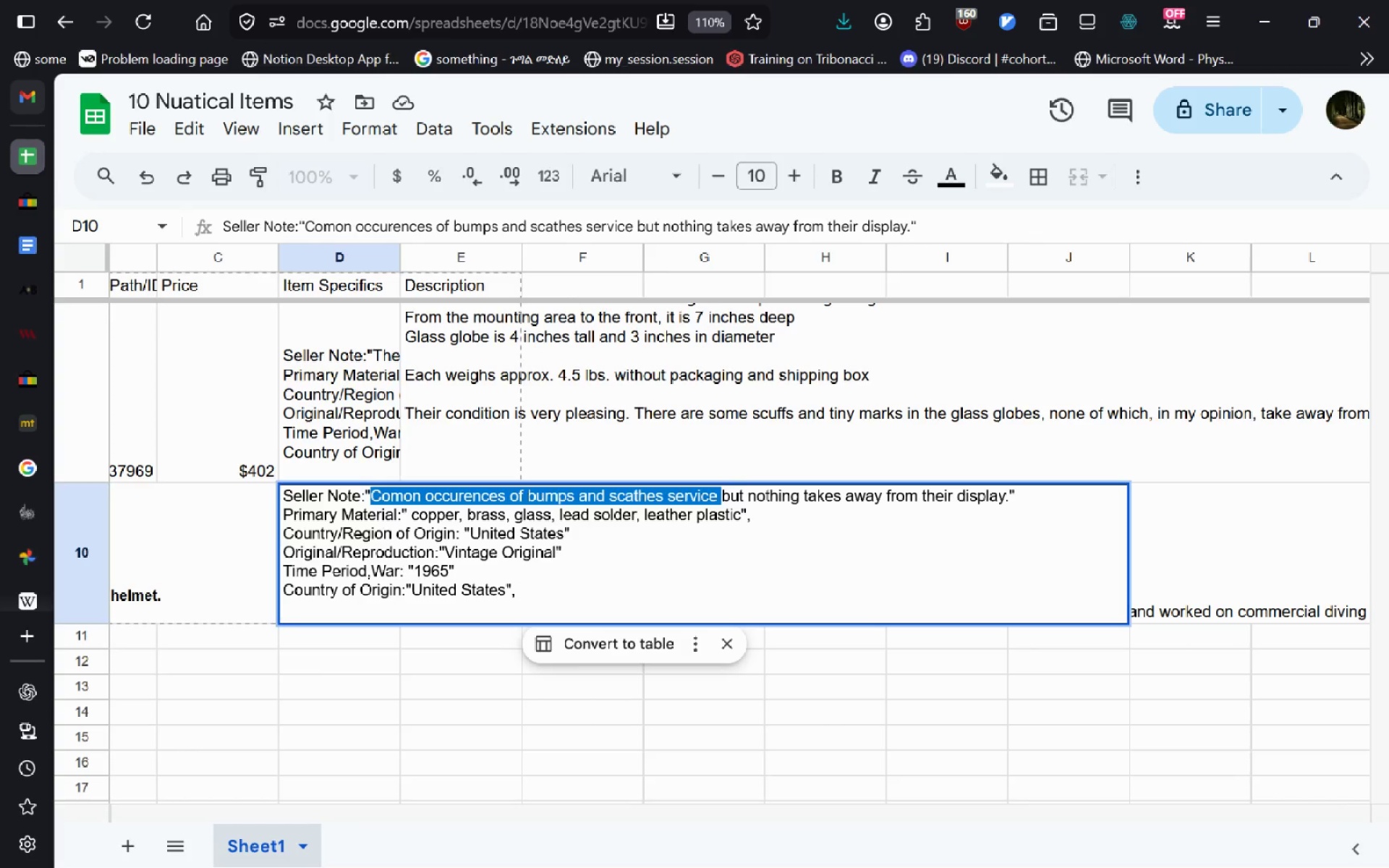 
key(Control+Shift+ArrowRight)
 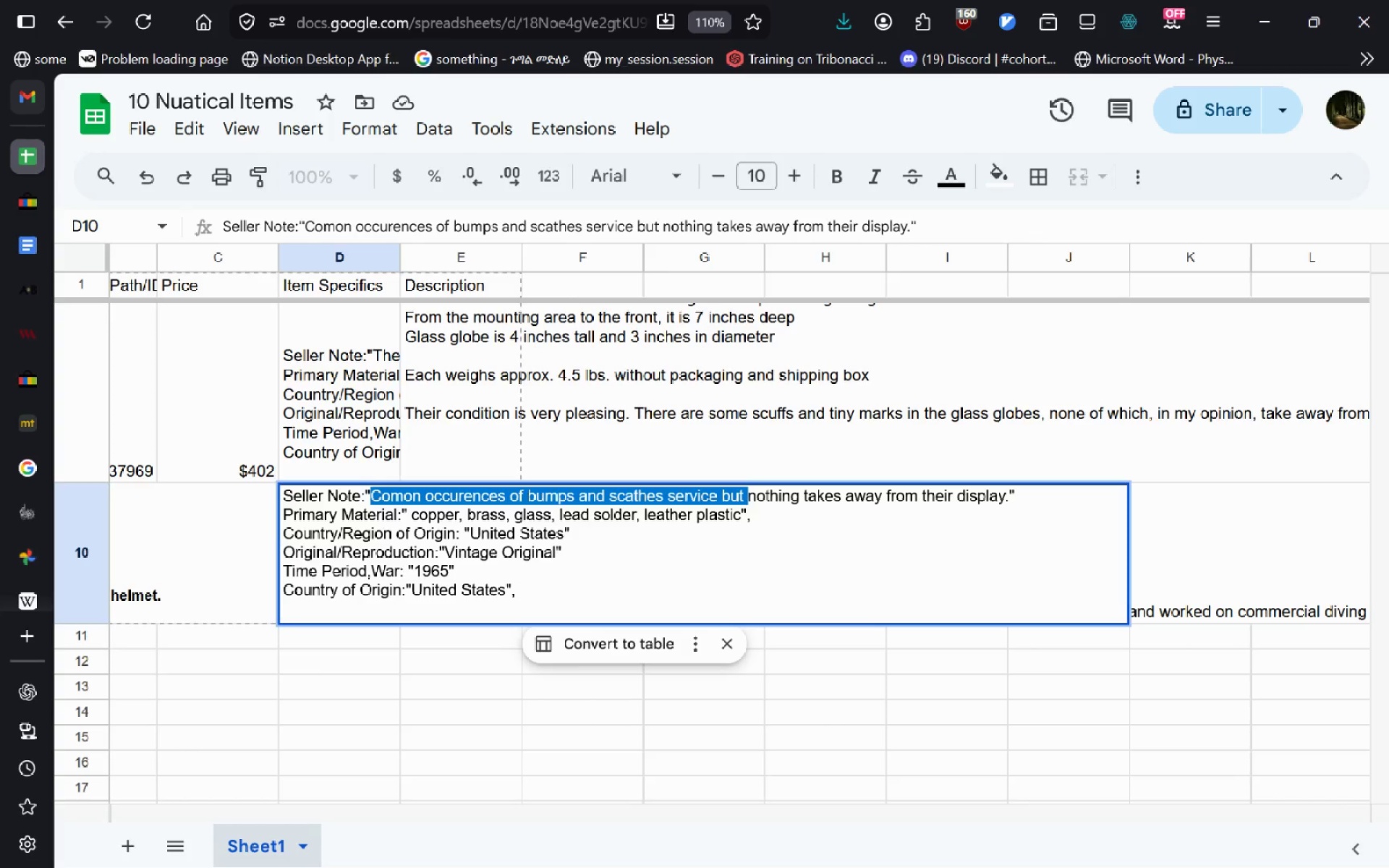 
key(Control+Shift+ArrowRight)
 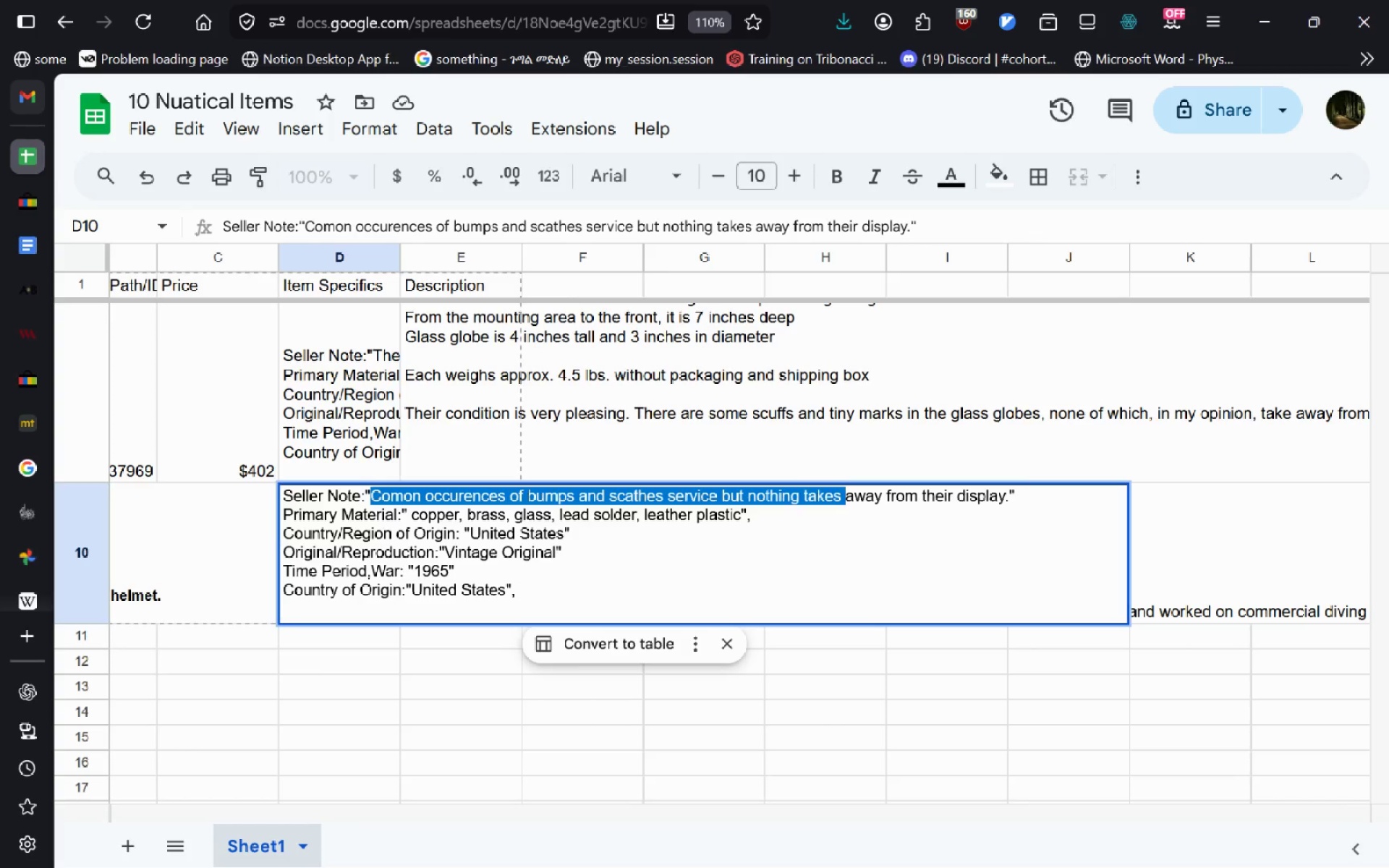 
key(Control+Shift+ArrowRight)
 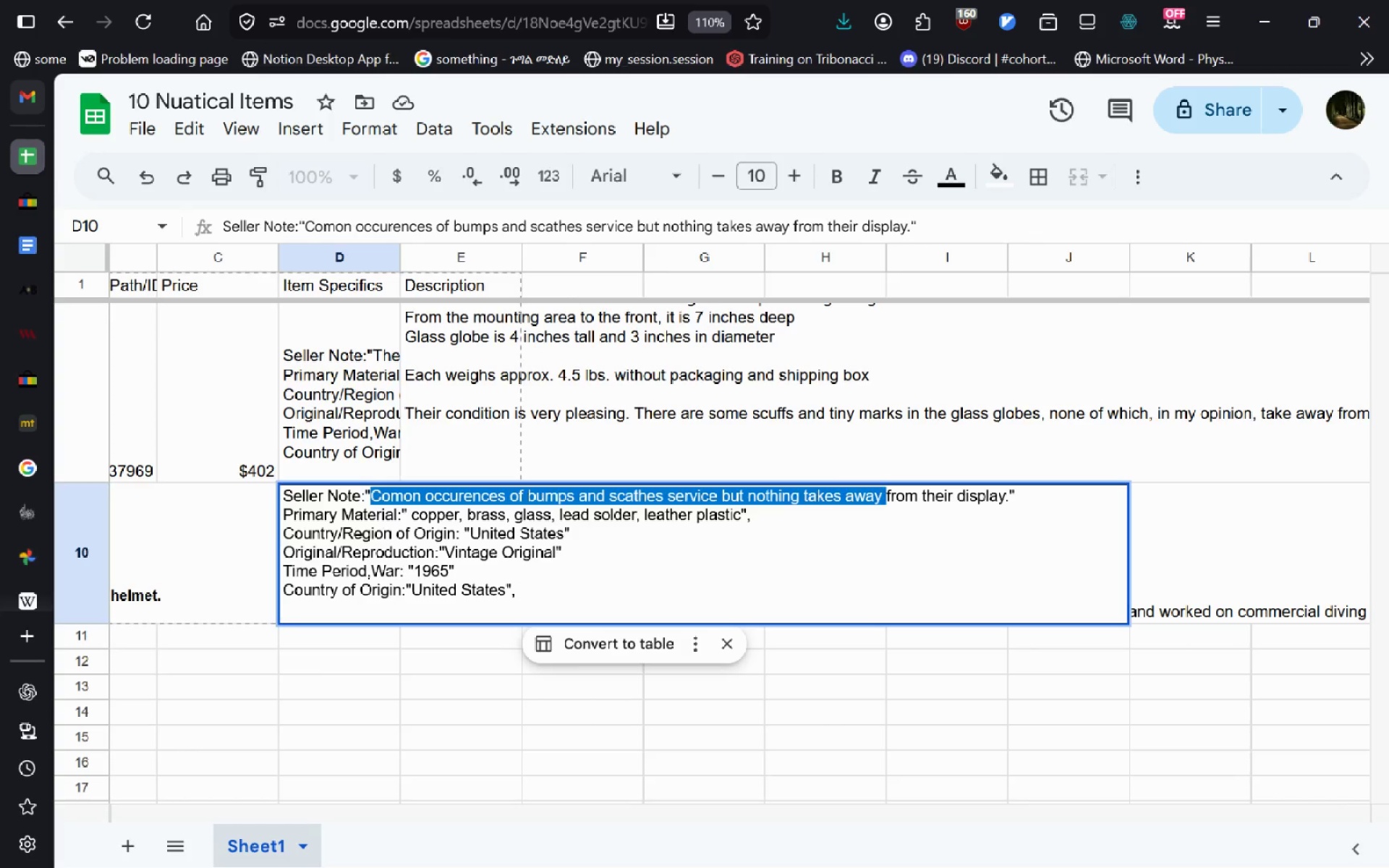 
key(Control+Shift+ArrowRight)
 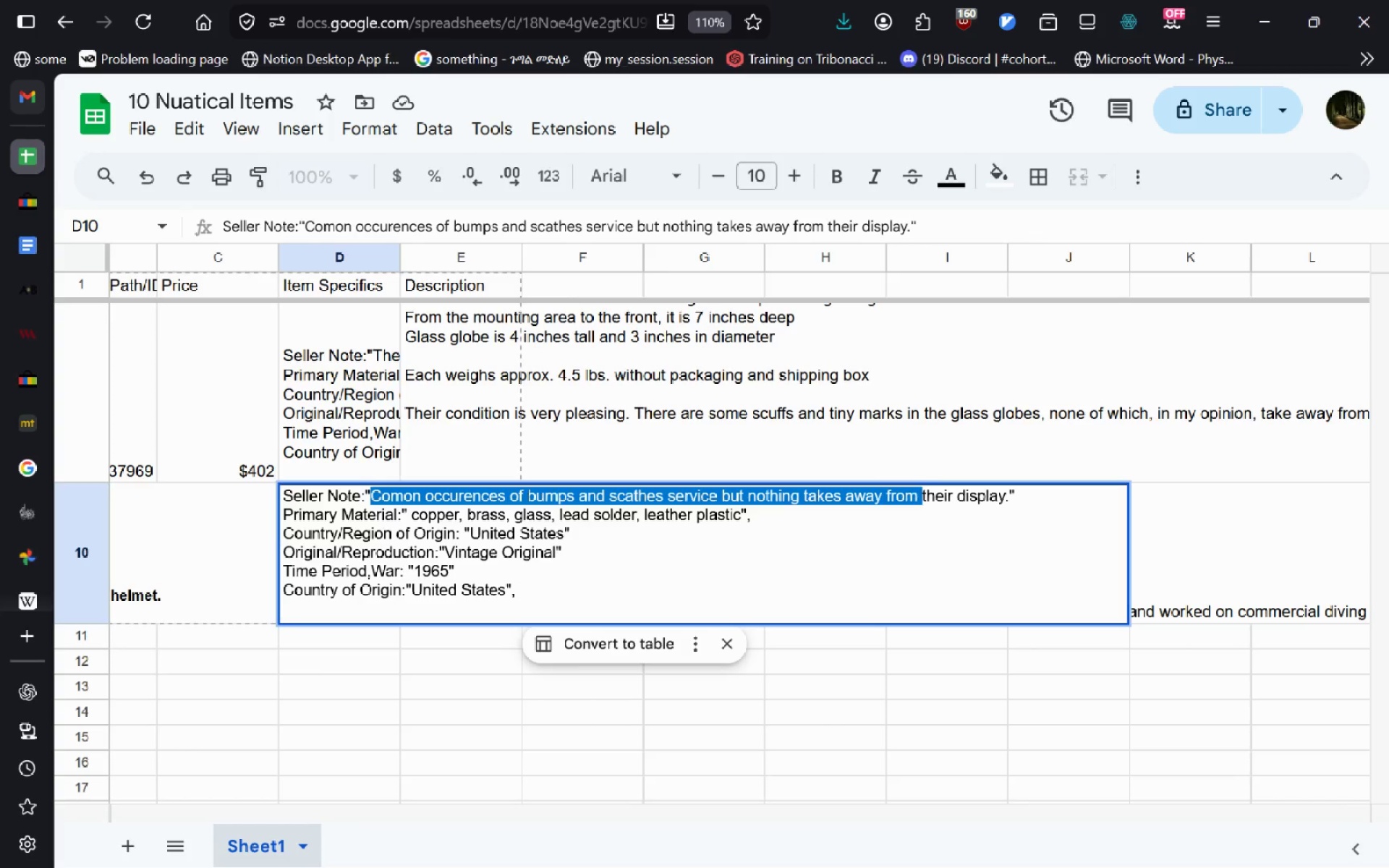 
key(Control+Shift+ArrowRight)
 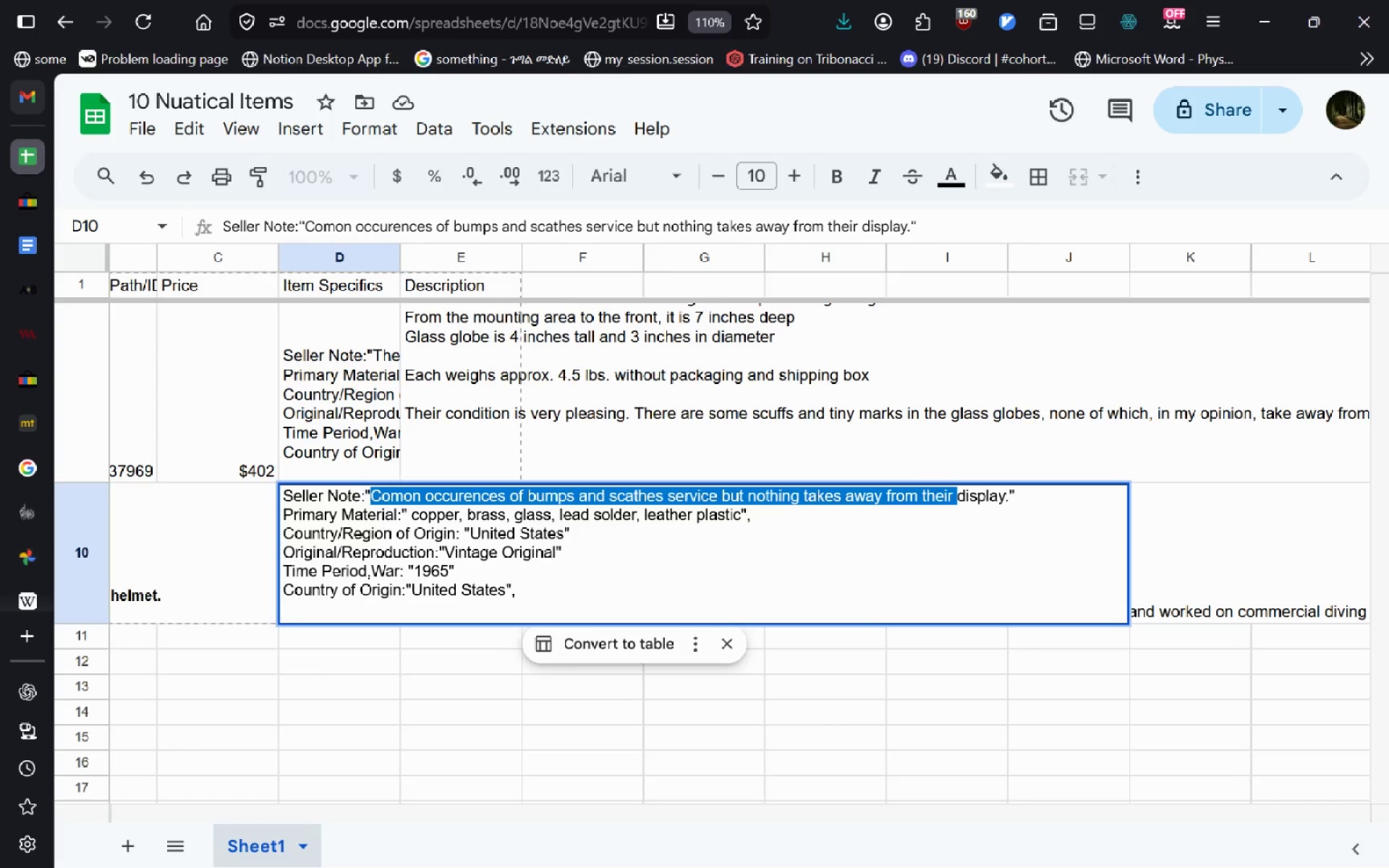 
key(Control+Shift+ArrowRight)
 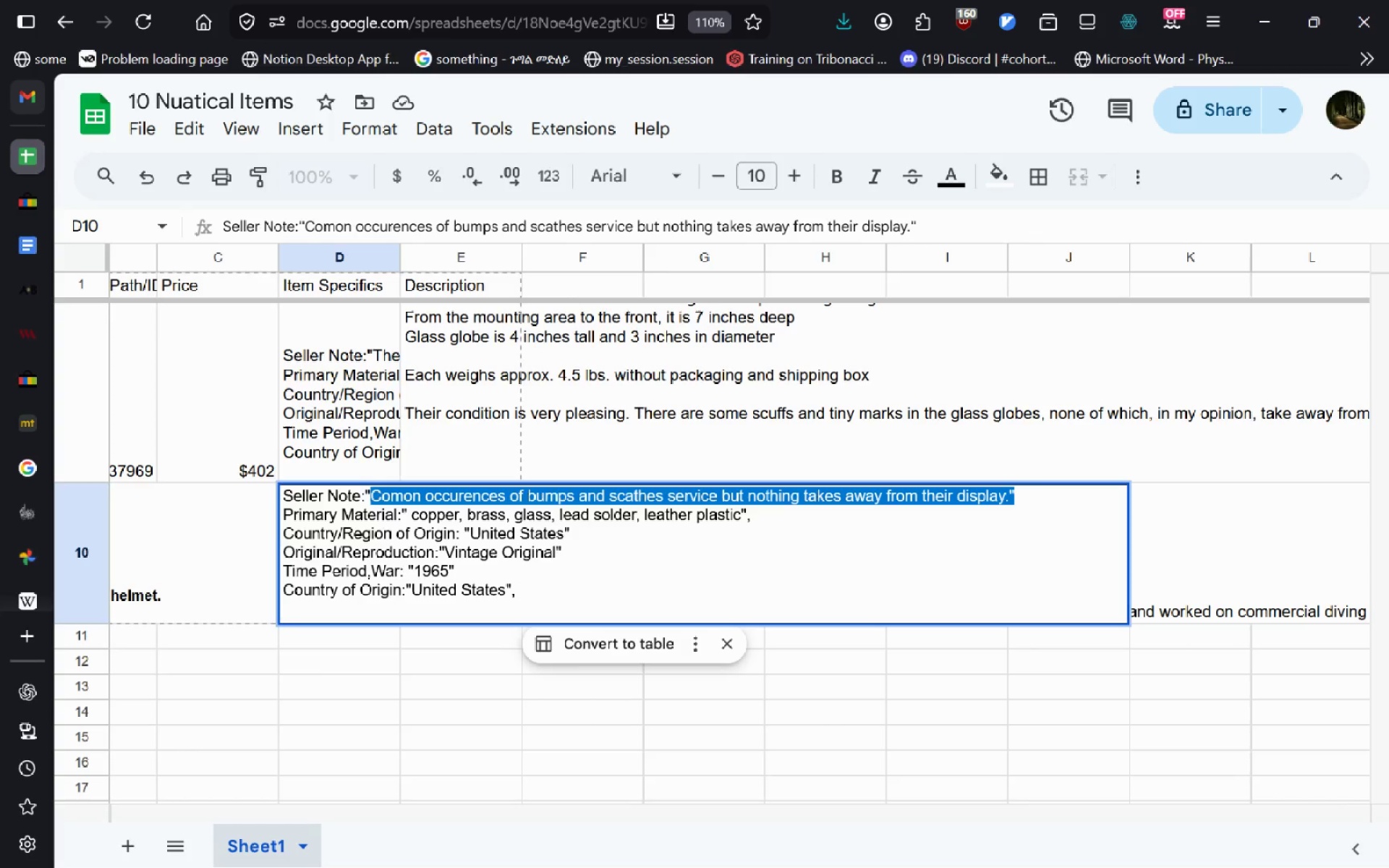 
key(Control+Shift+ArrowRight)
 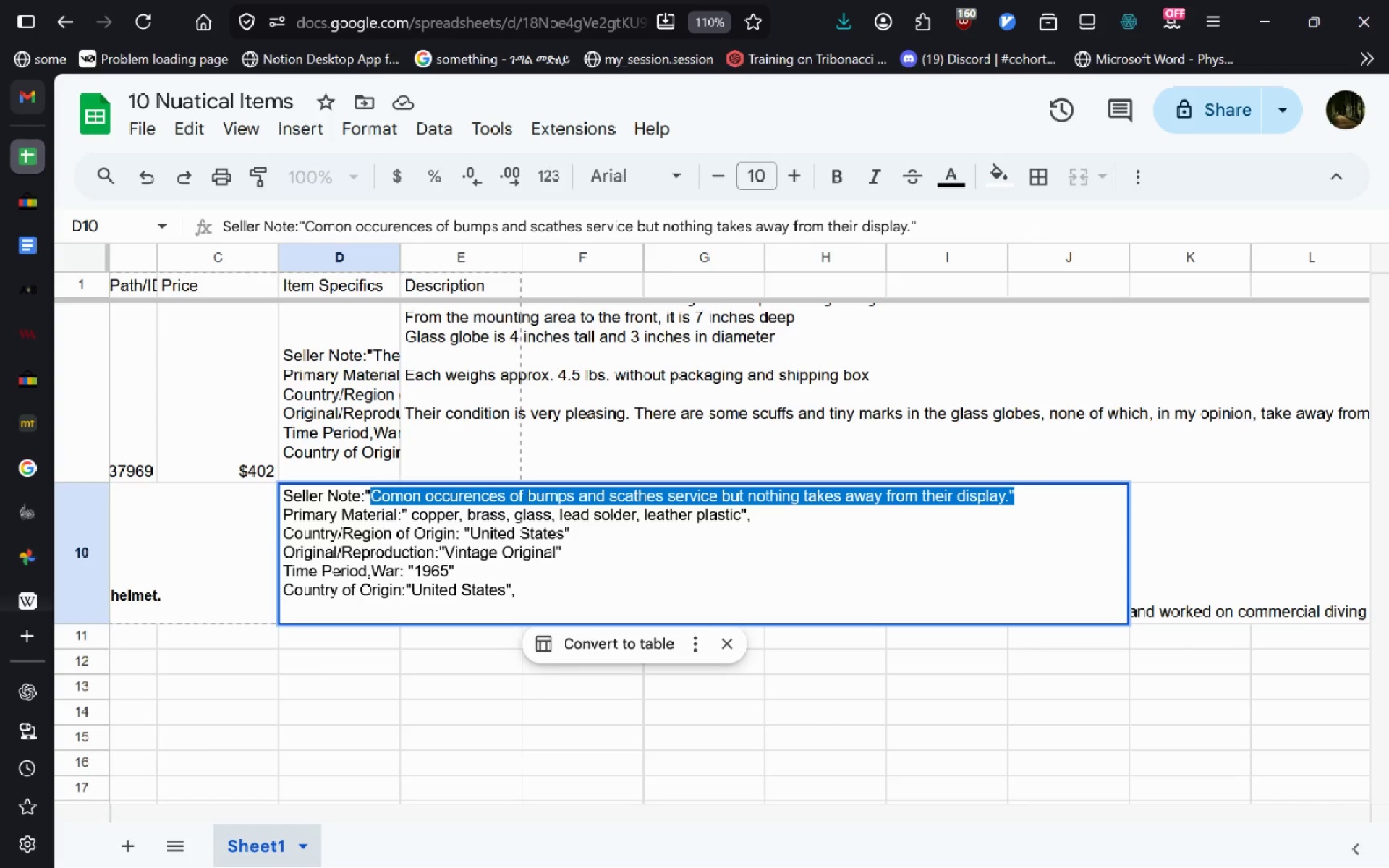 
key(Shift+ArrowLeft)
 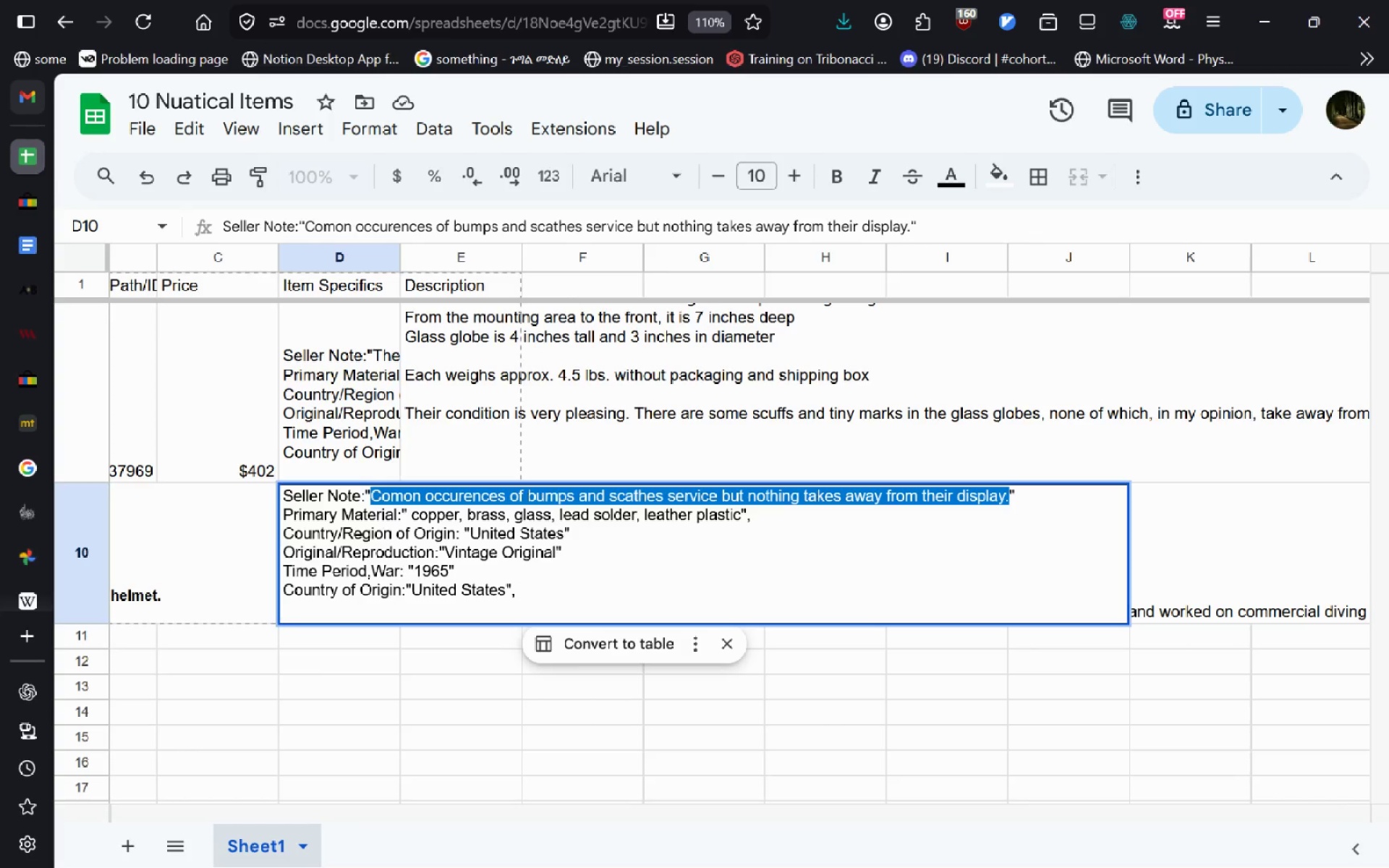 
key(Control+V)
 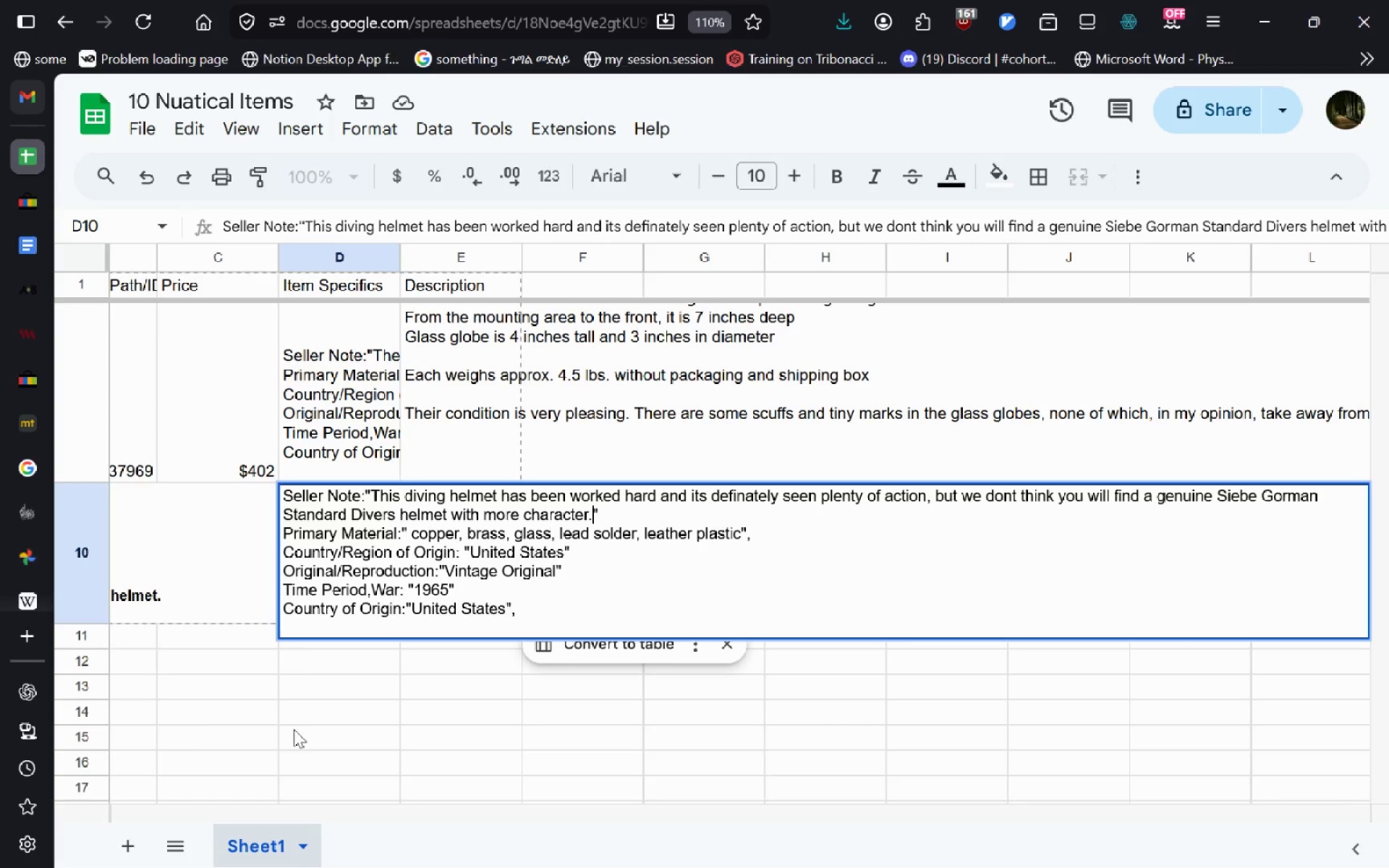 
left_click([330, 739])
 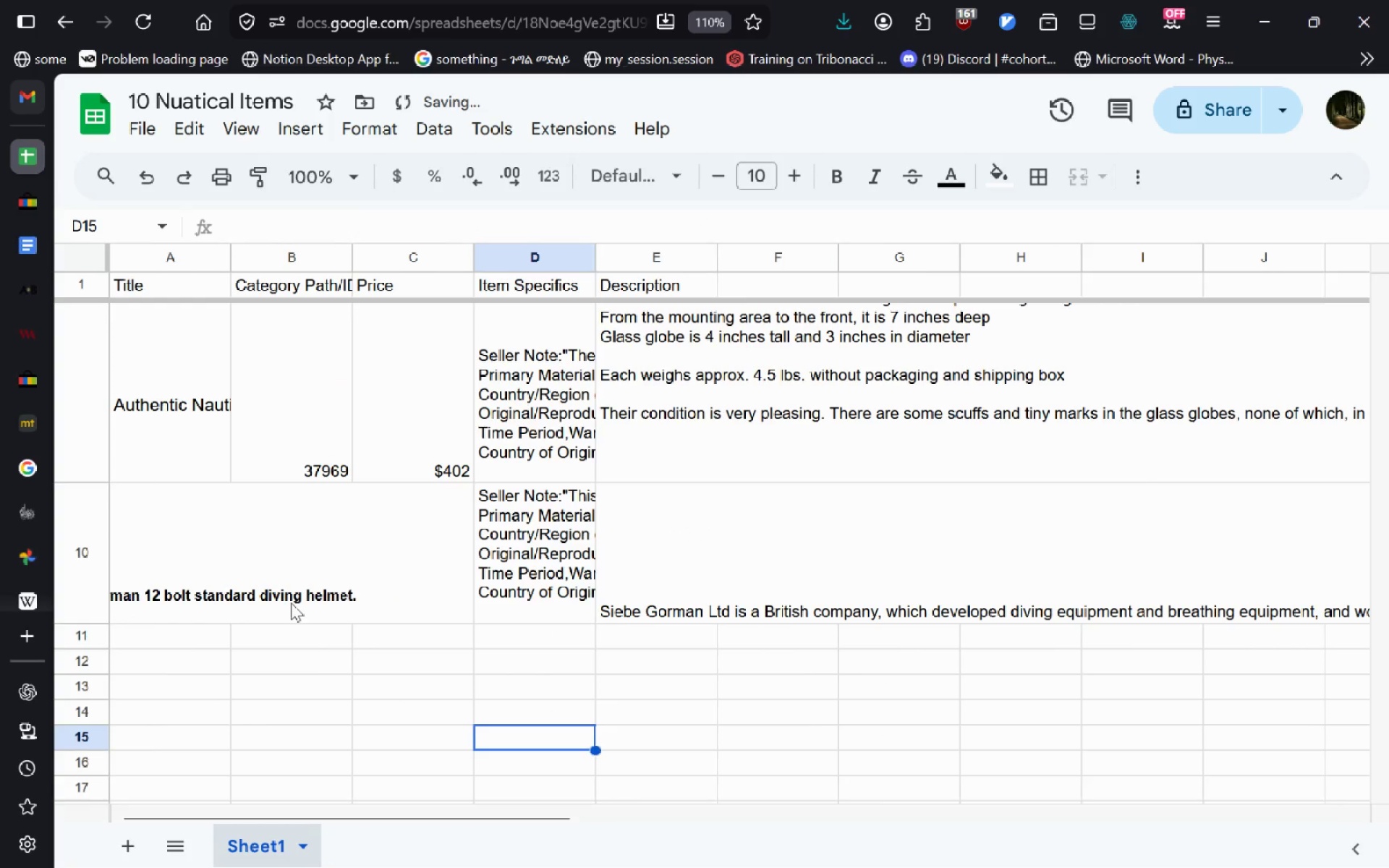 
double_click([278, 601])
 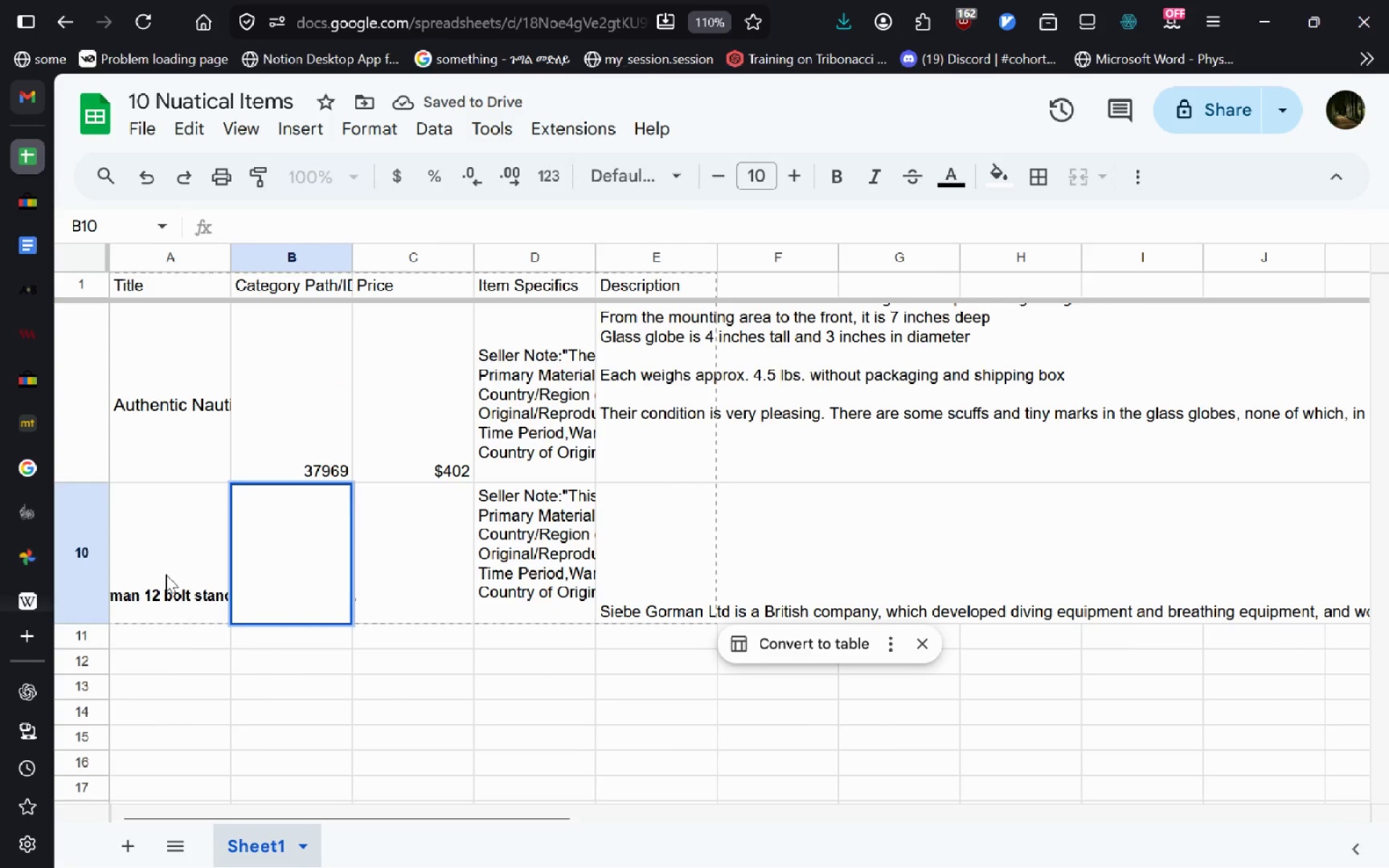 
double_click([166, 574])
 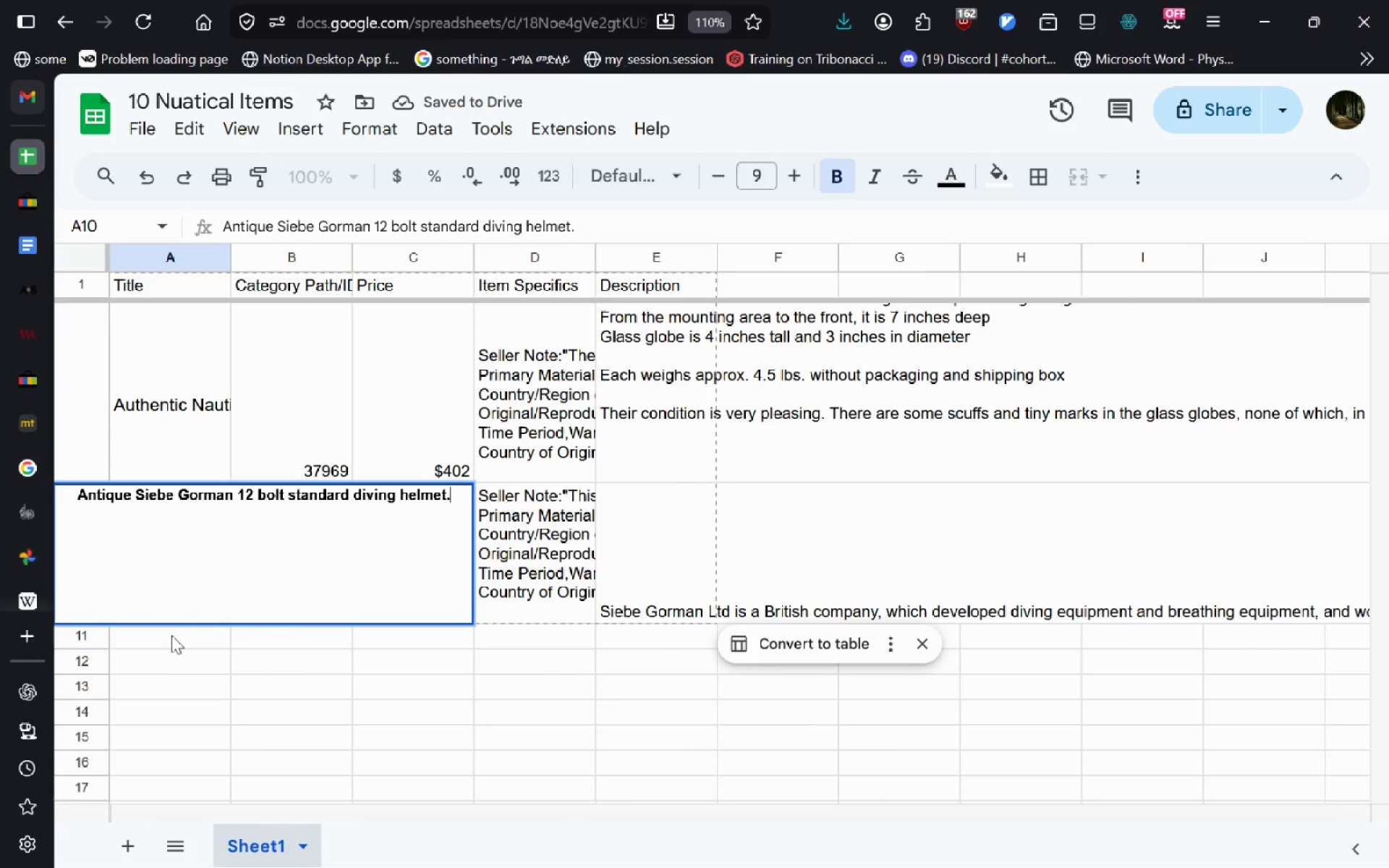 
left_click([171, 635])
 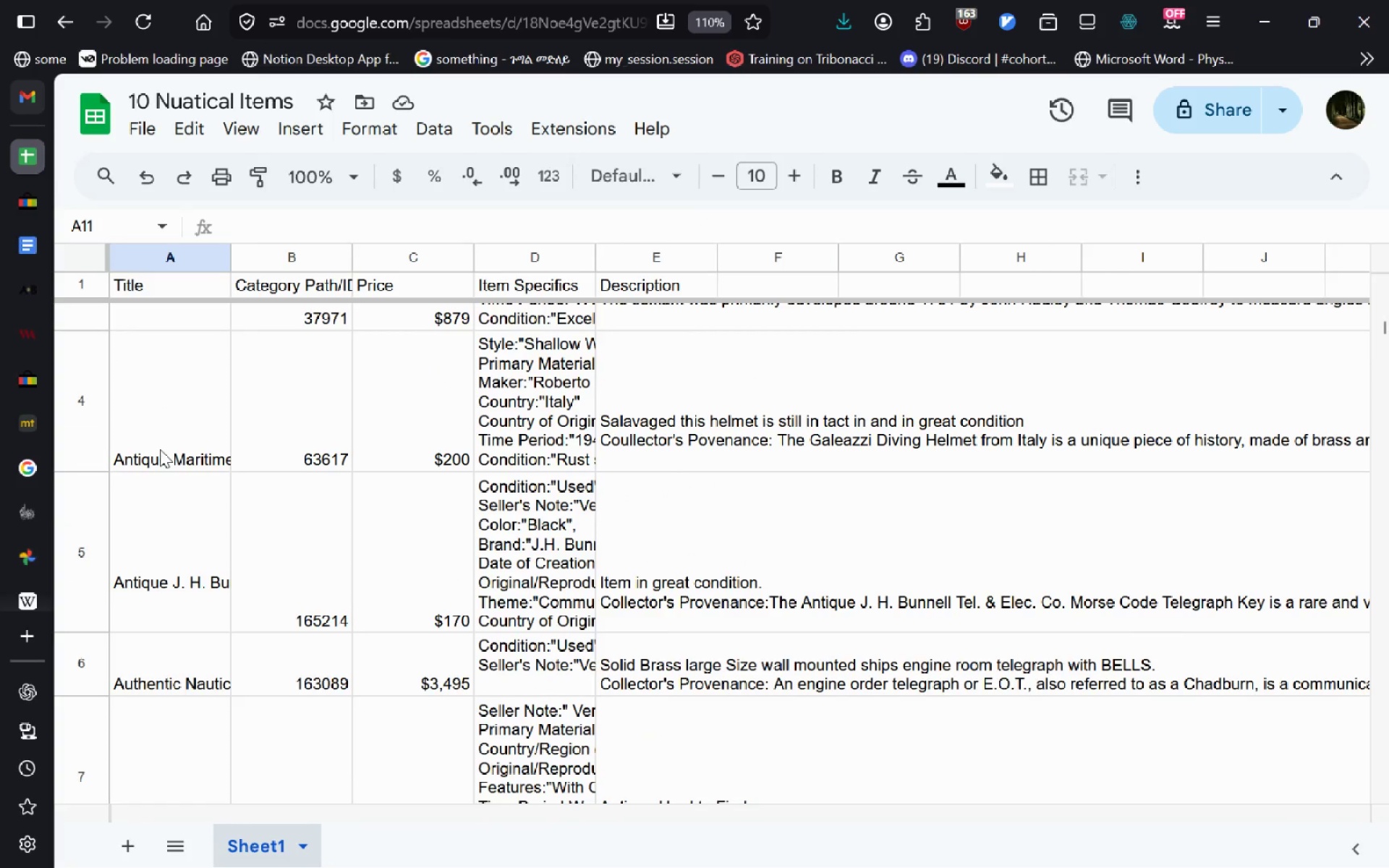 
double_click([160, 449])
 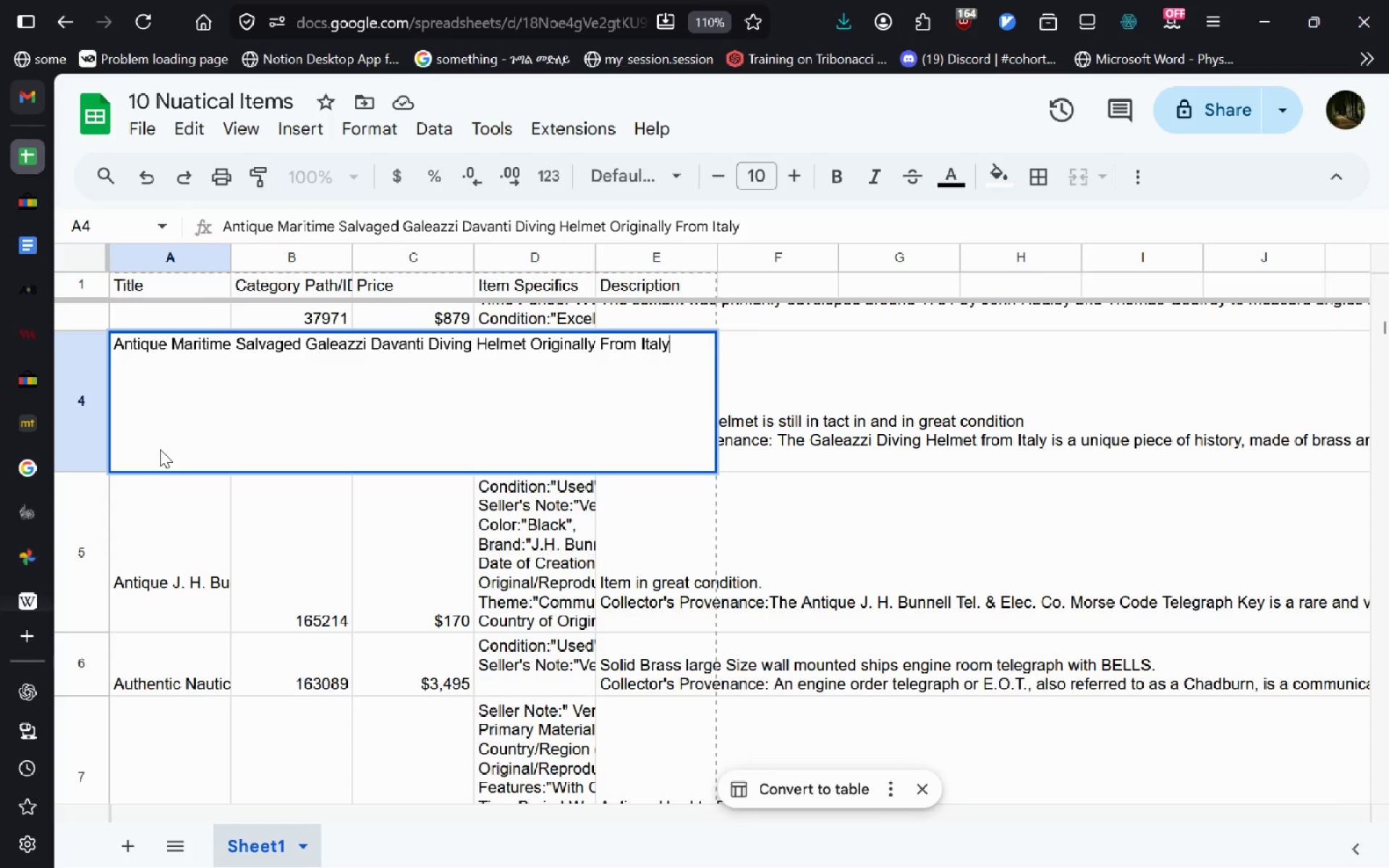 
key(Control+A)
 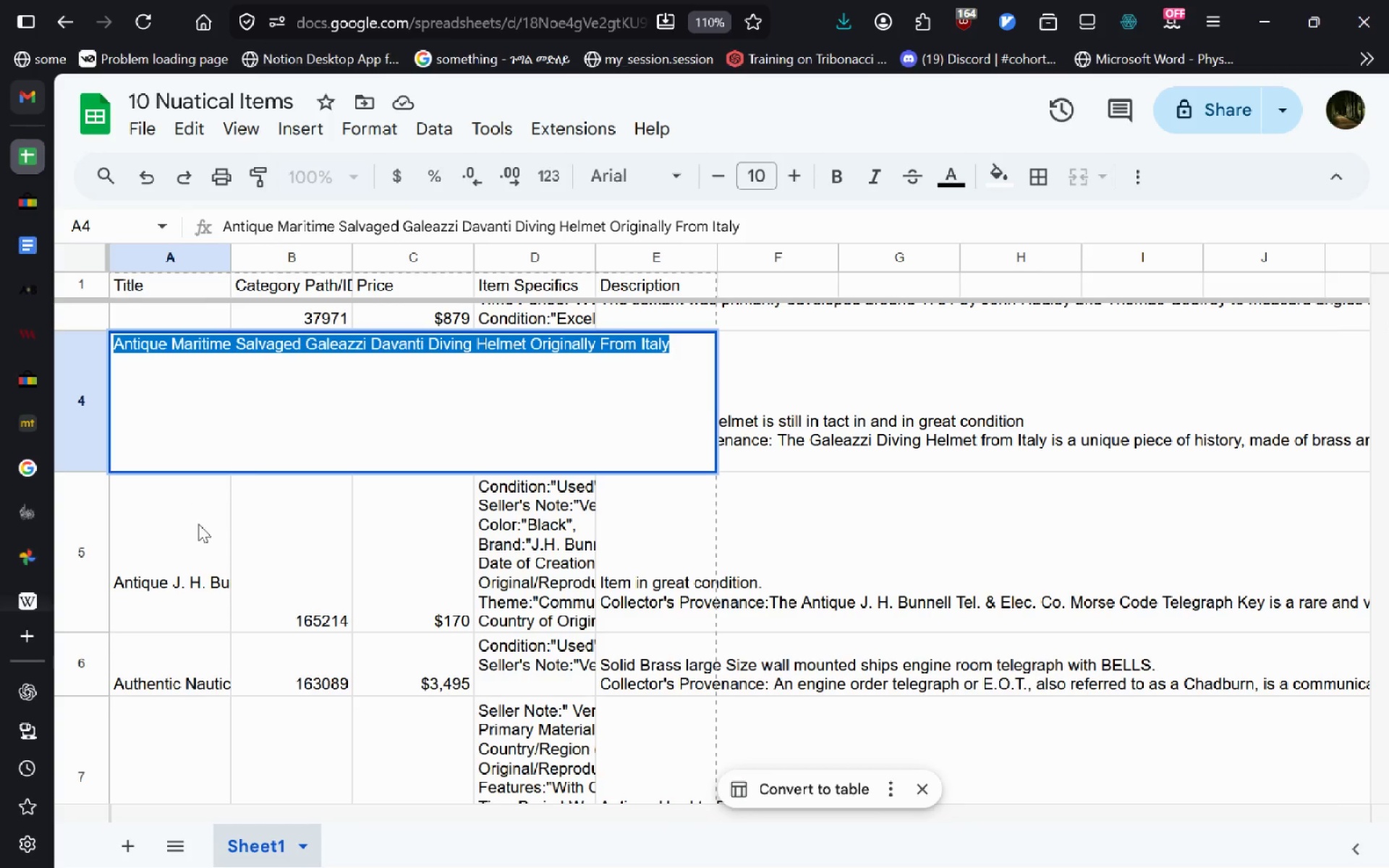 
left_click([197, 526])
 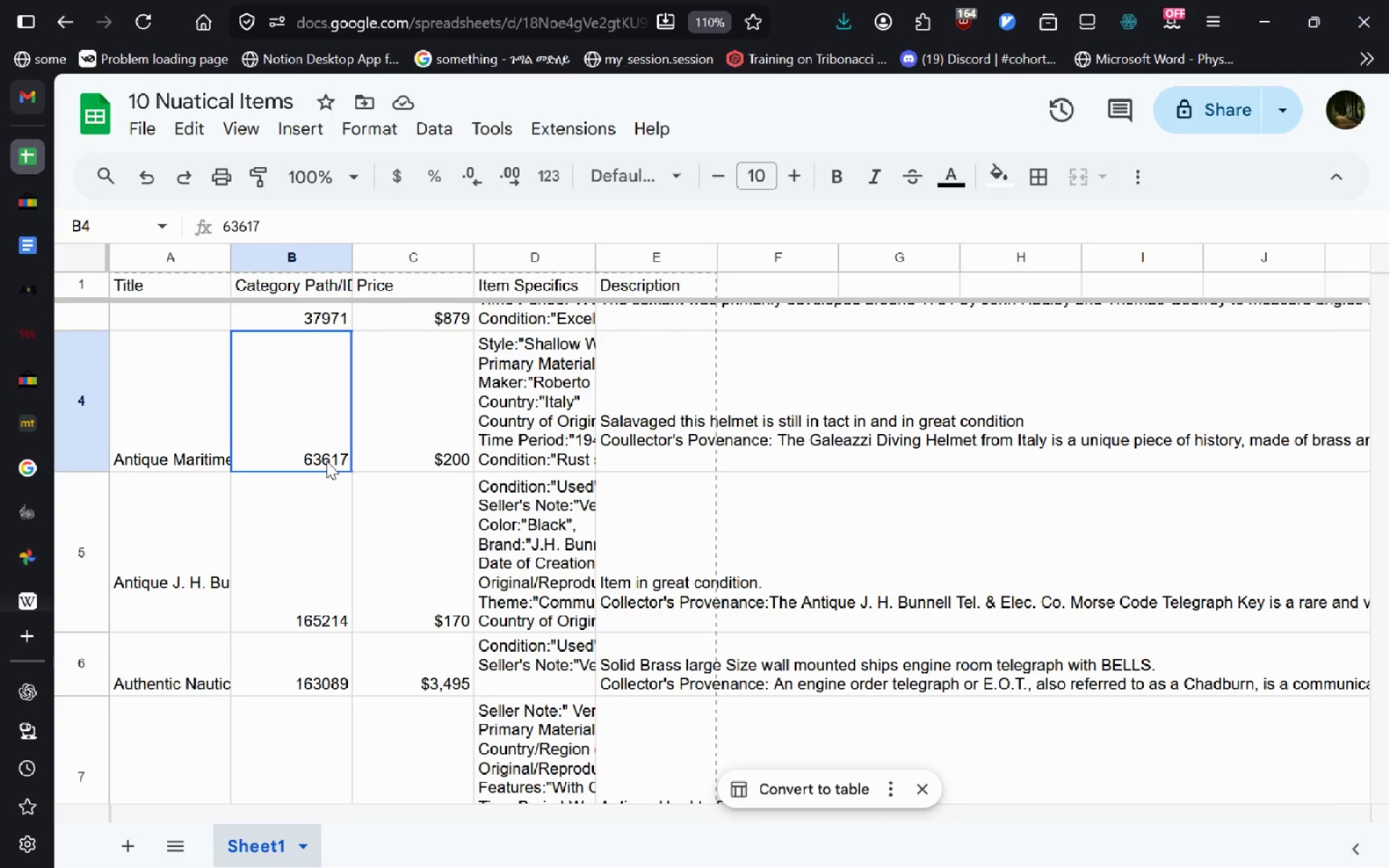 
double_click([326, 461])
 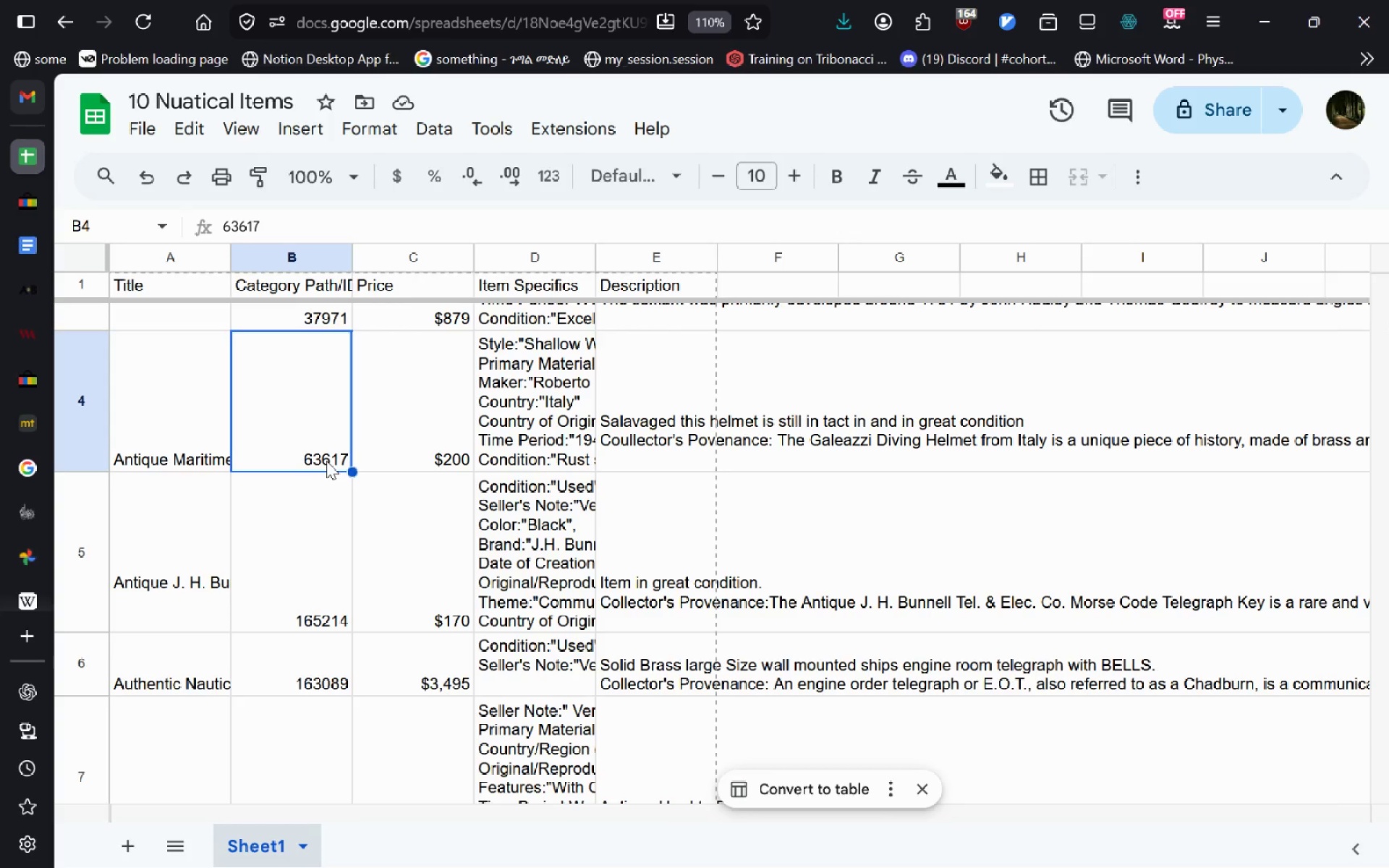 
key(Control+A)
 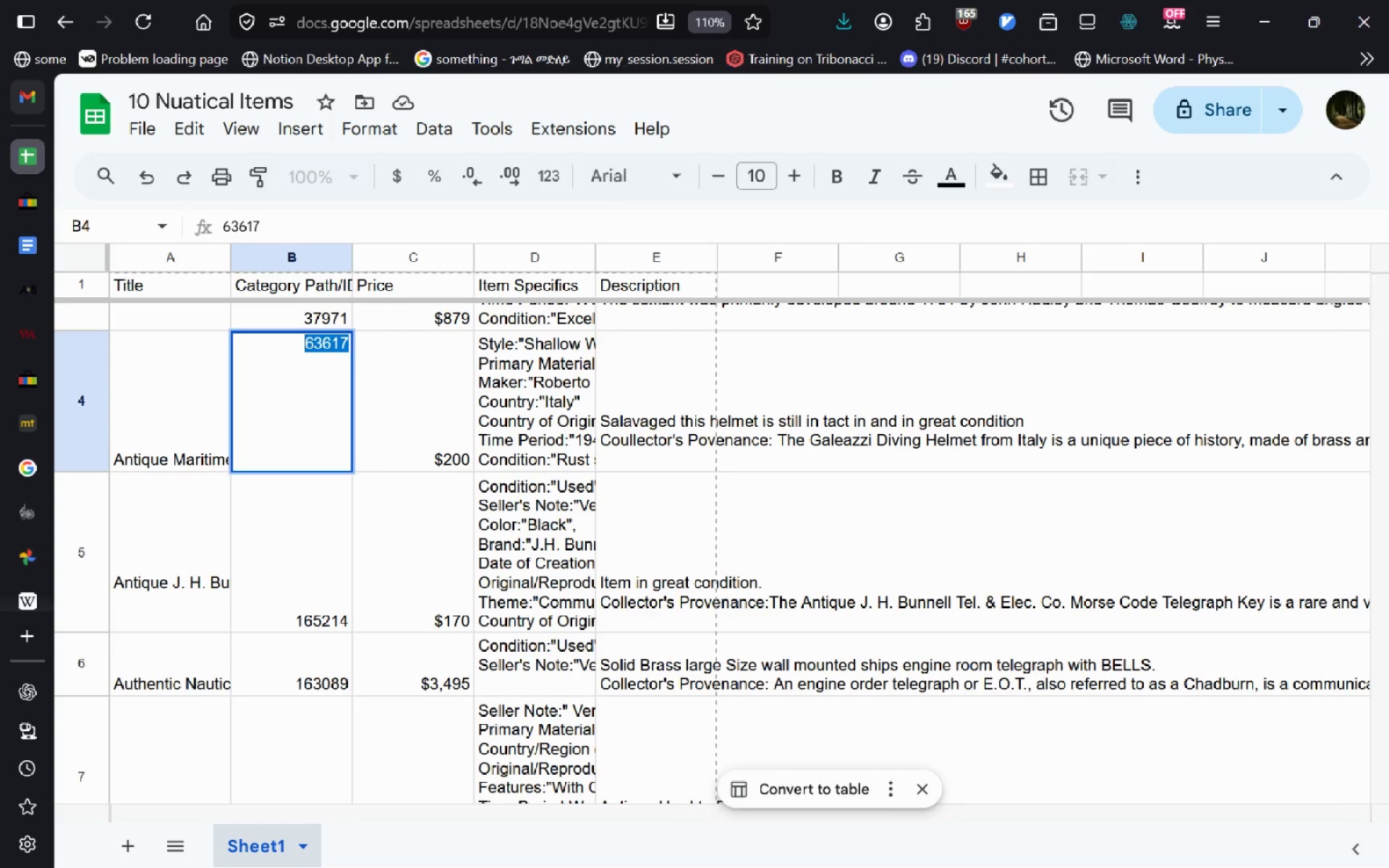 
key(Control+C)
 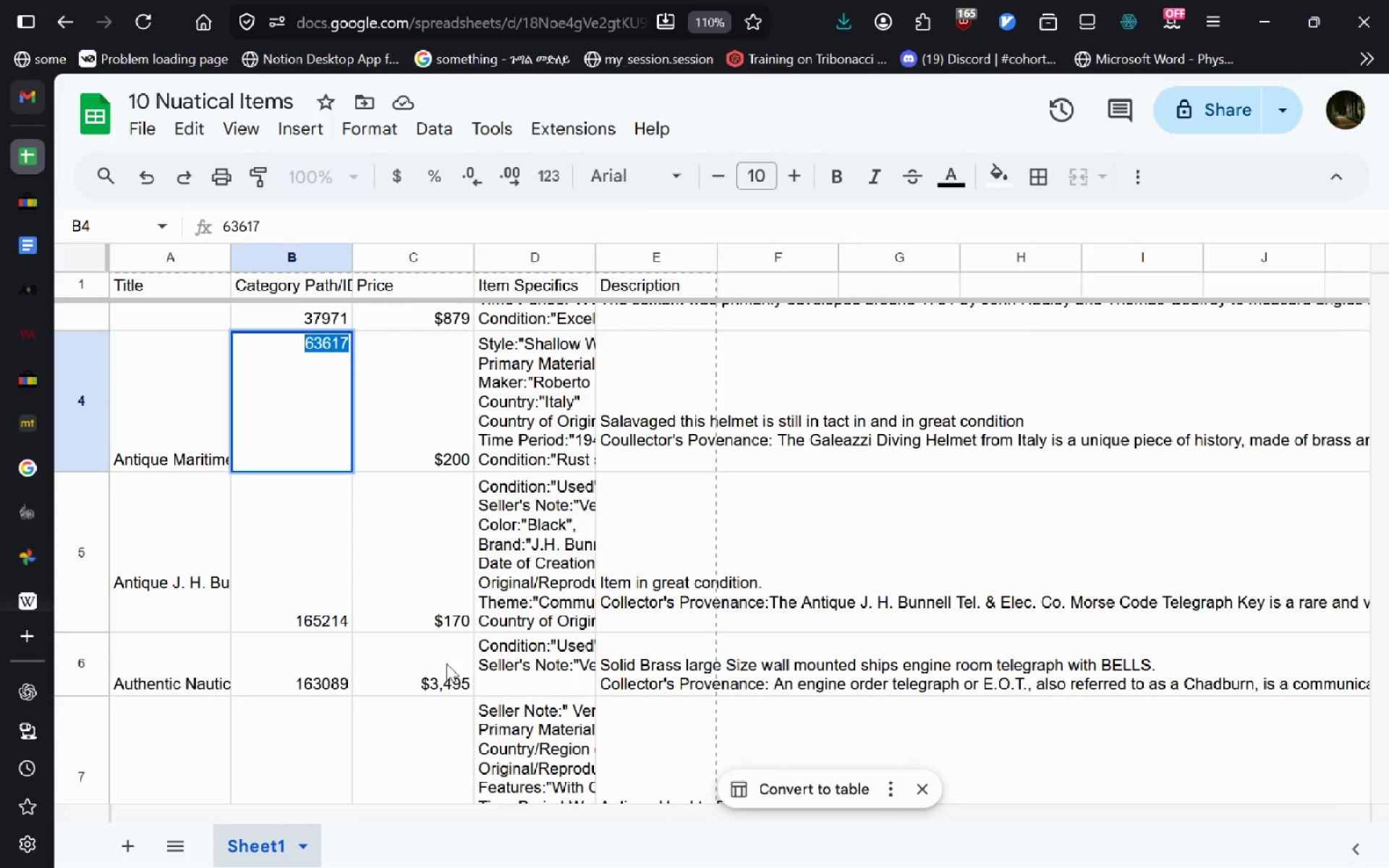 
left_click([446, 663])
 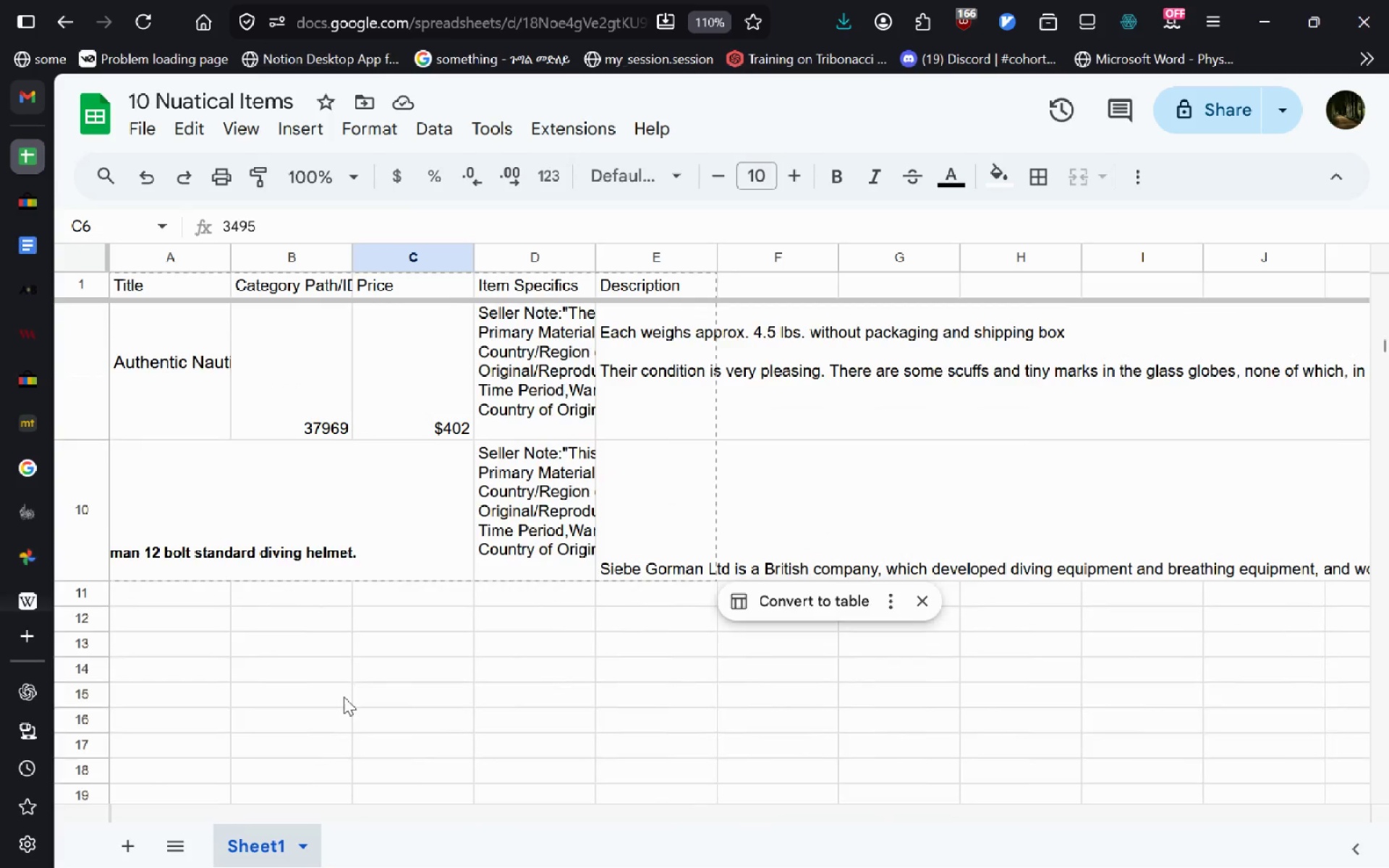 
double_click([288, 457])
 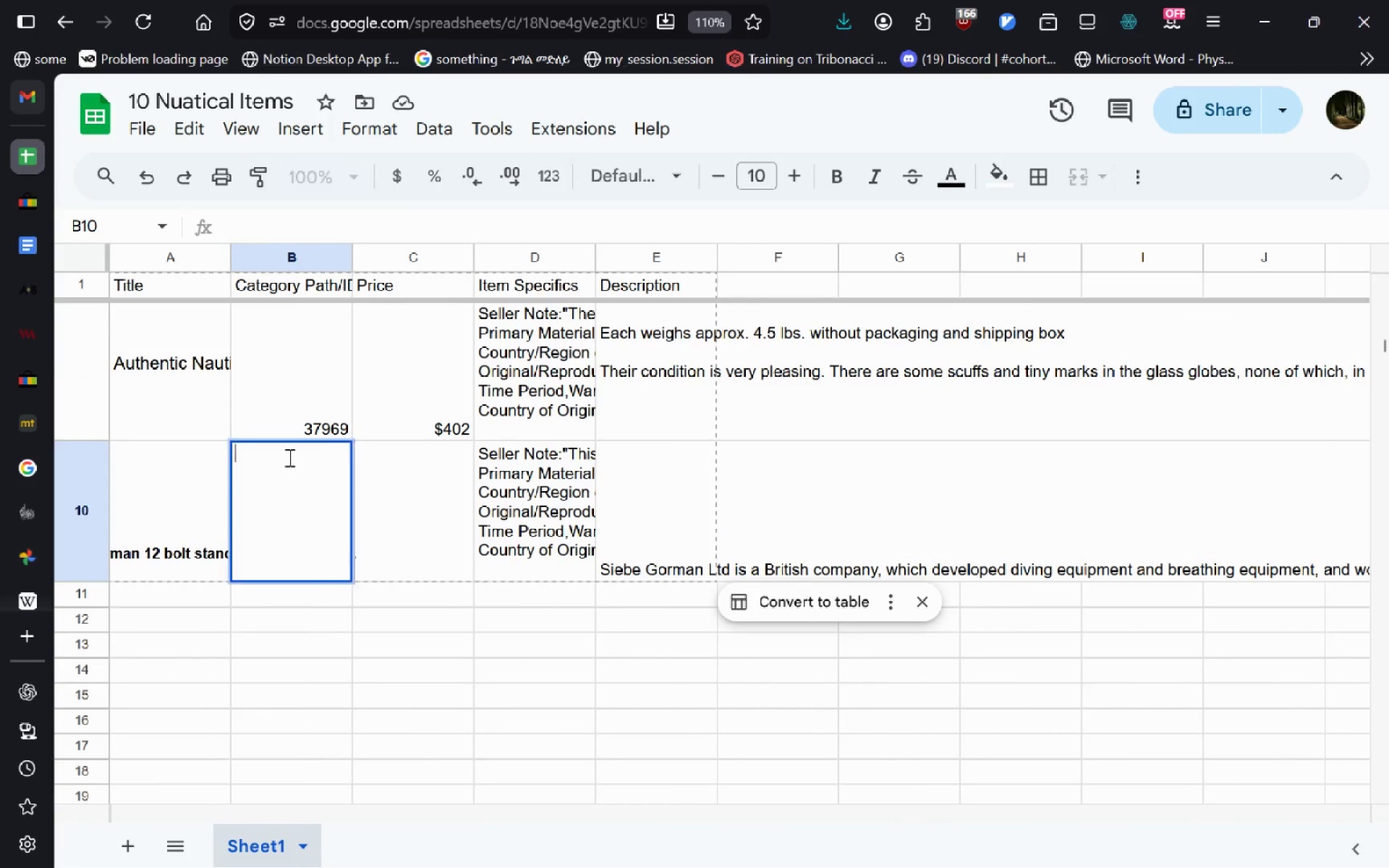 
key(Control+V)
 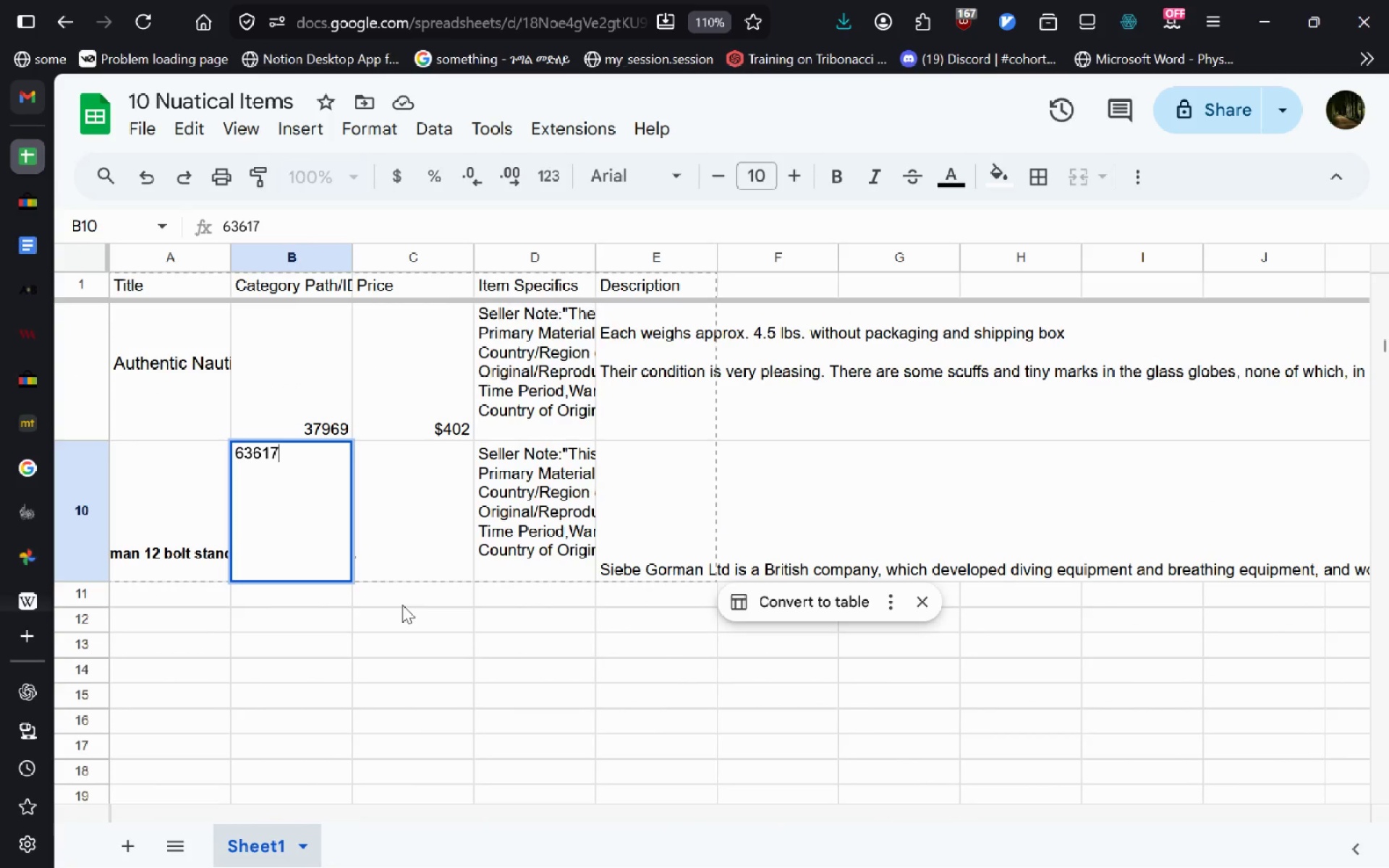 
left_click([420, 561])
 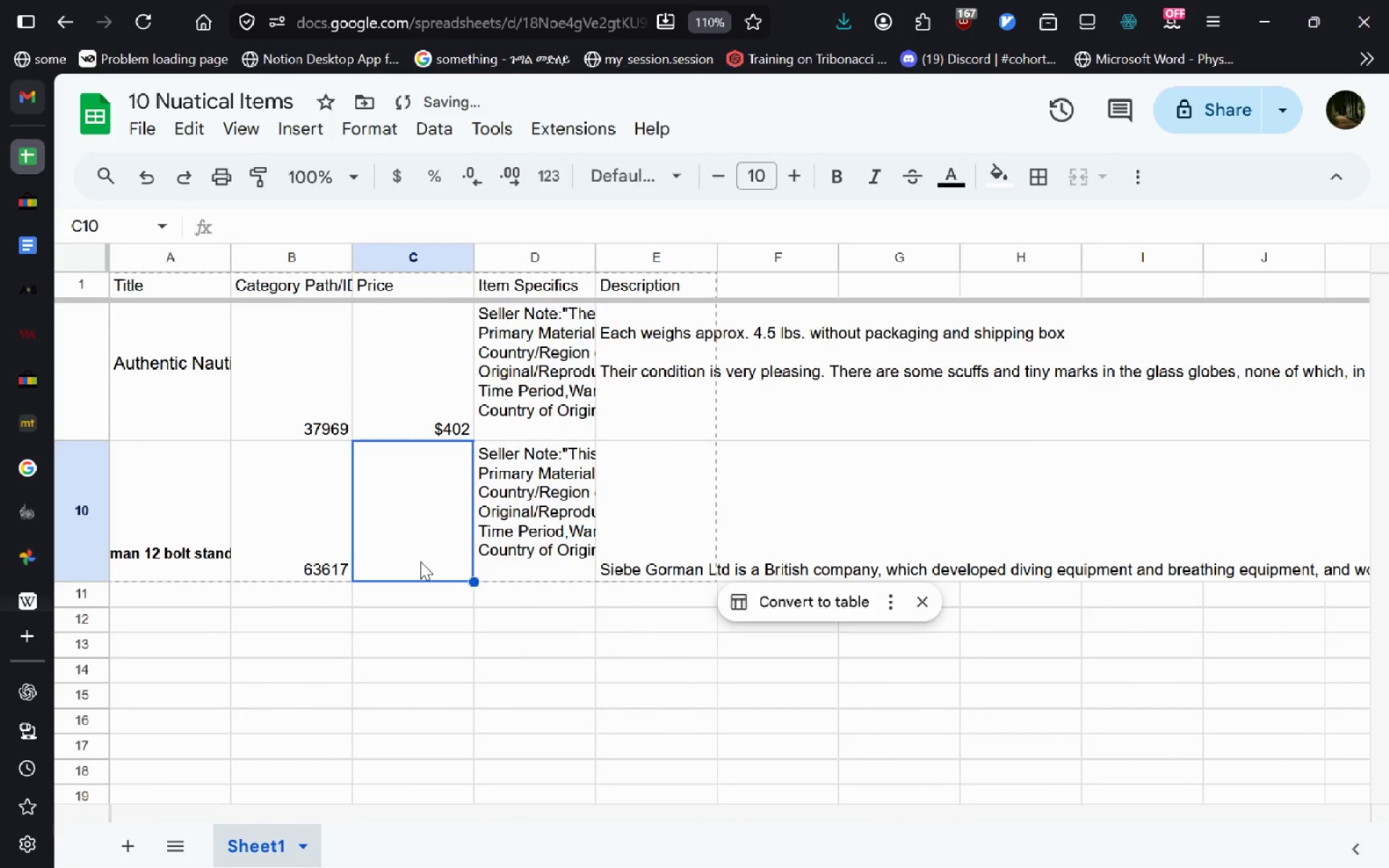 
key(Shift+ShiftRight)
 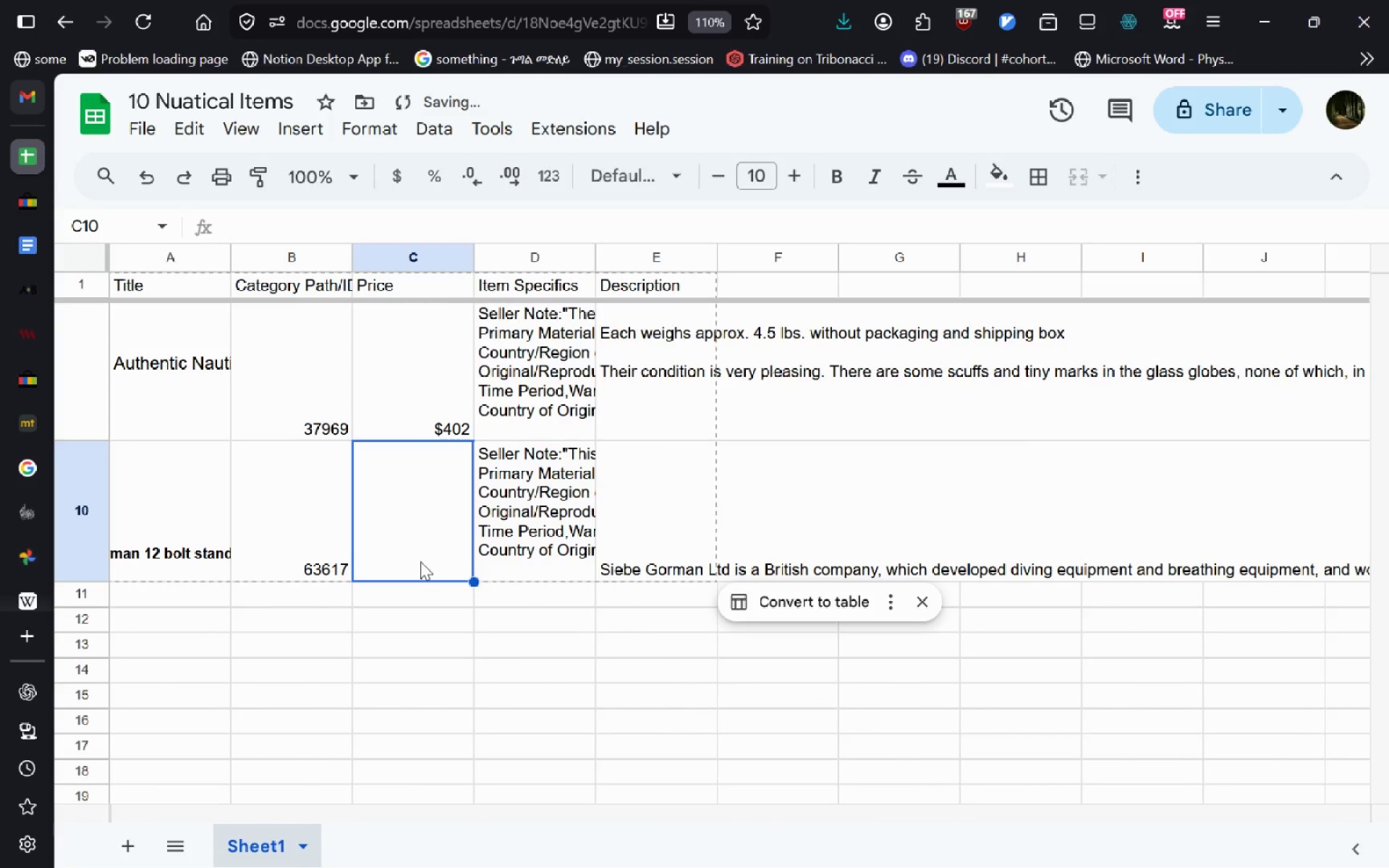 
double_click([420, 561])
 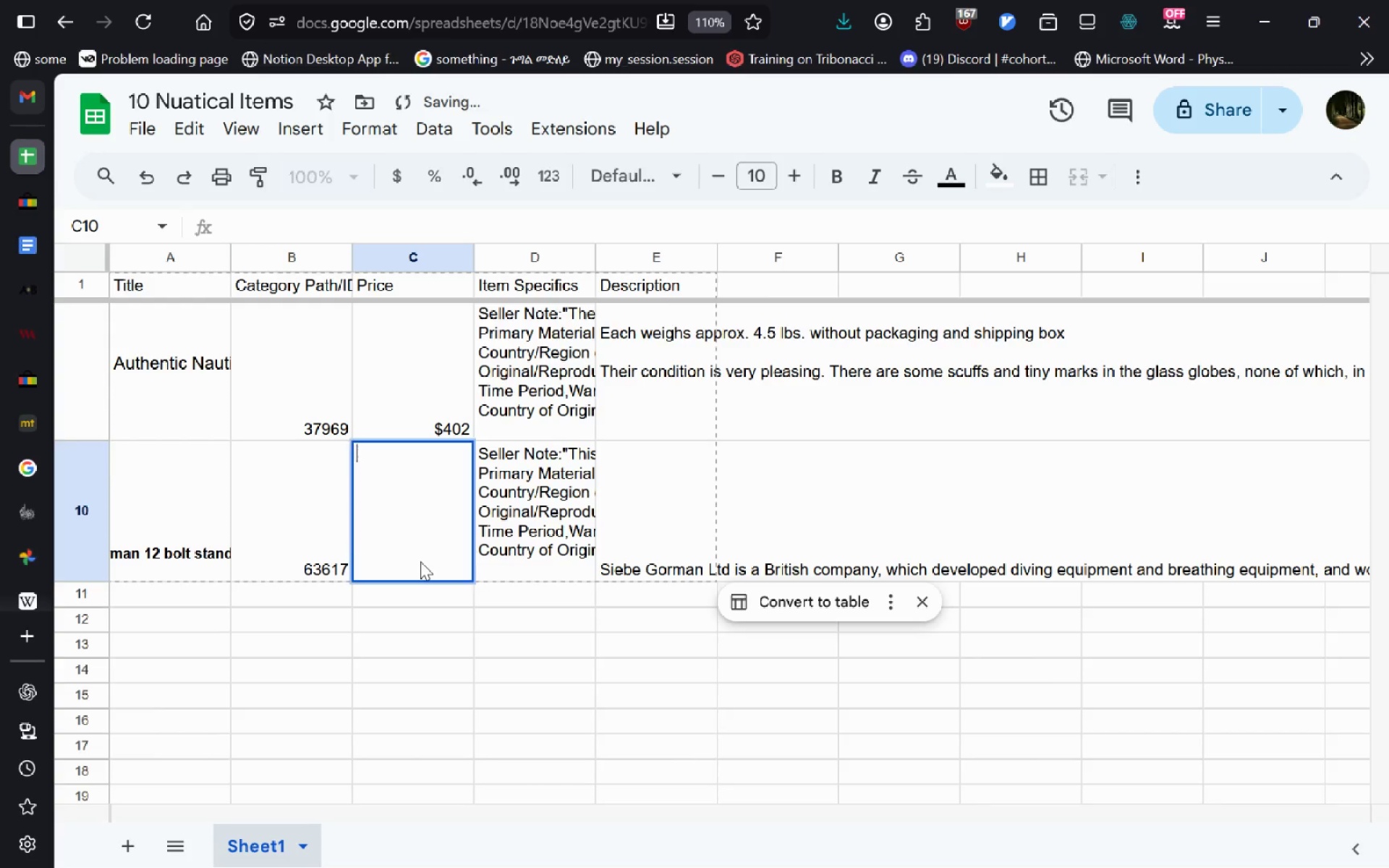 
type($40)
key(Backspace)
key(Backspace)
type(500)
 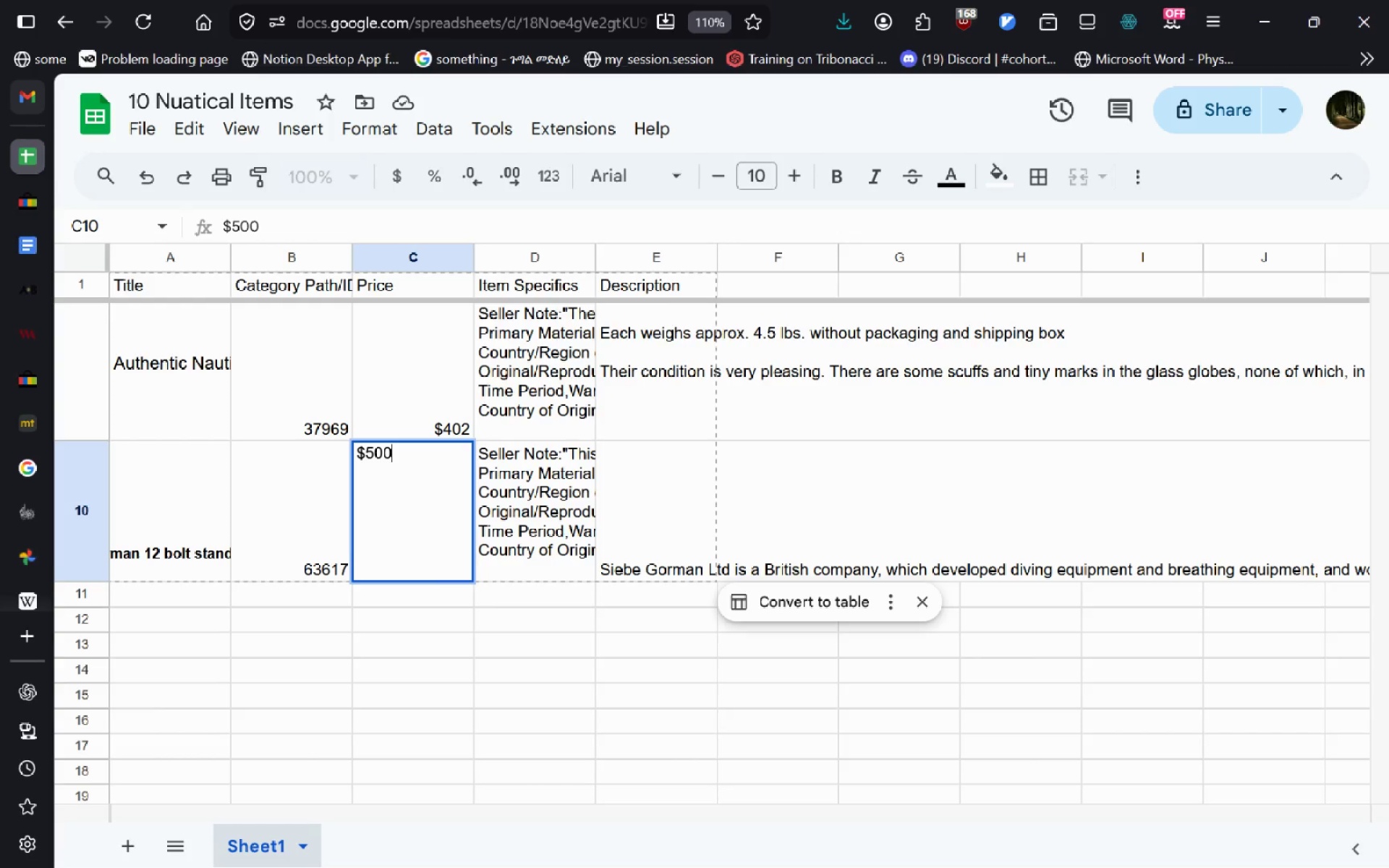 
key(Enter)
 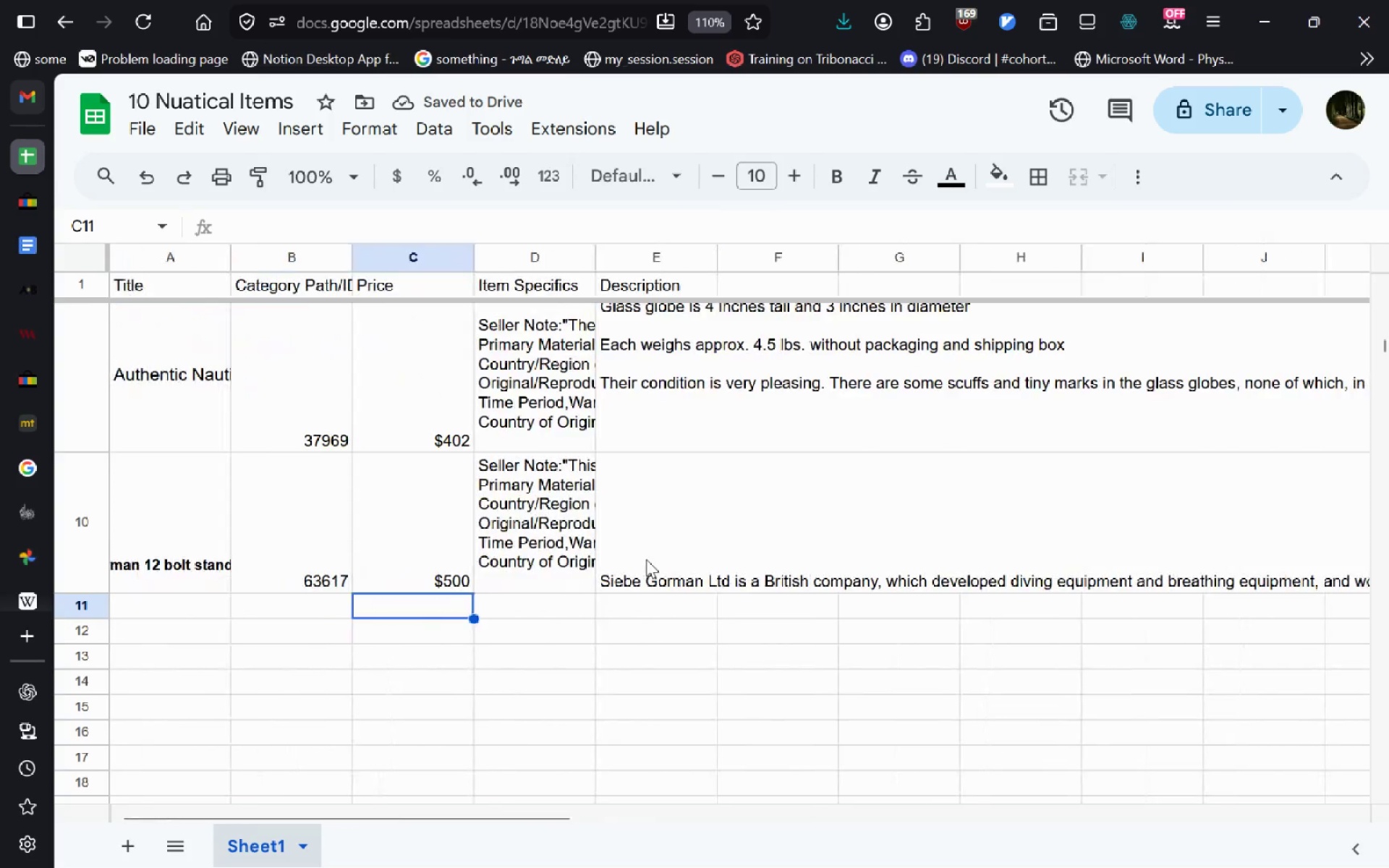 
wait(5.27)
 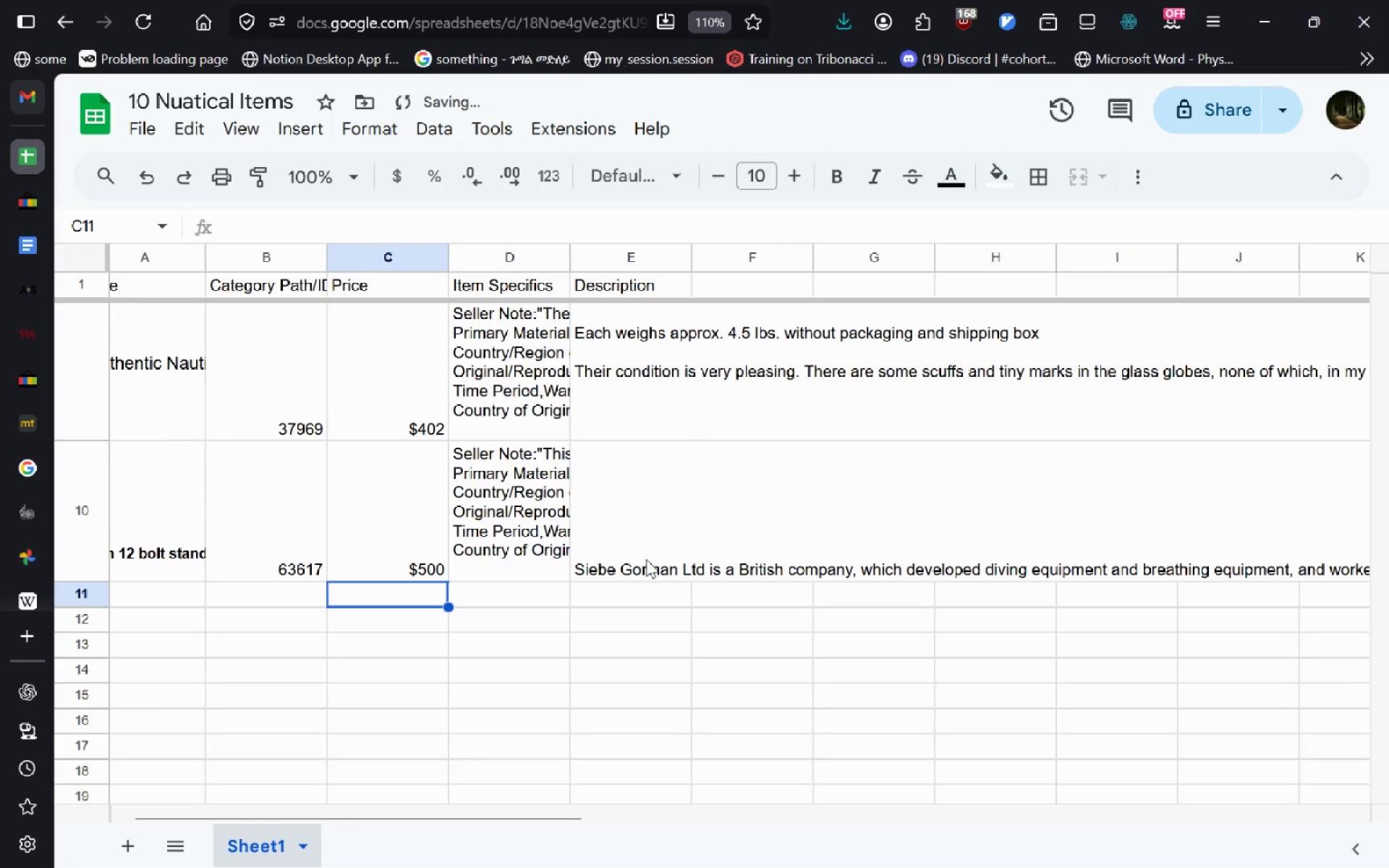 
double_click([524, 515])
 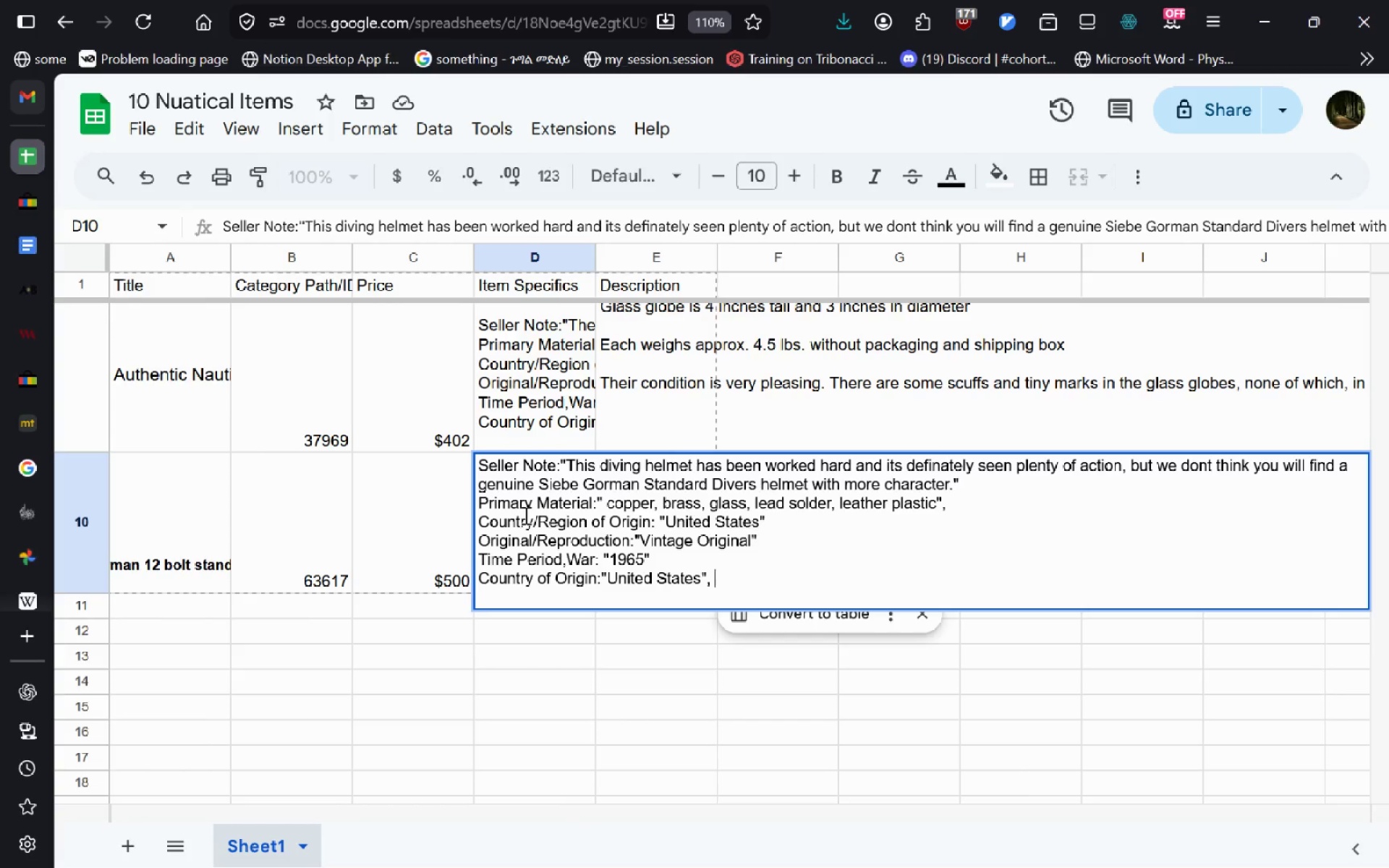 
wait(10.84)
 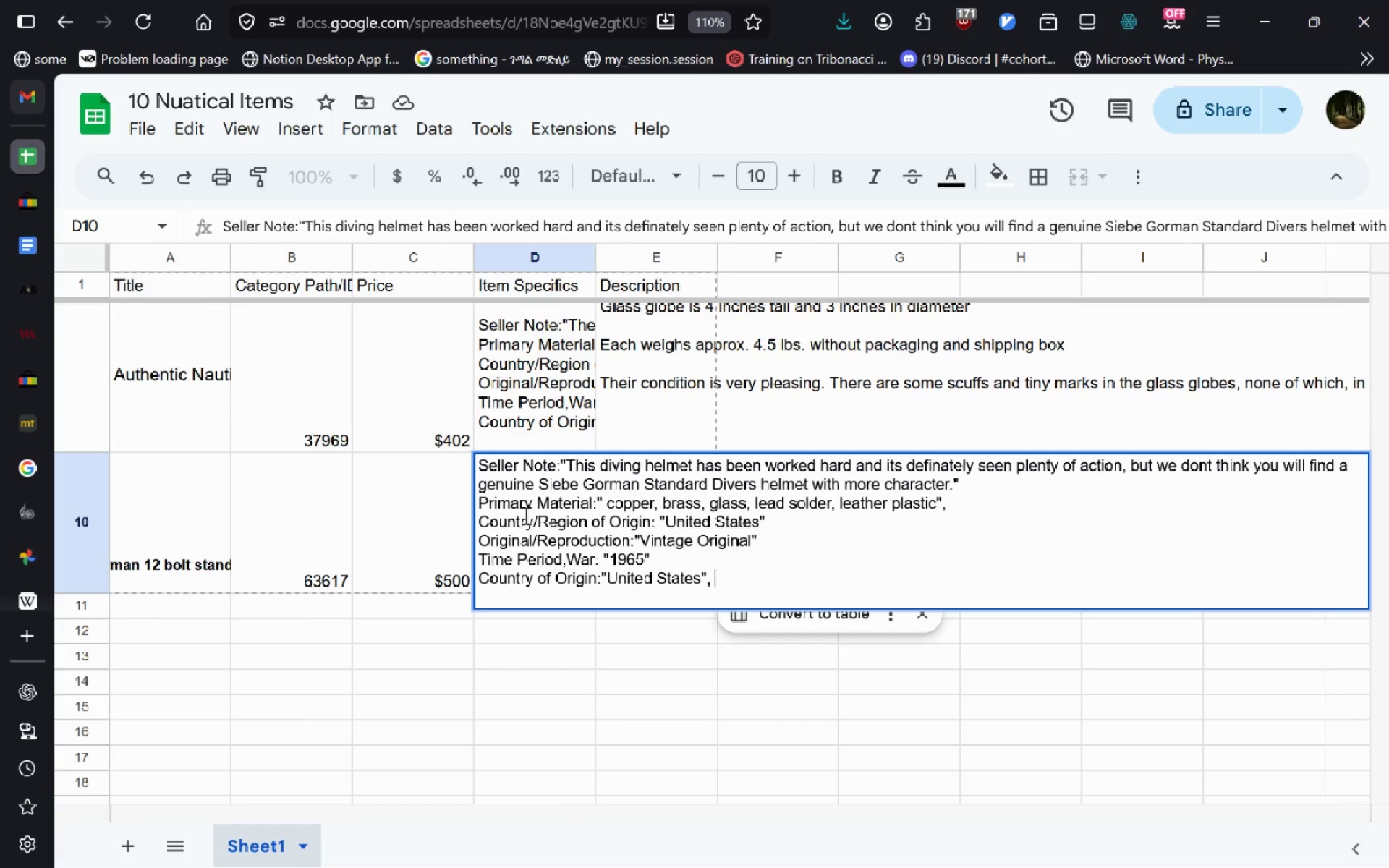 
left_click([29, 524])
 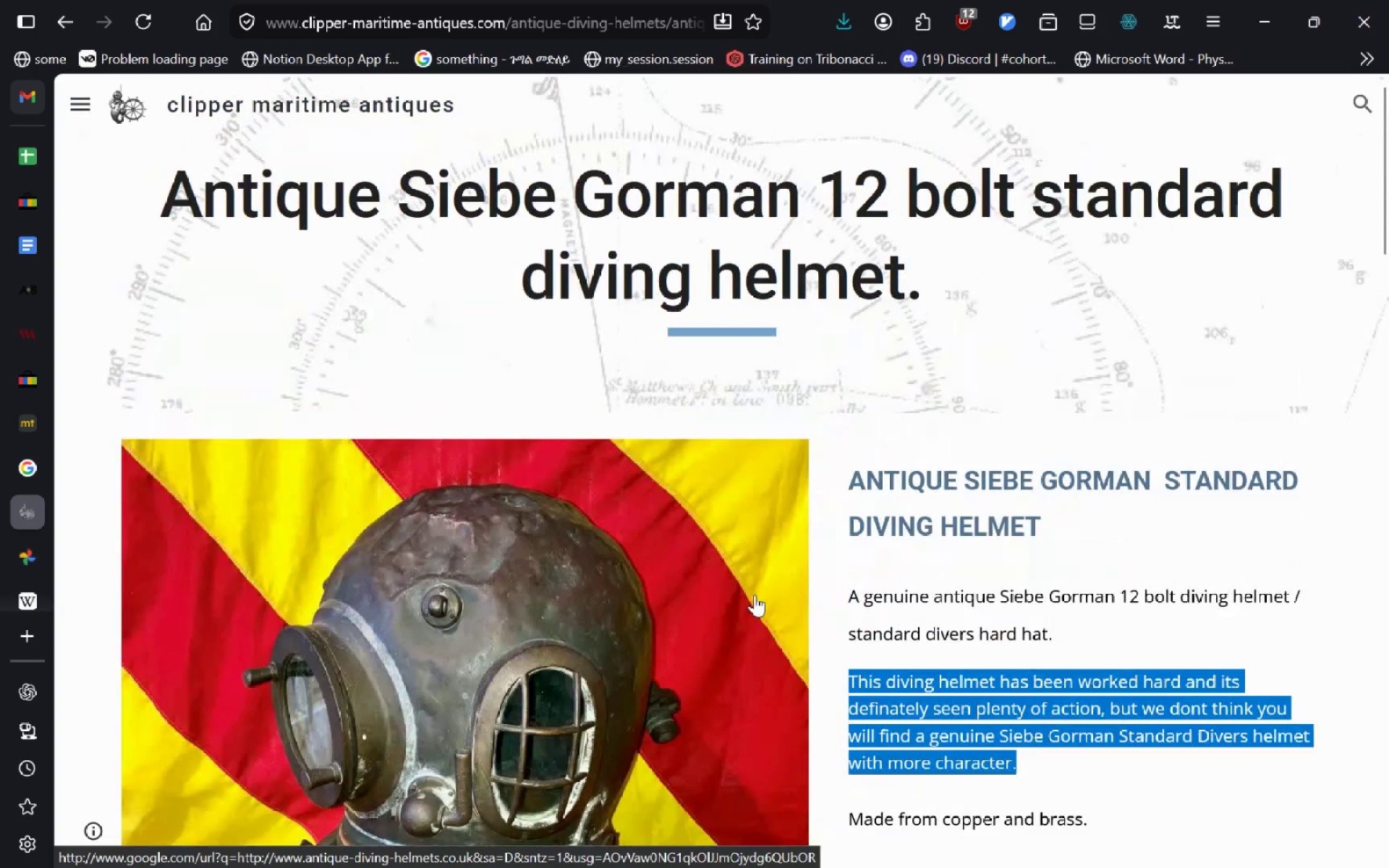 
wait(6.33)
 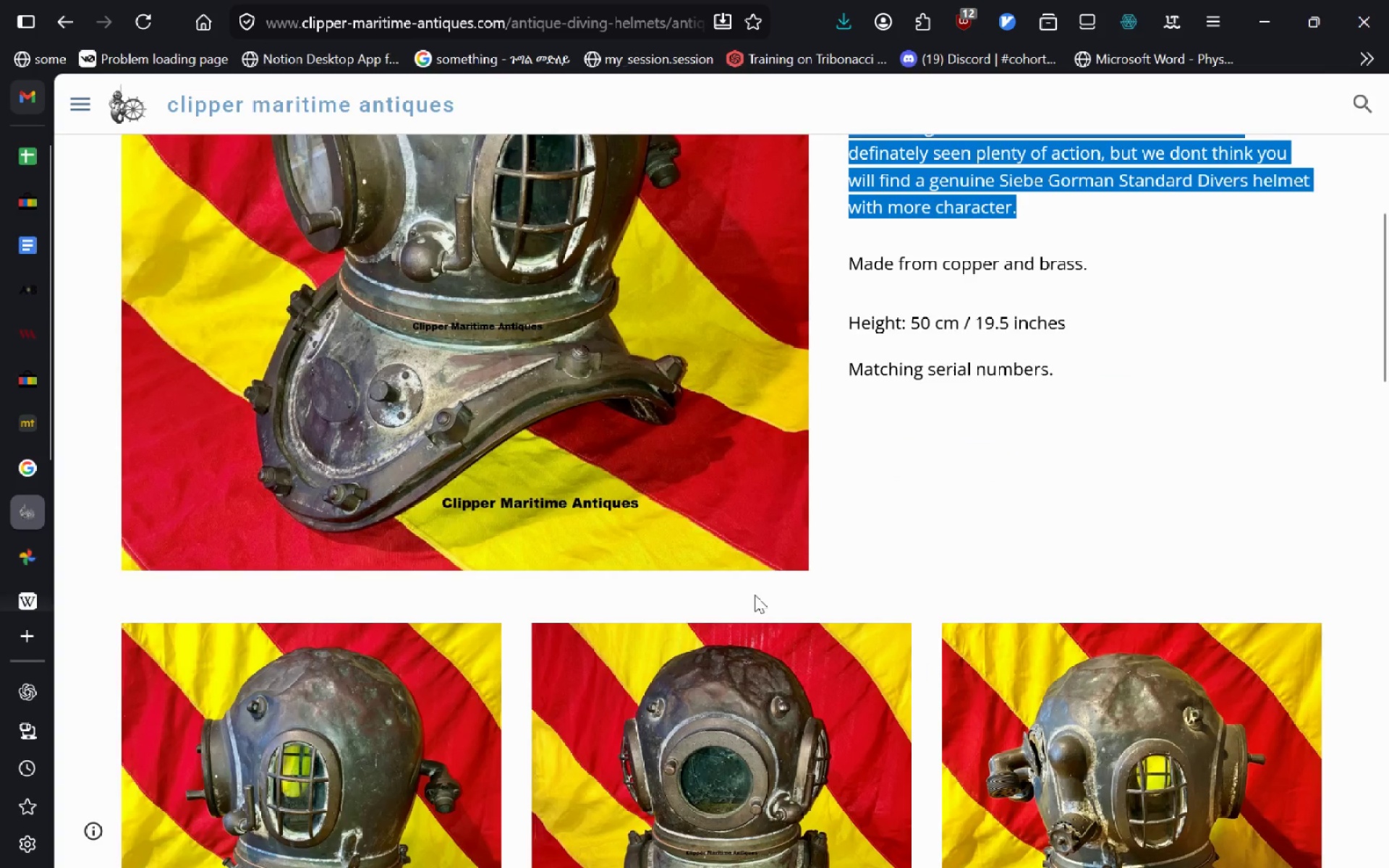 
left_click([998, 608])
 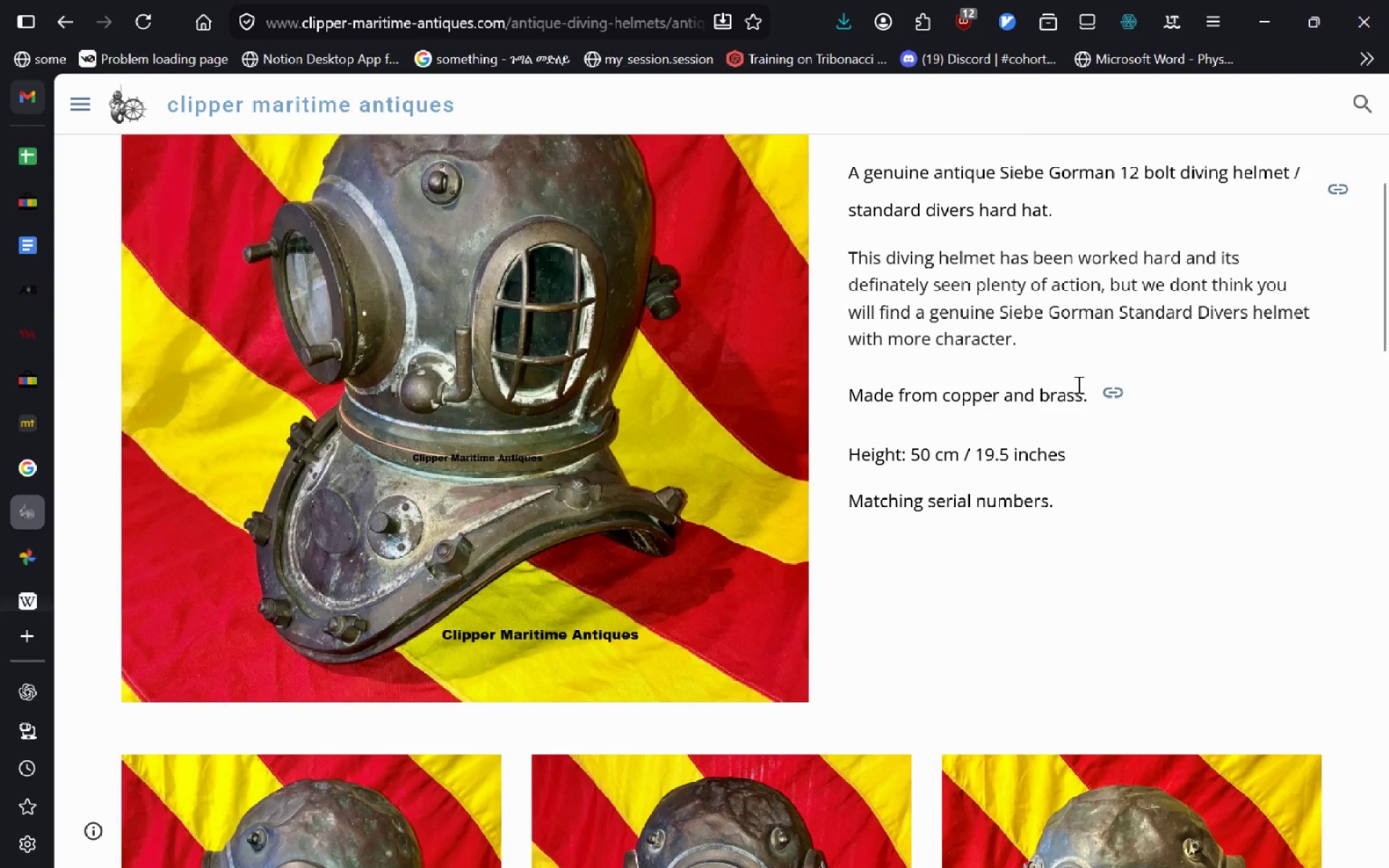 
left_click_drag(start_coordinate=[1084, 398], to_coordinate=[945, 395])
 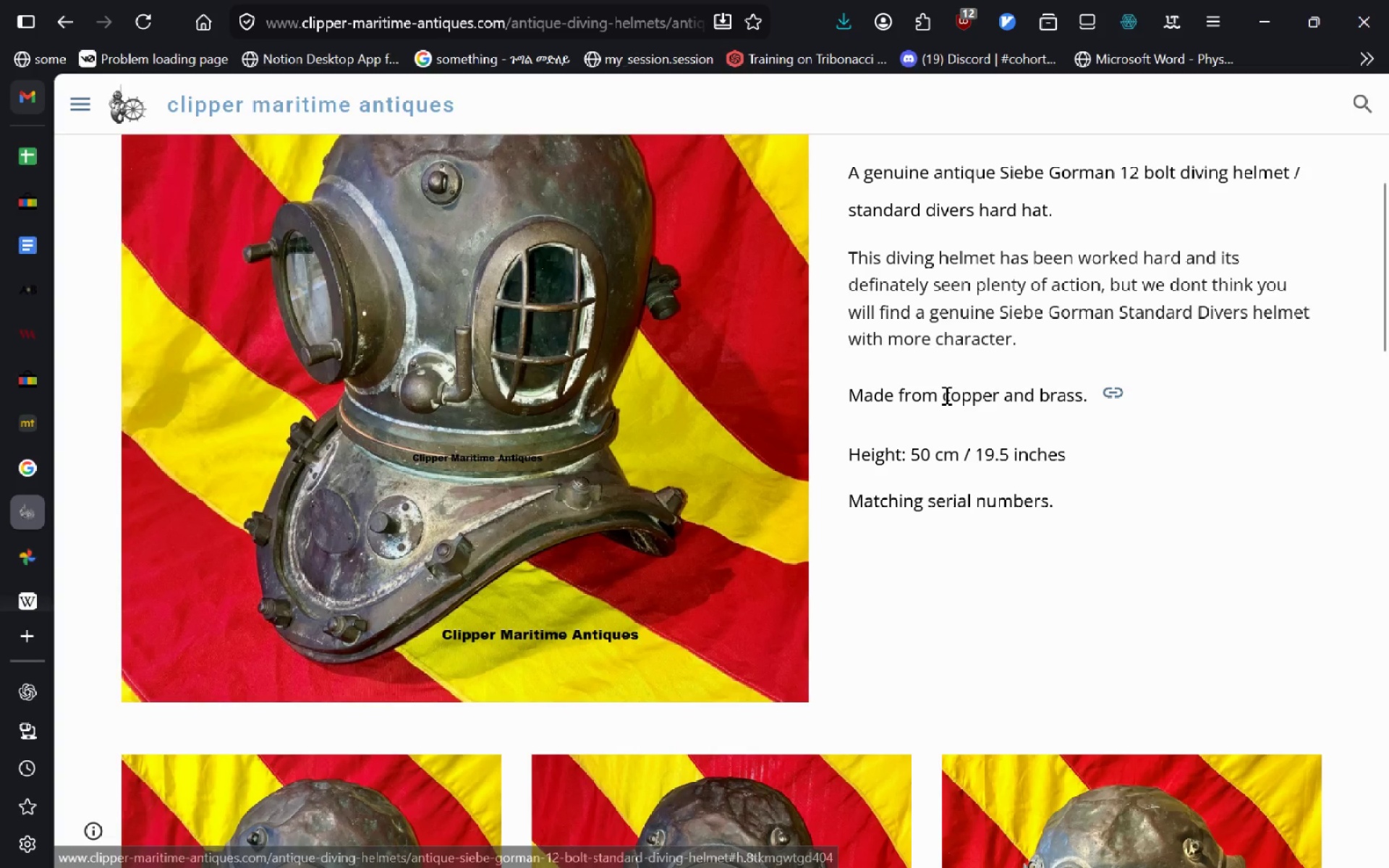 
hold_key(key=ControlLeft, duration=0.47)
 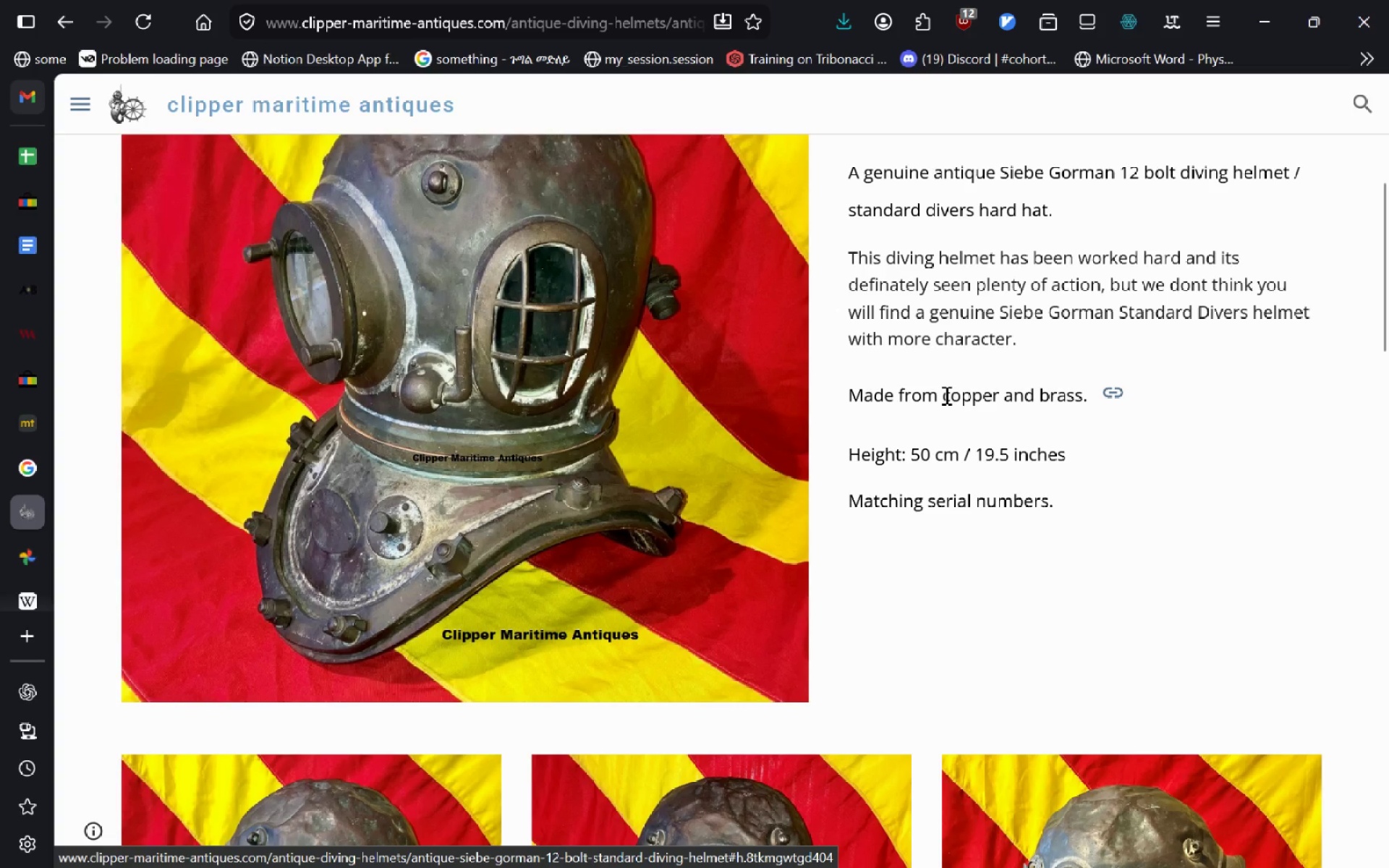 
left_click_drag(start_coordinate=[945, 395], to_coordinate=[1078, 393])
 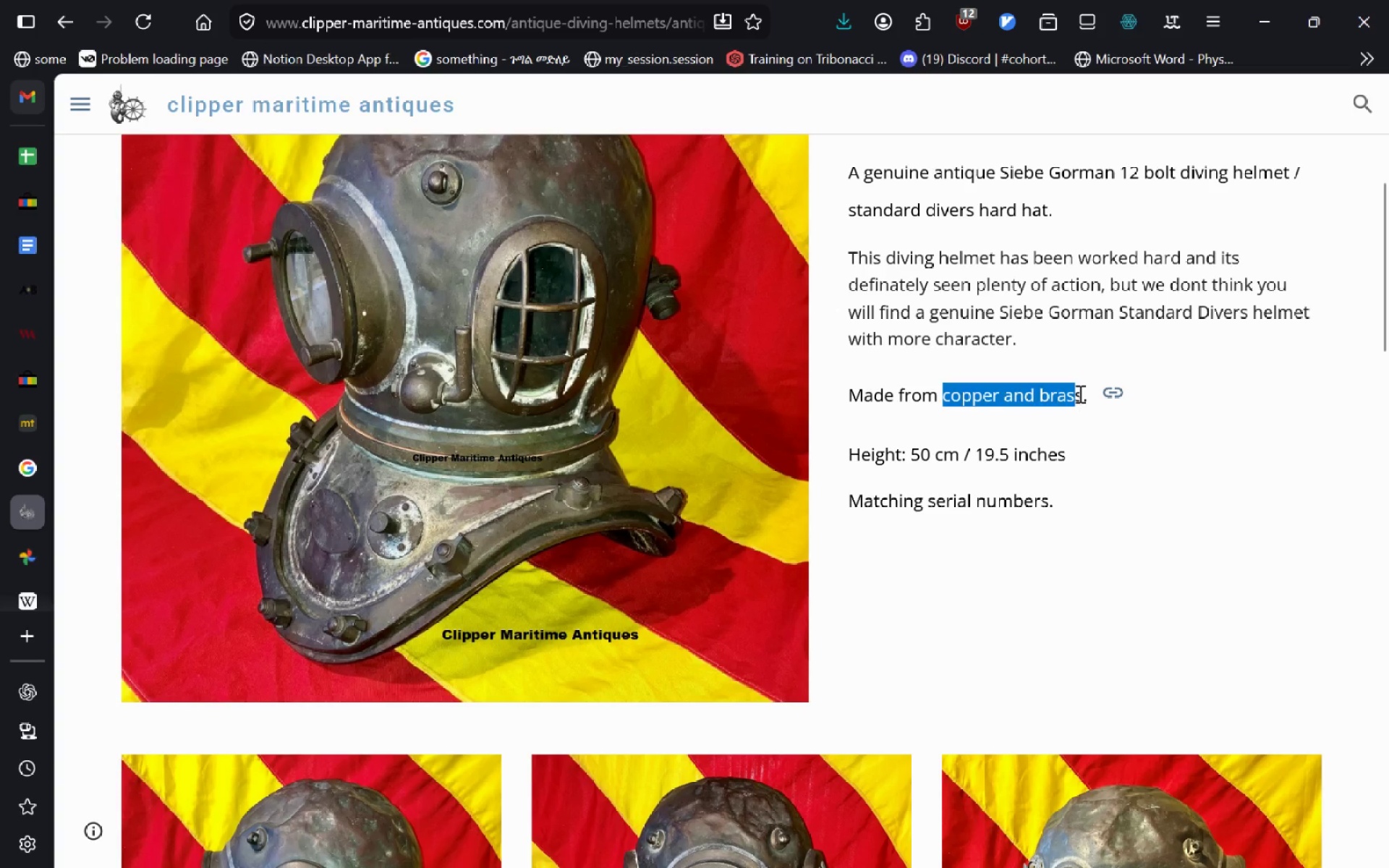 
key(Control+ControlLeft)
 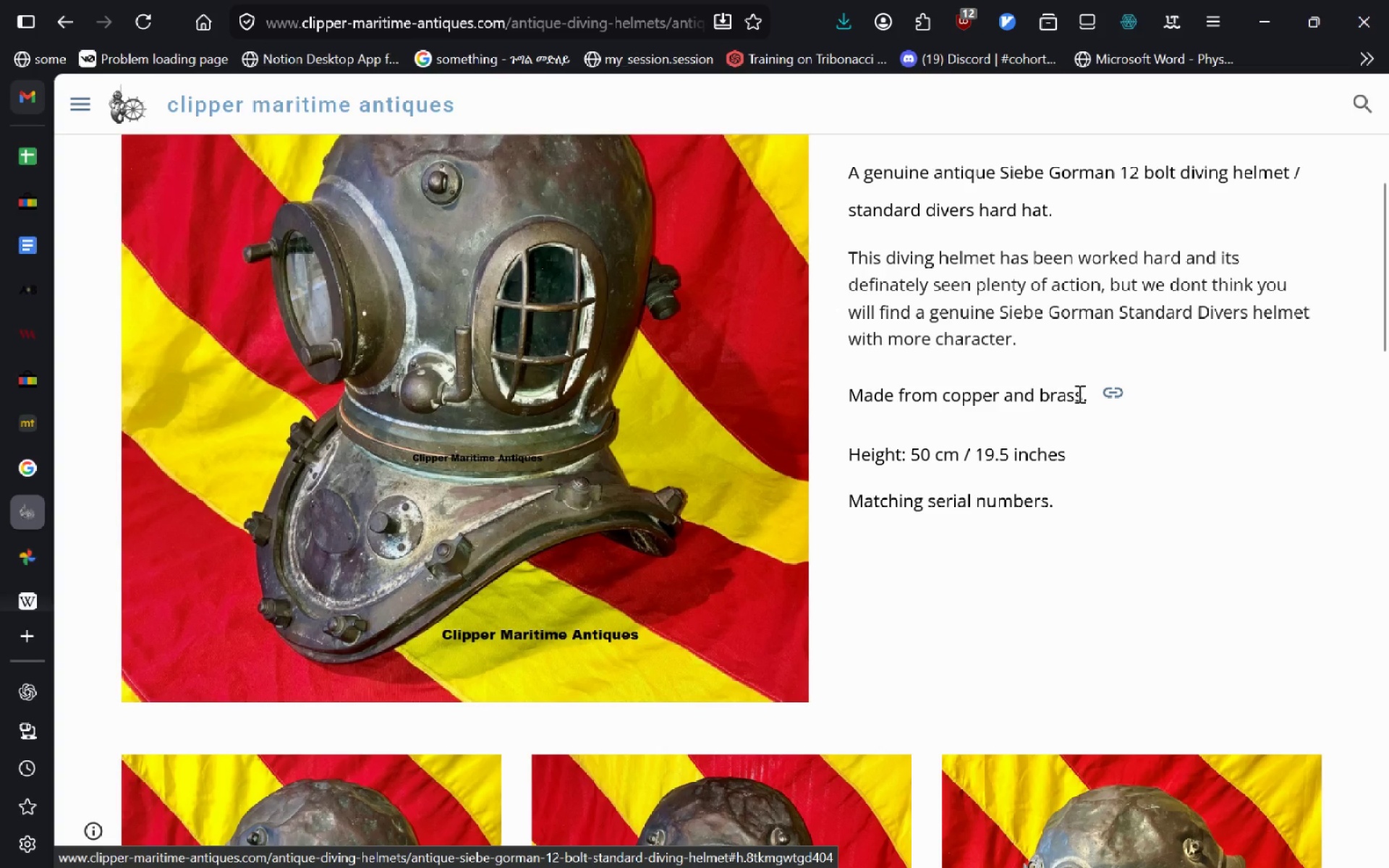 
key(Shift+ShiftLeft)
 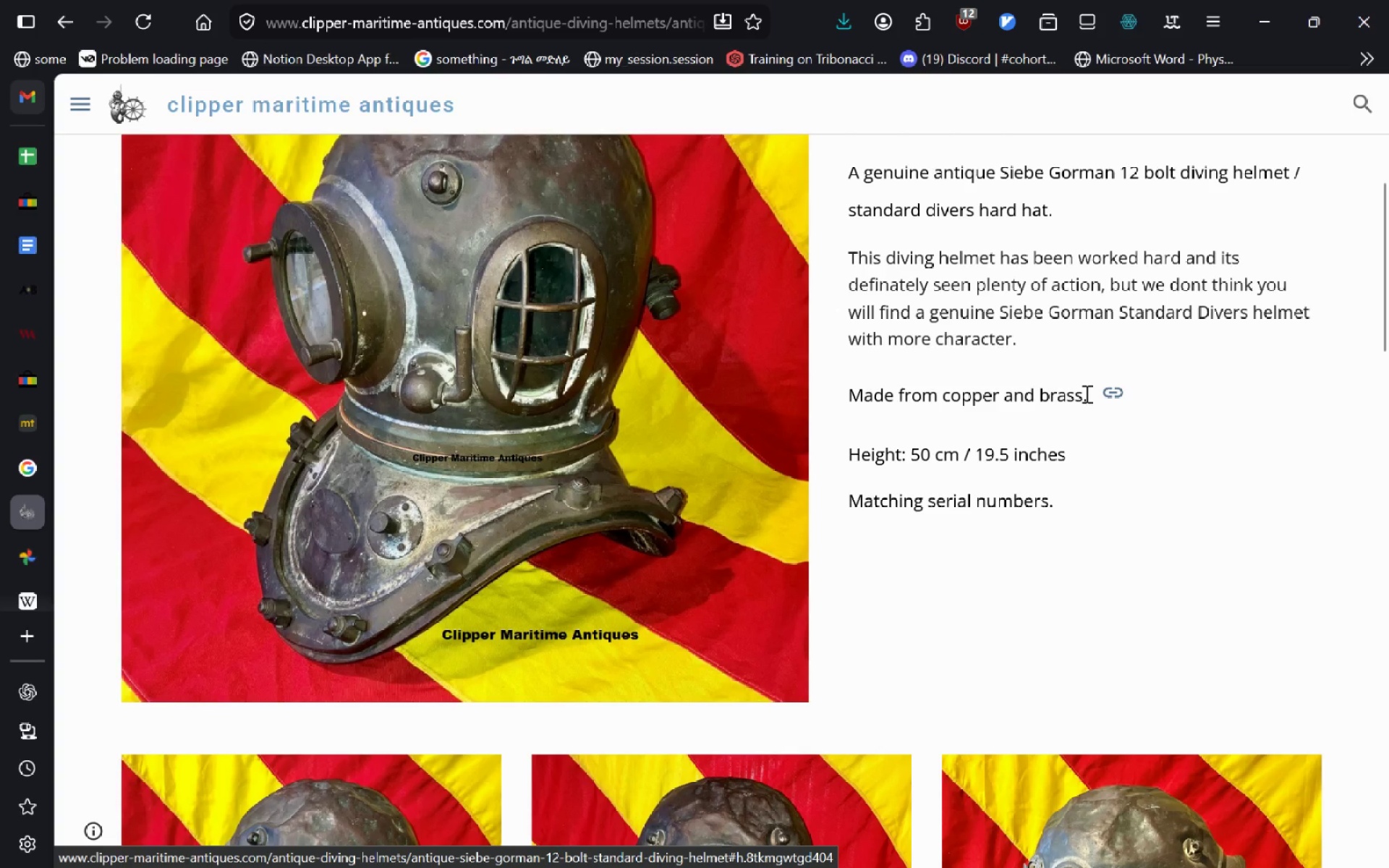 
left_click([1084, 393])
 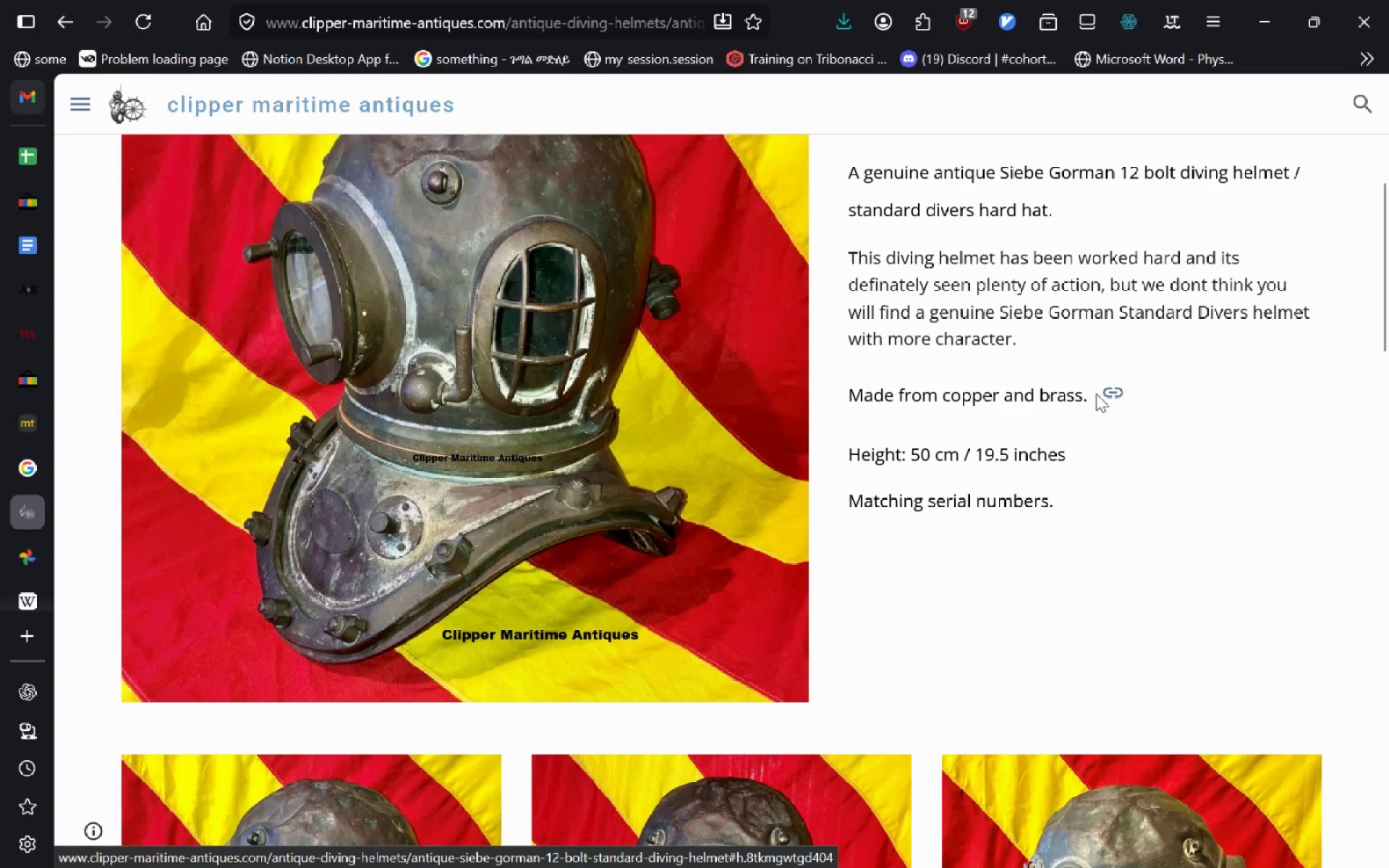 
mouse_move([1082, 393])
 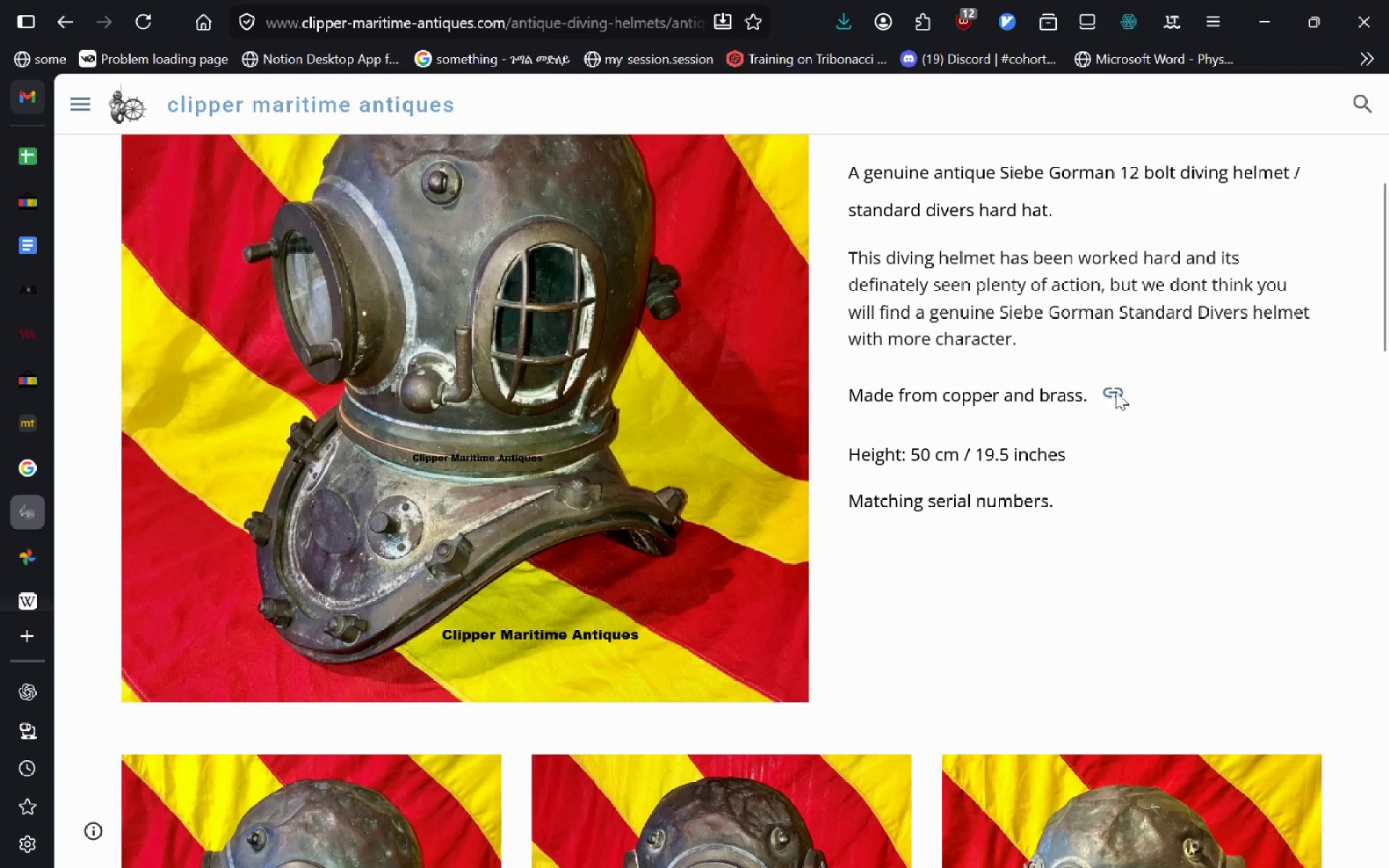 
left_click([1116, 391])
 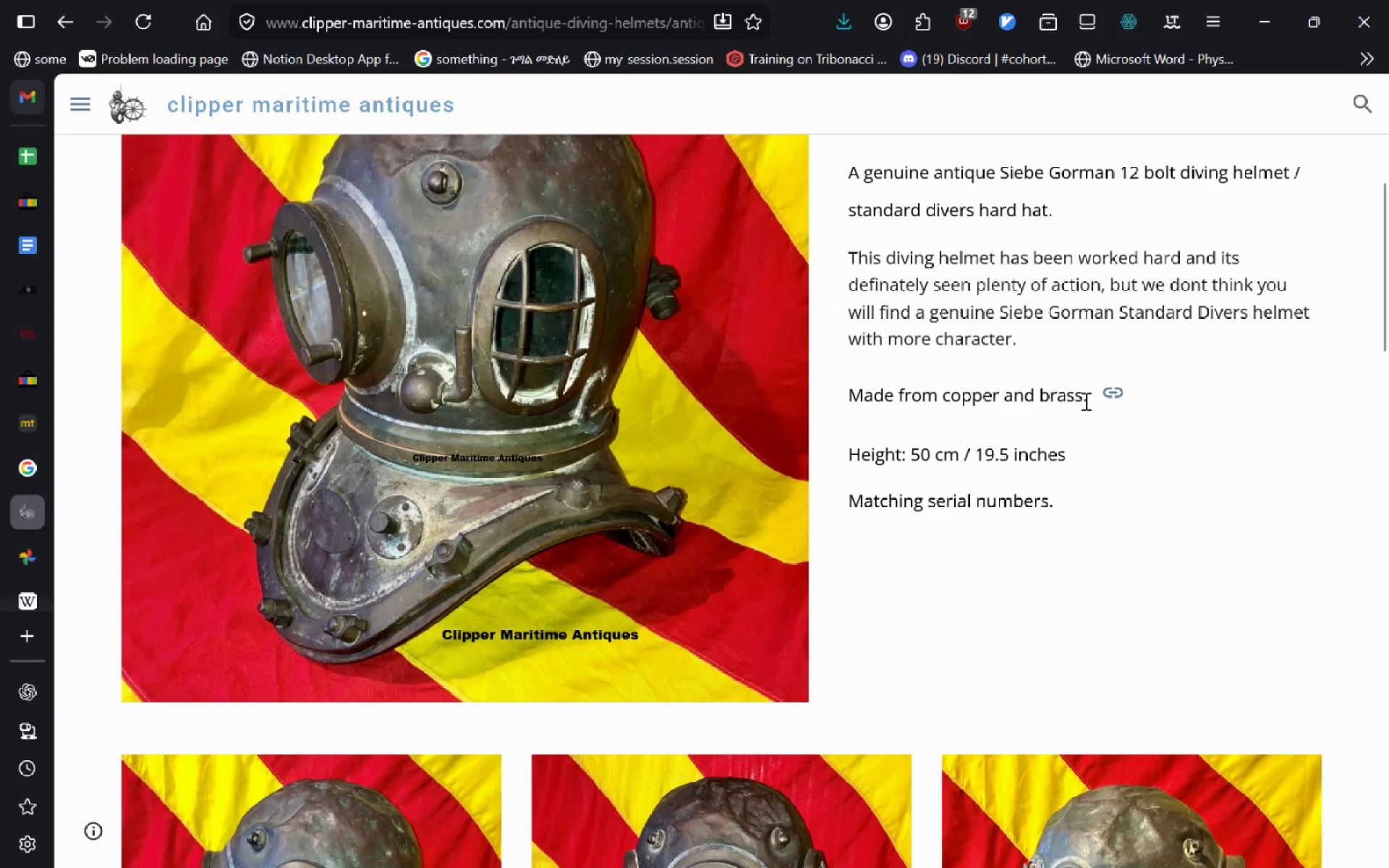 
left_click_drag(start_coordinate=[1084, 397], to_coordinate=[940, 408])
 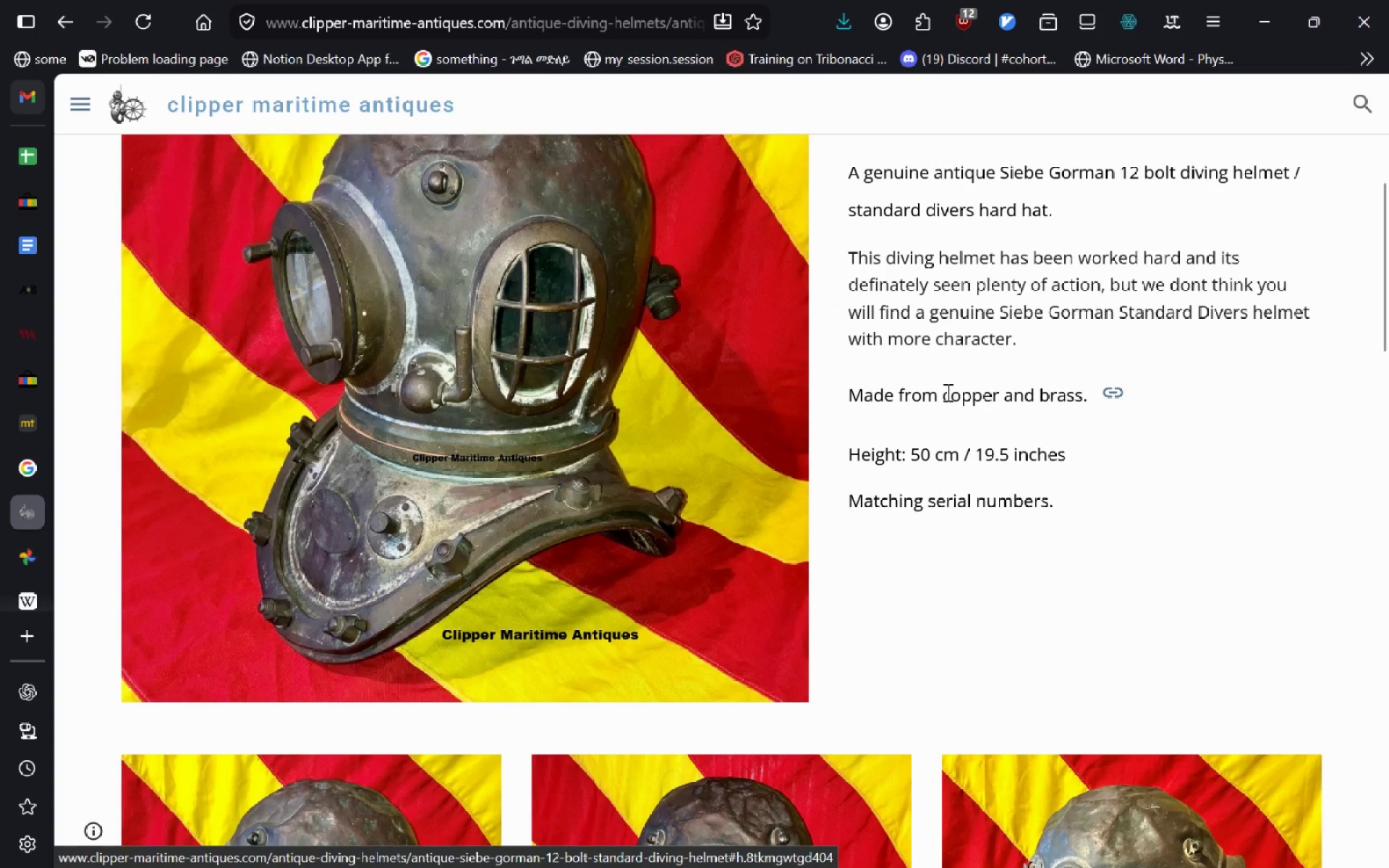 
left_click([949, 390])
 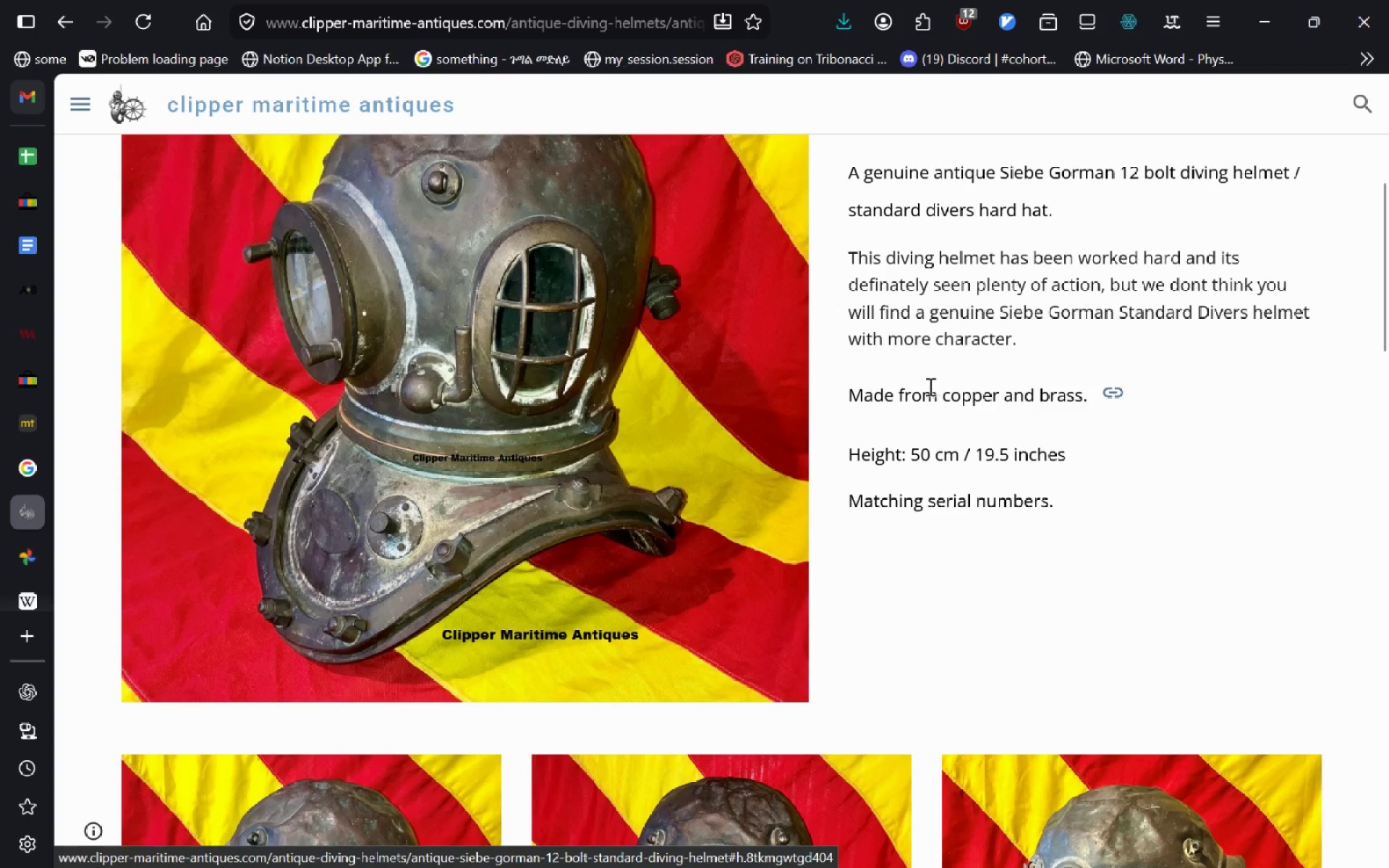 
left_click([937, 388])
 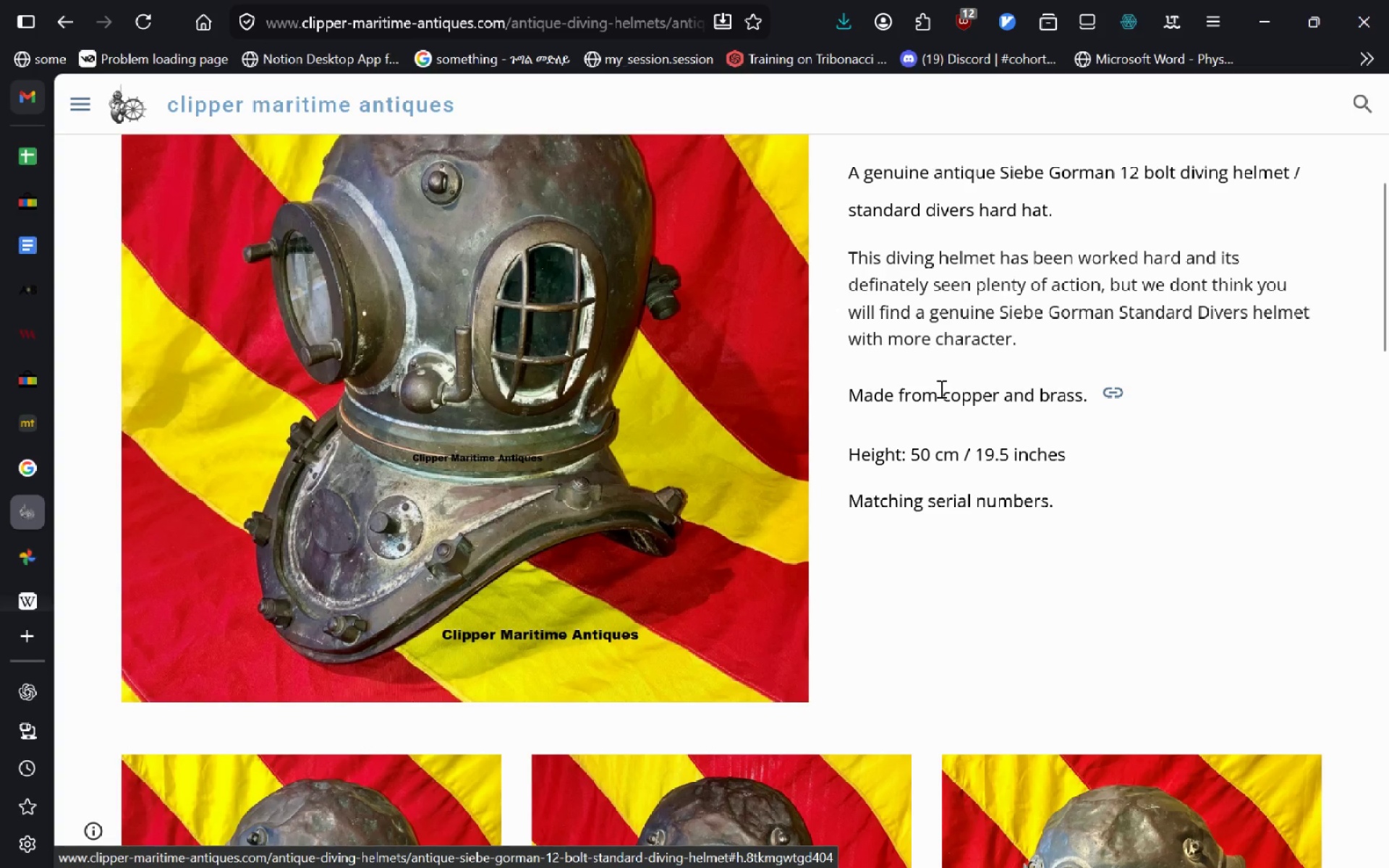 
left_click_drag(start_coordinate=[942, 388], to_coordinate=[921, 405])
 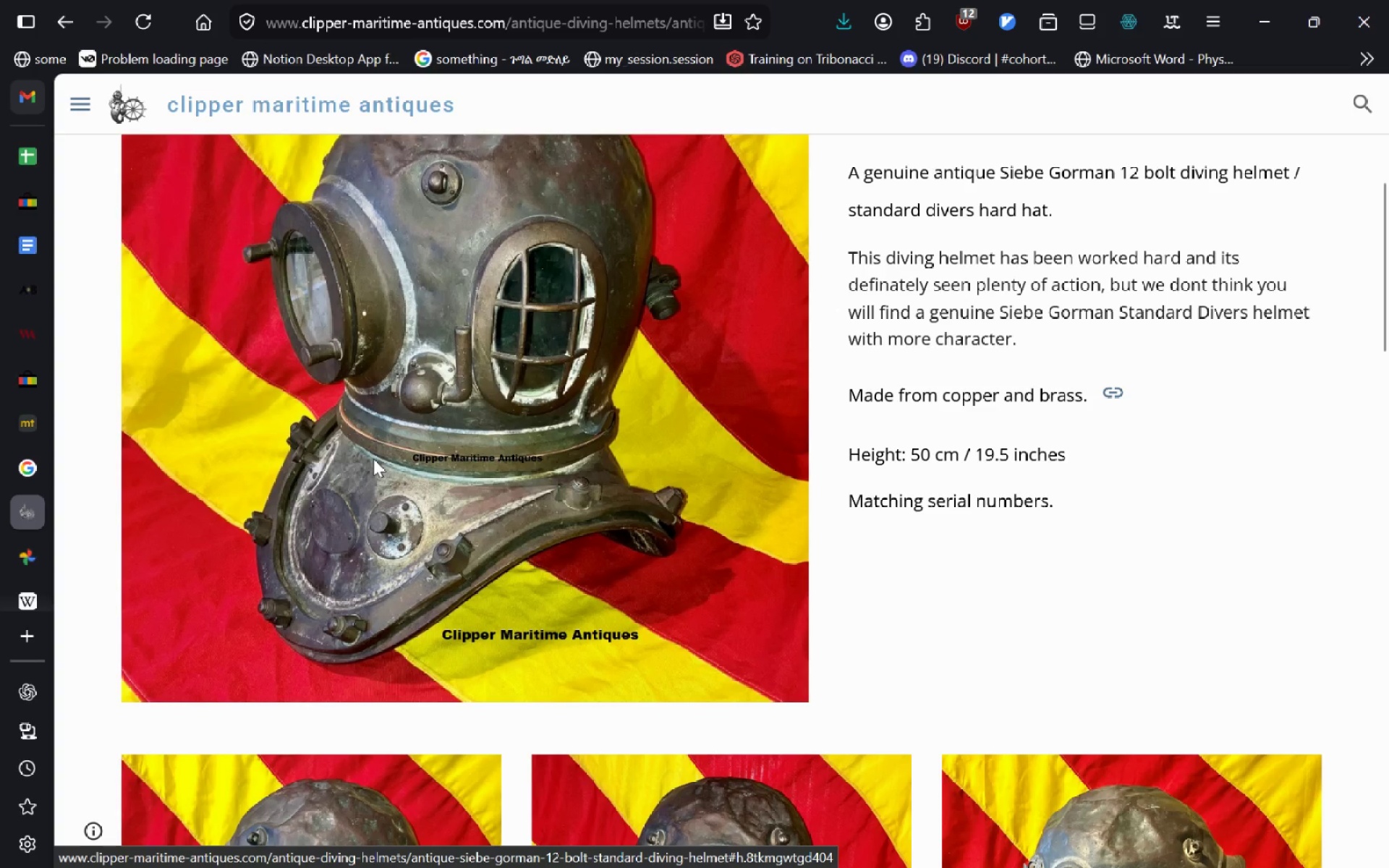 
key(Control+C)
 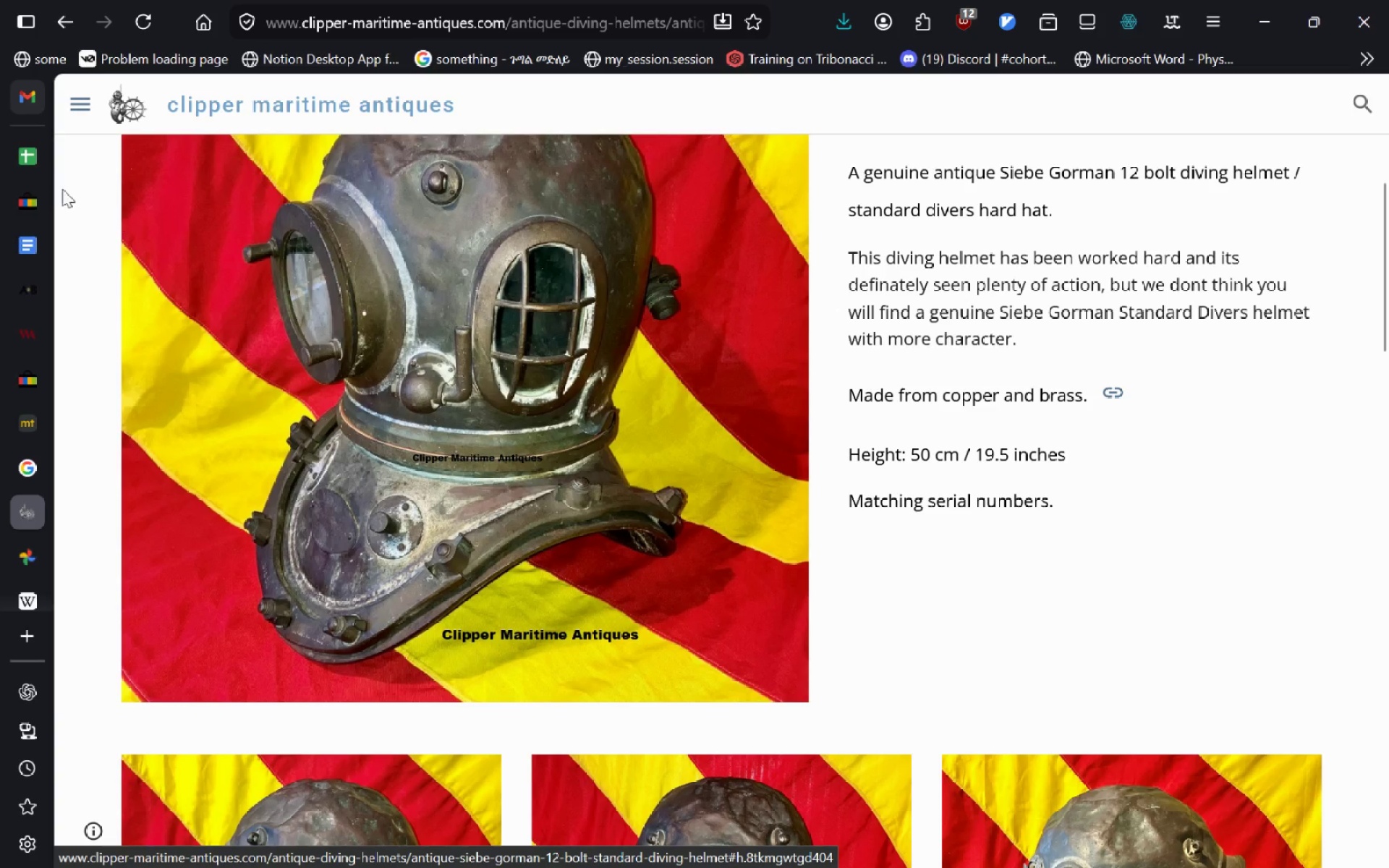 
left_click([37, 153])
 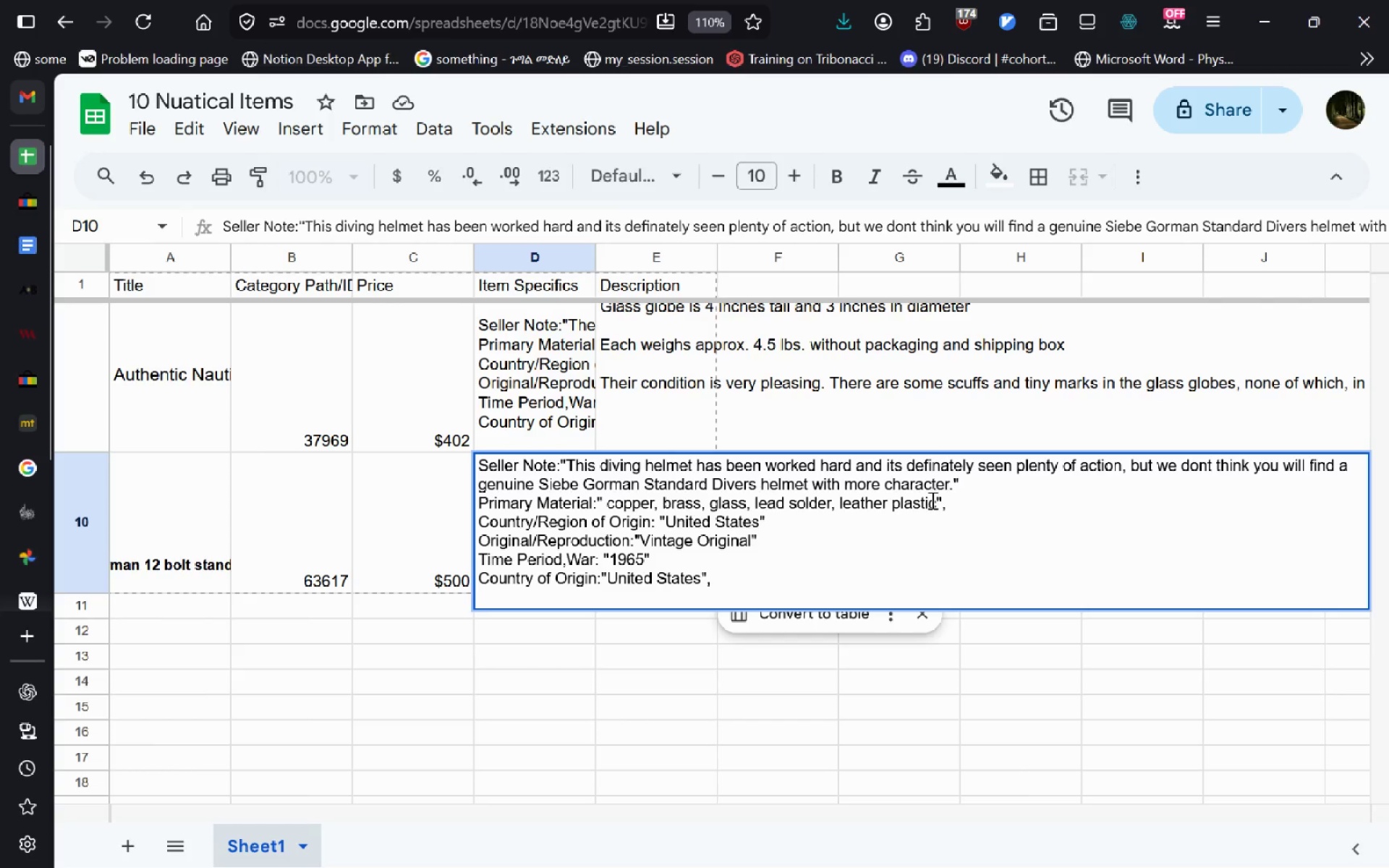 
left_click_drag(start_coordinate=[933, 502], to_coordinate=[604, 508])
 